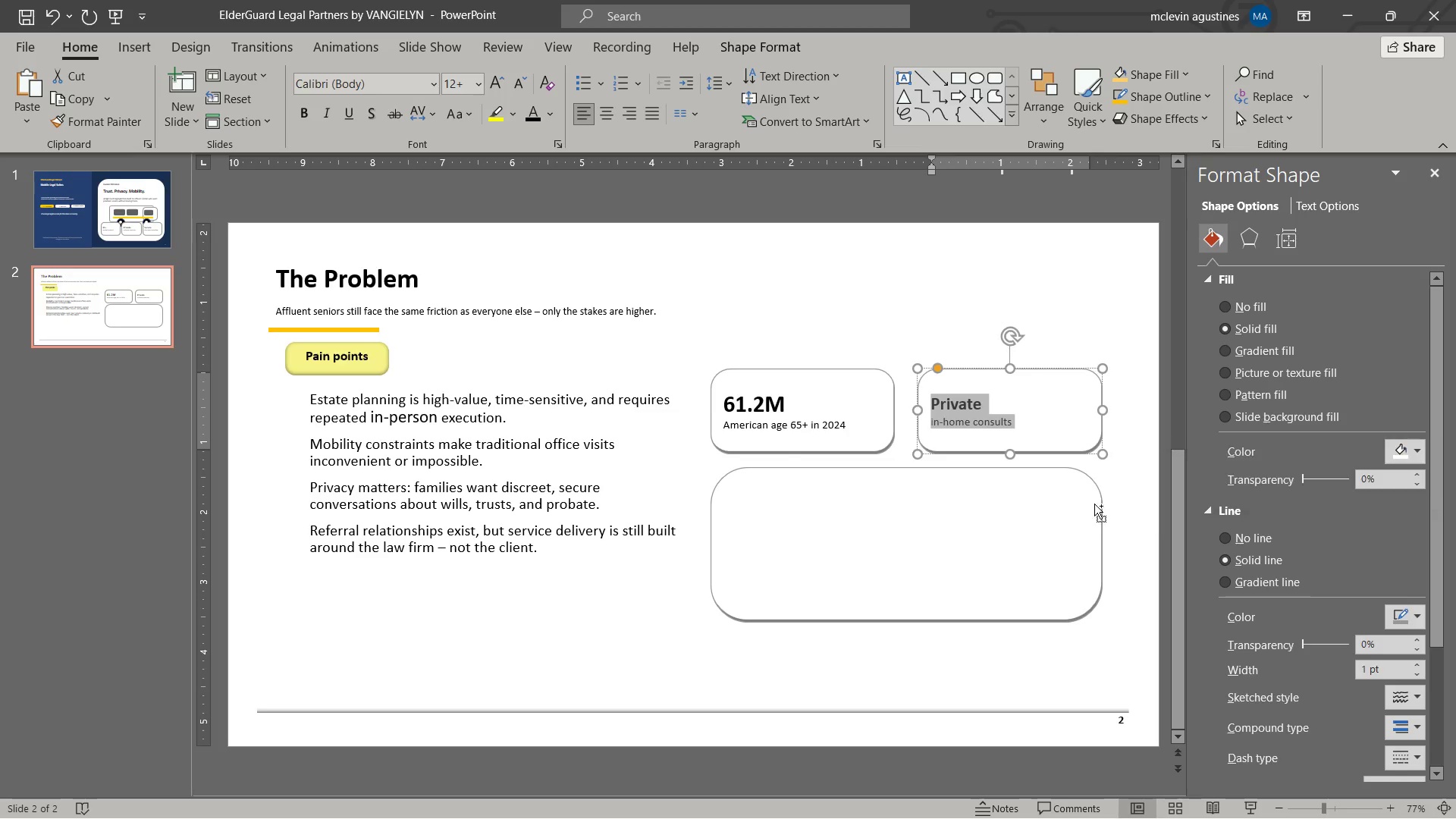 
key(Control+ControlLeft)
 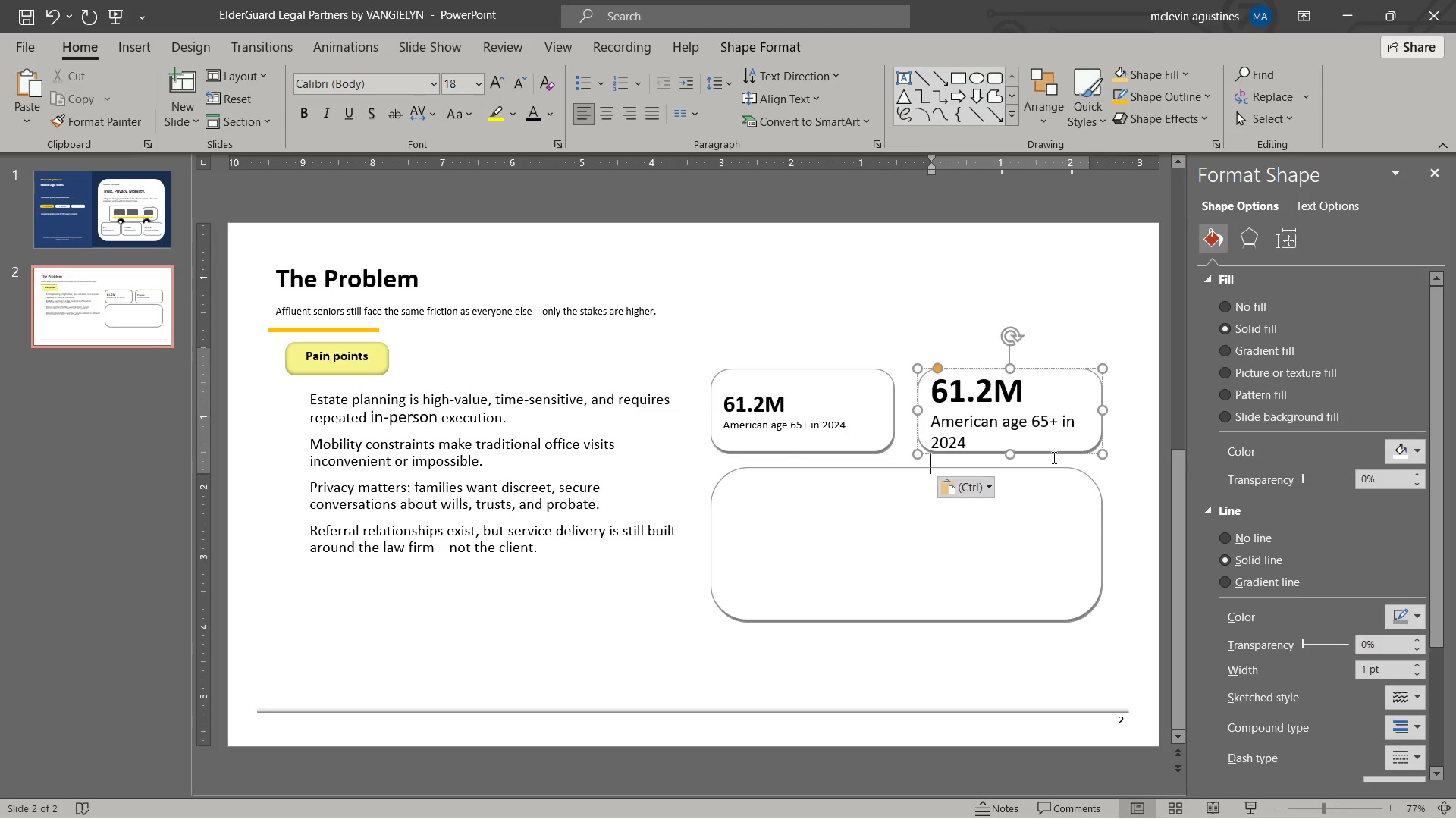 
key(Control+V)
 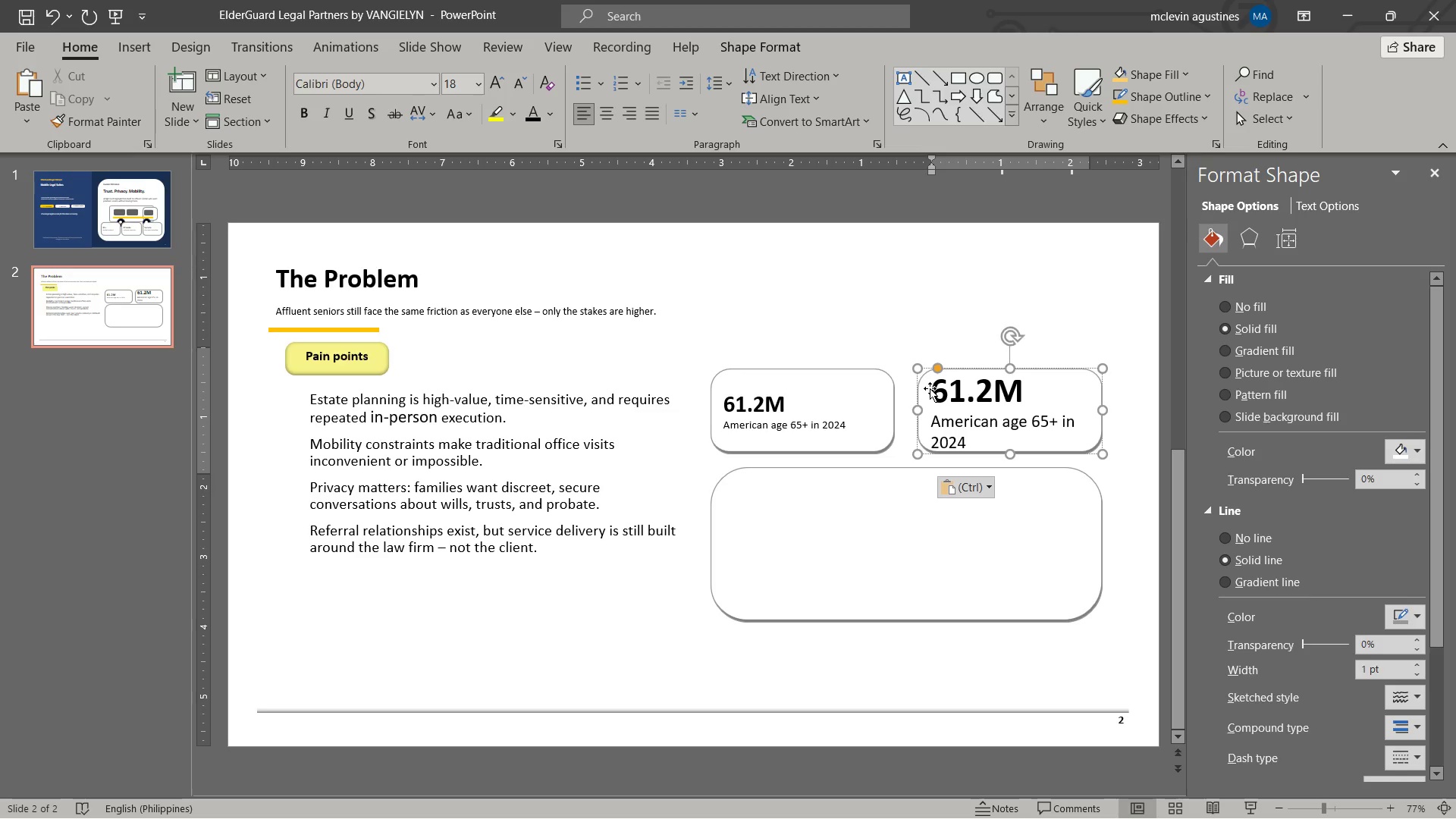 
left_click_drag(start_coordinate=[934, 388], to_coordinate=[1031, 392])
 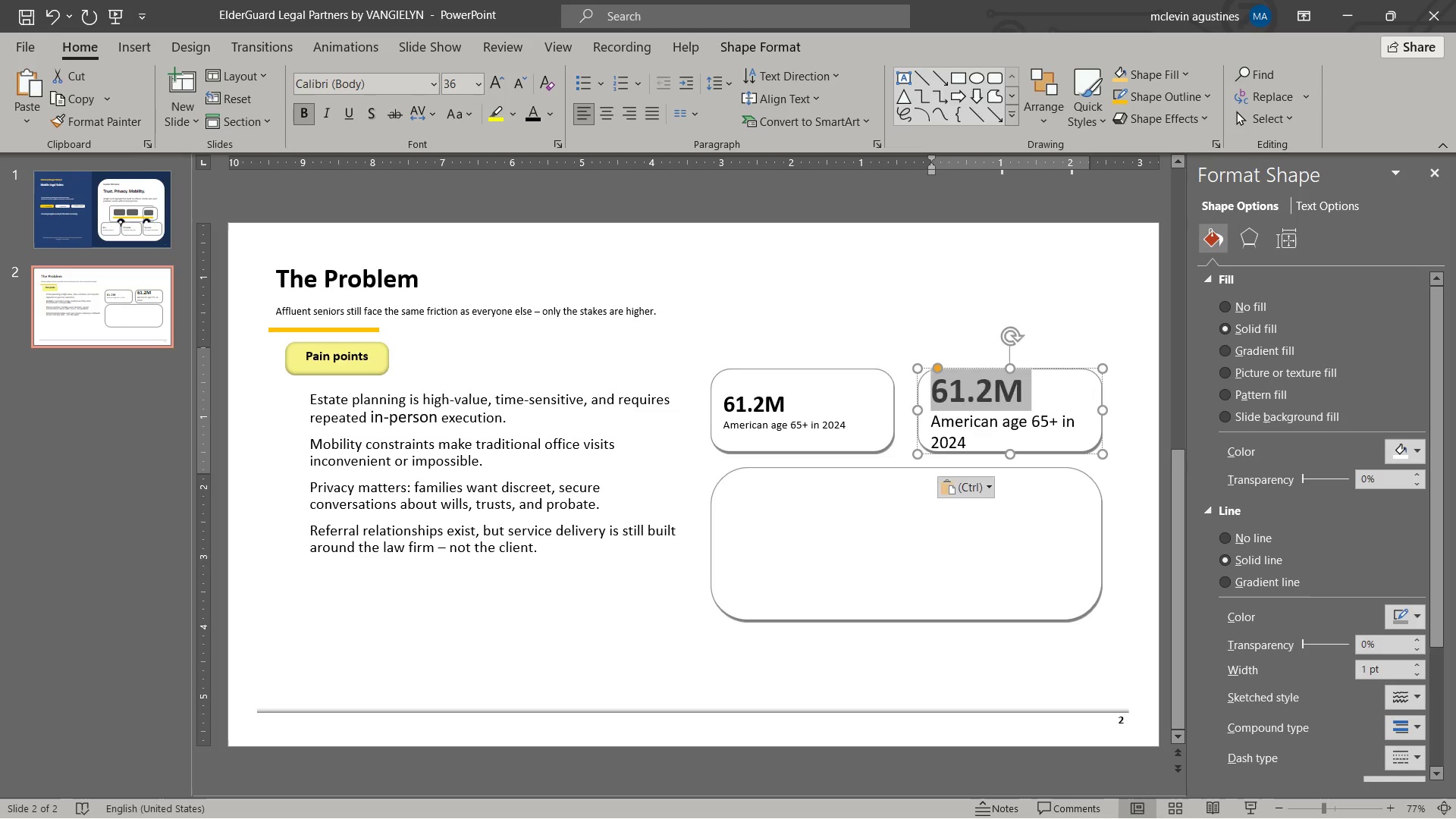 
key(Numpad7)
 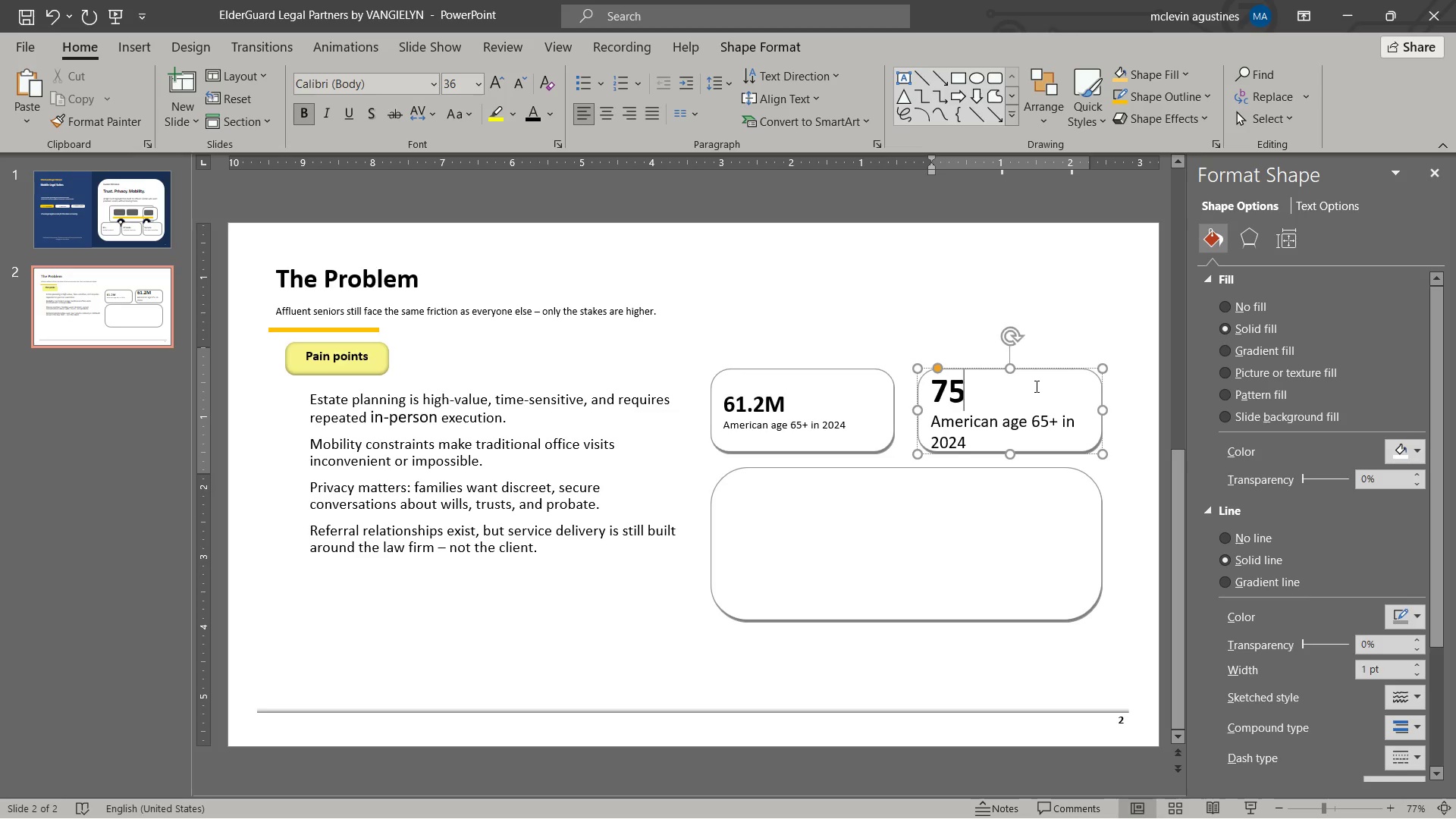 
key(Numpad5)
 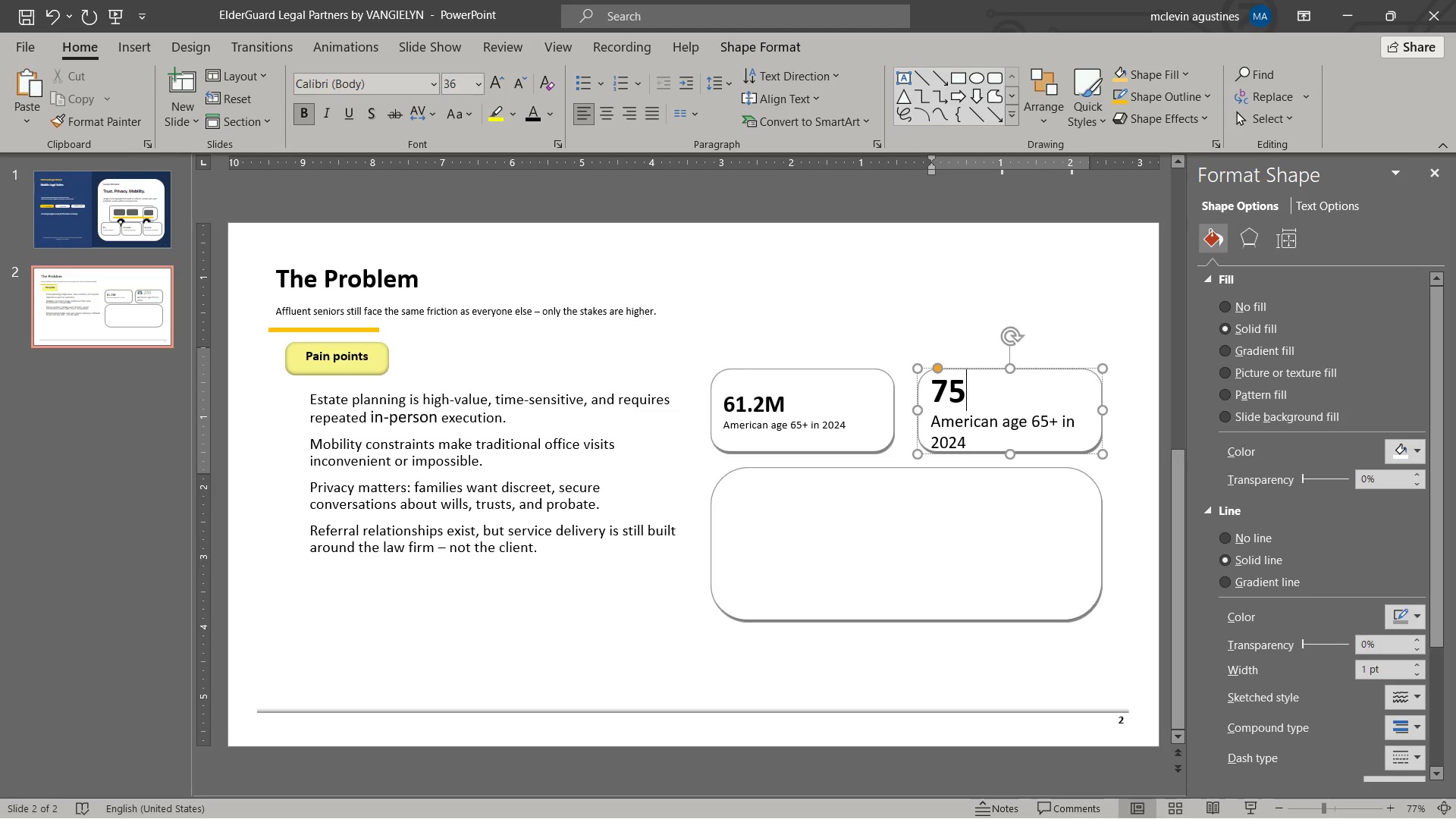 
key(Shift+5)
 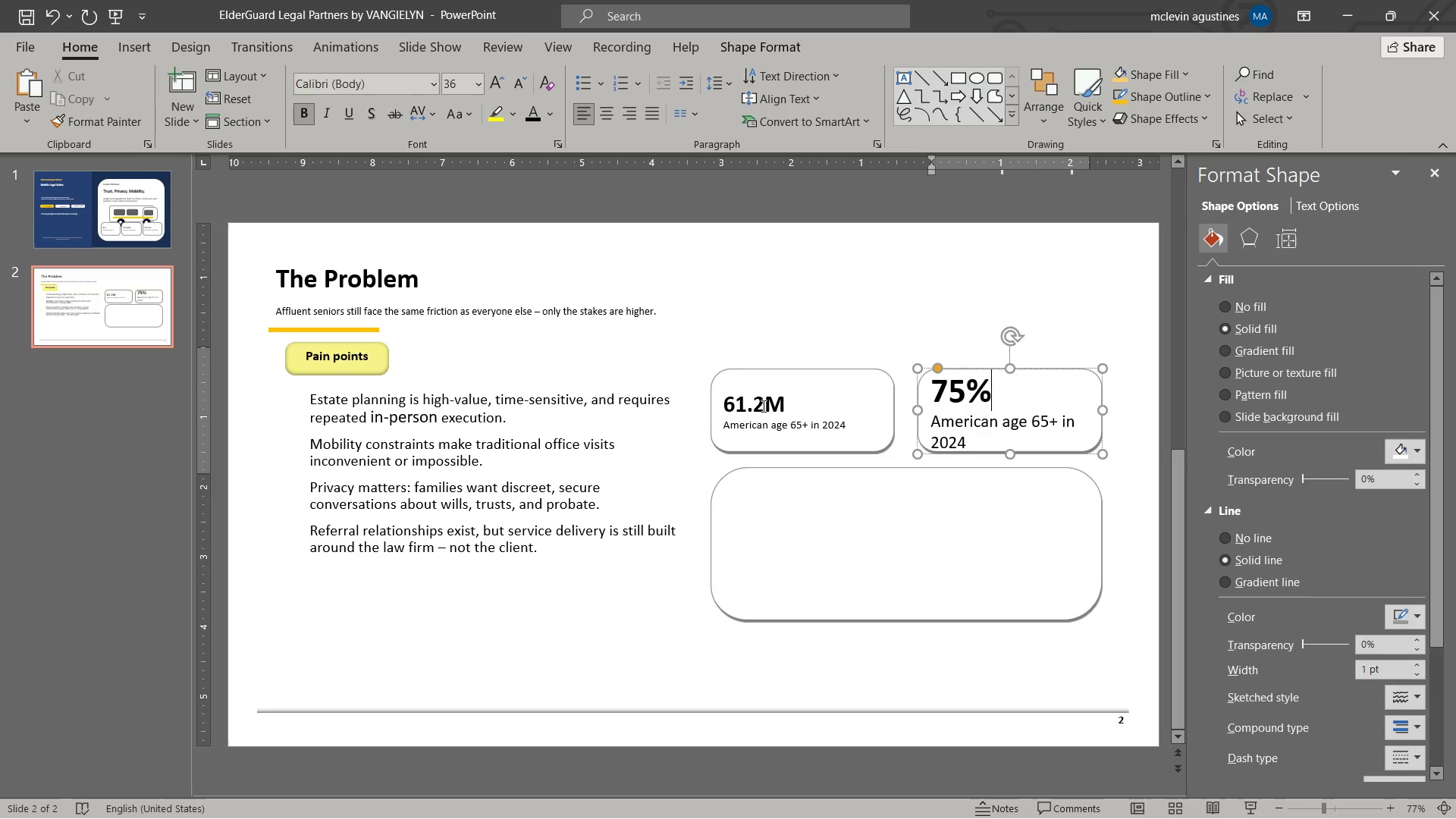 
left_click([762, 403])
 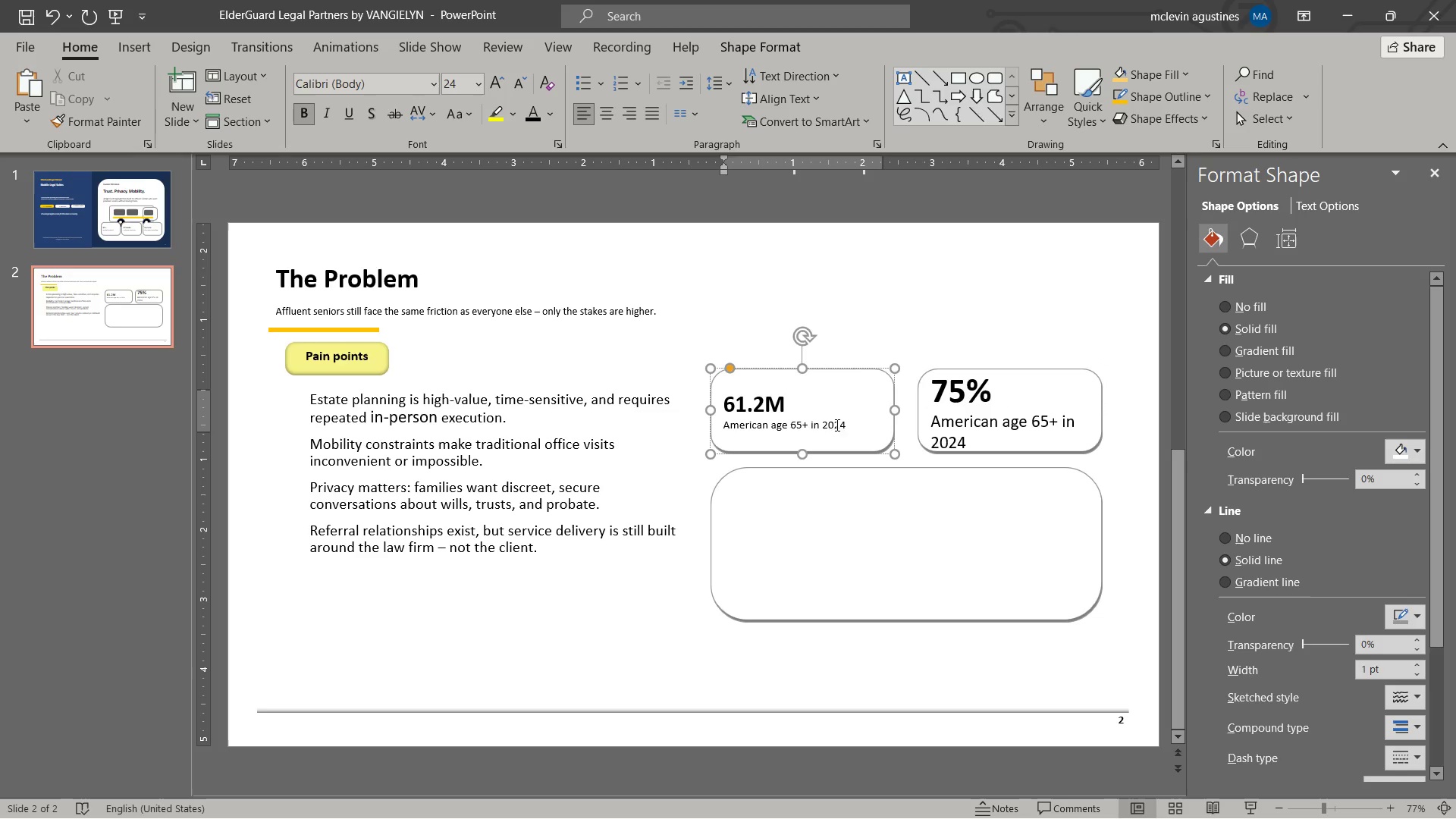 
left_click([827, 421])
 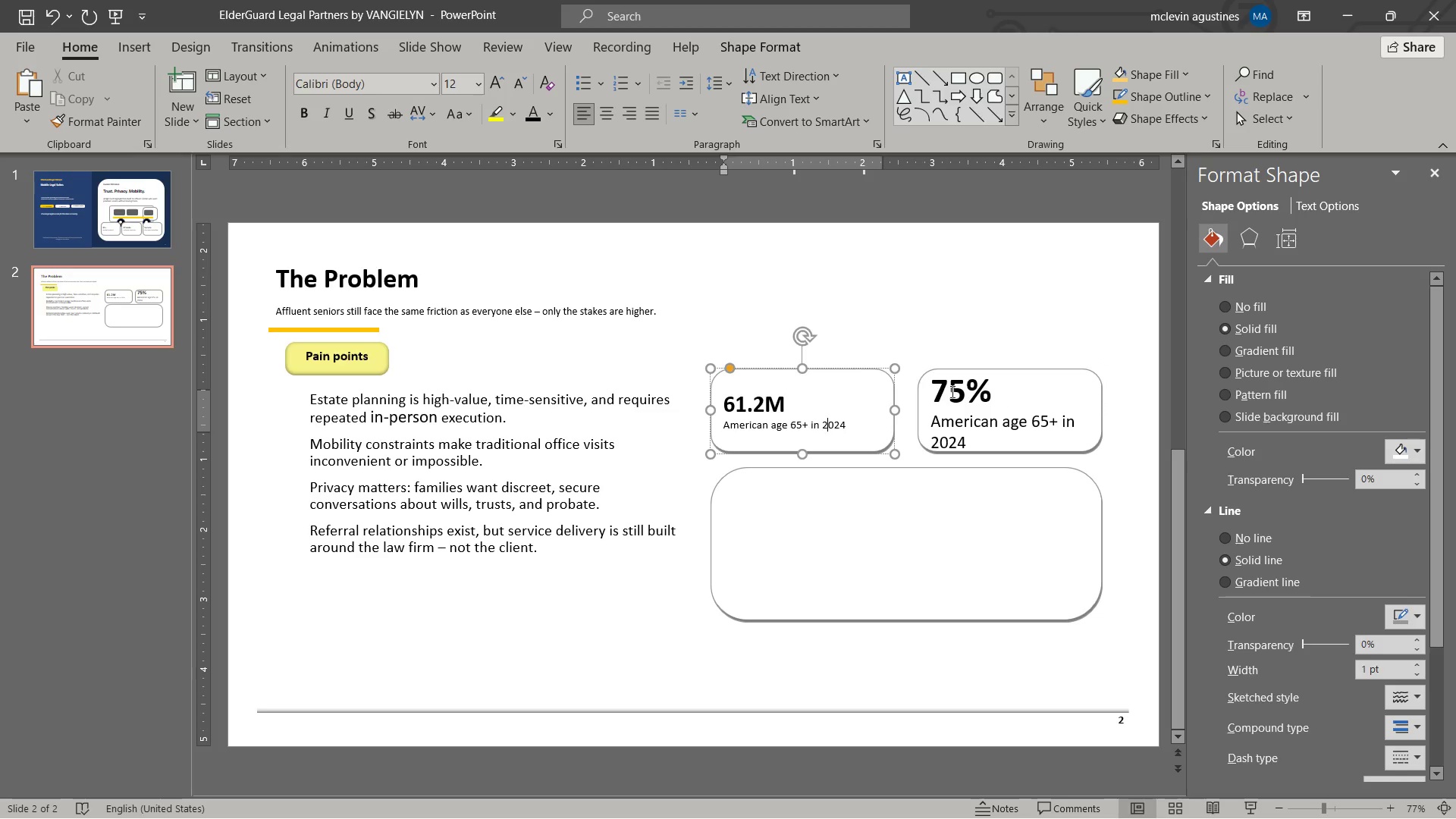 
left_click_drag(start_coordinate=[937, 391], to_coordinate=[1015, 393])
 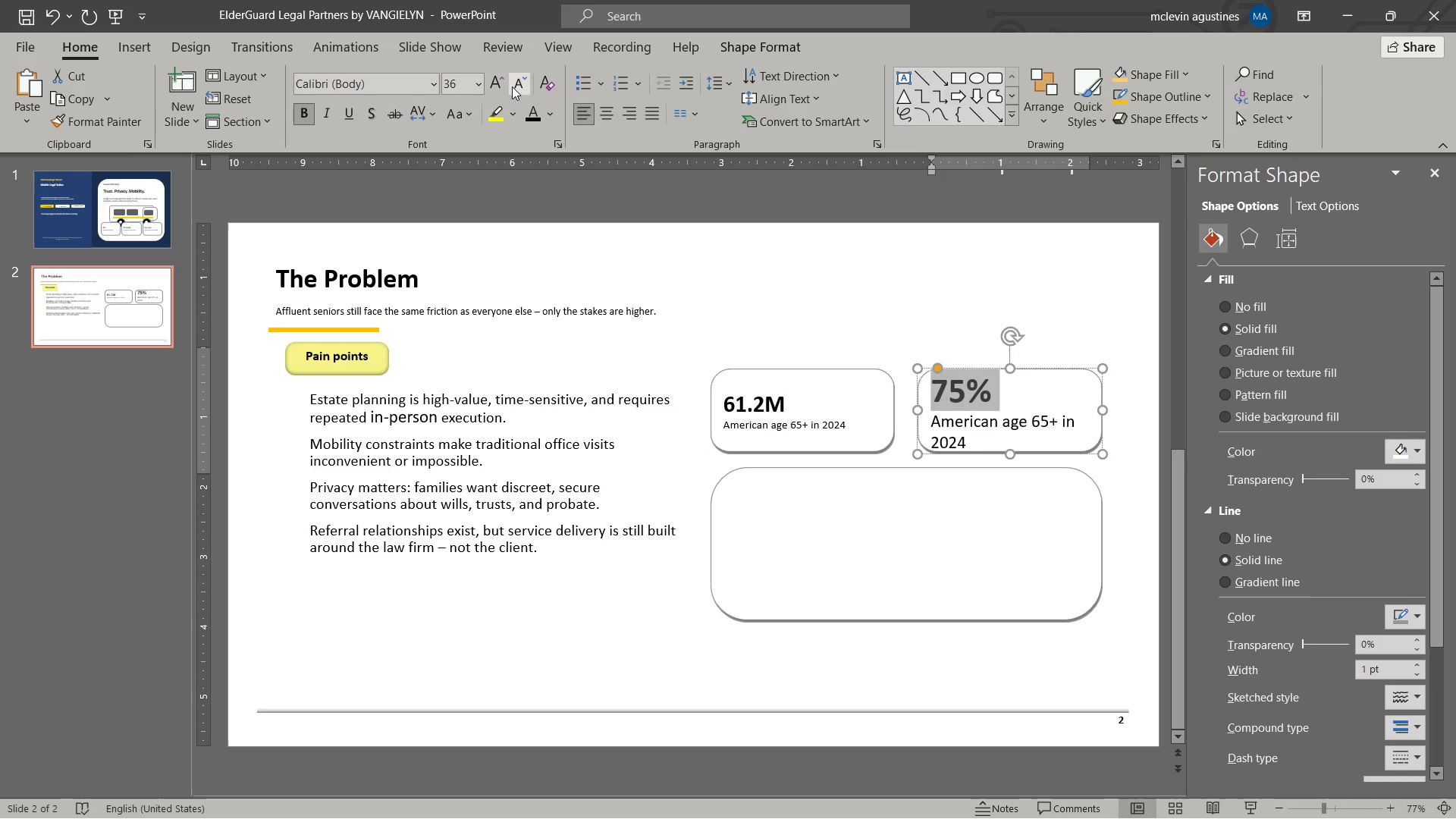 
left_click([514, 89])
 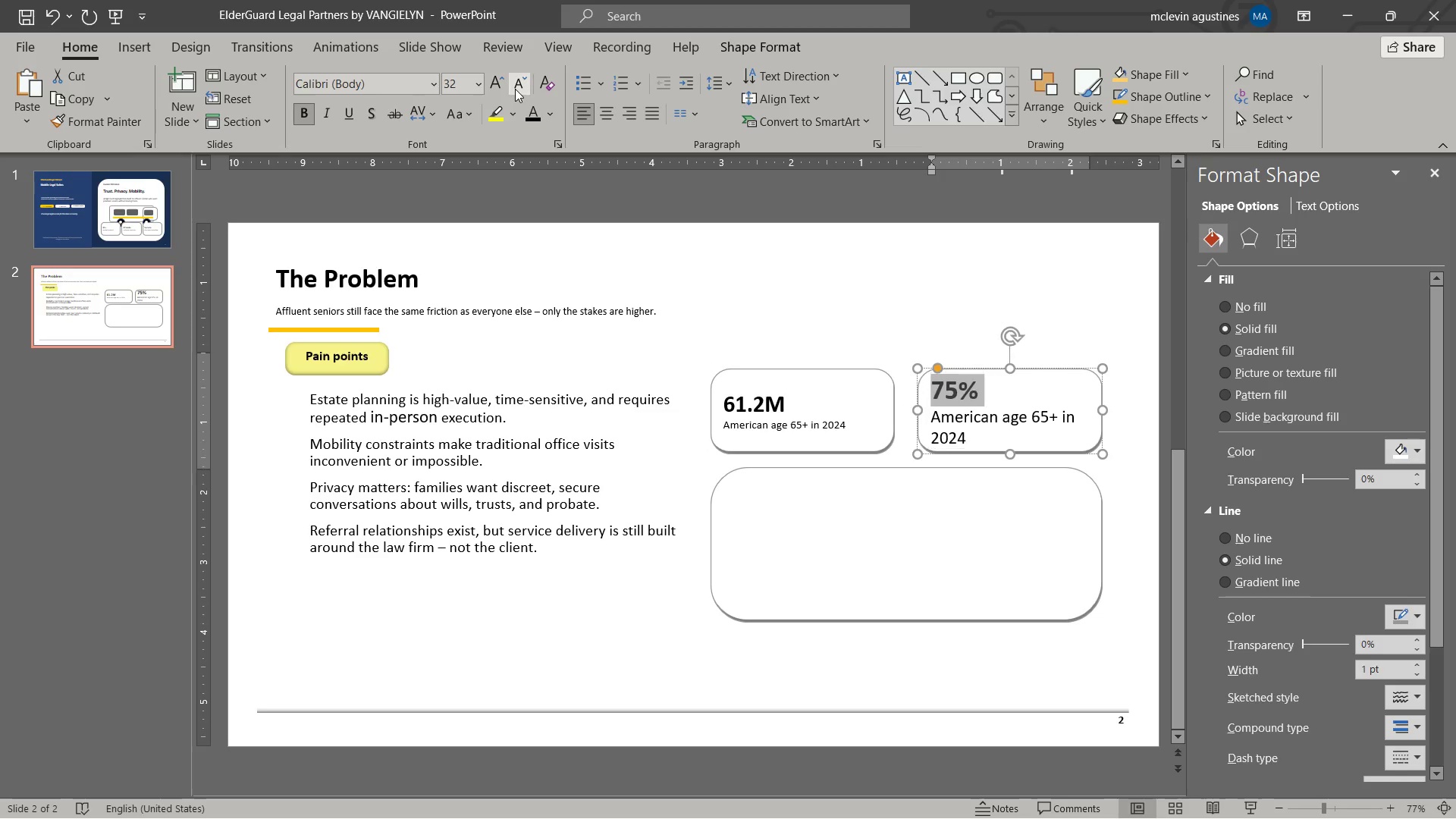 
triple_click([515, 89])
 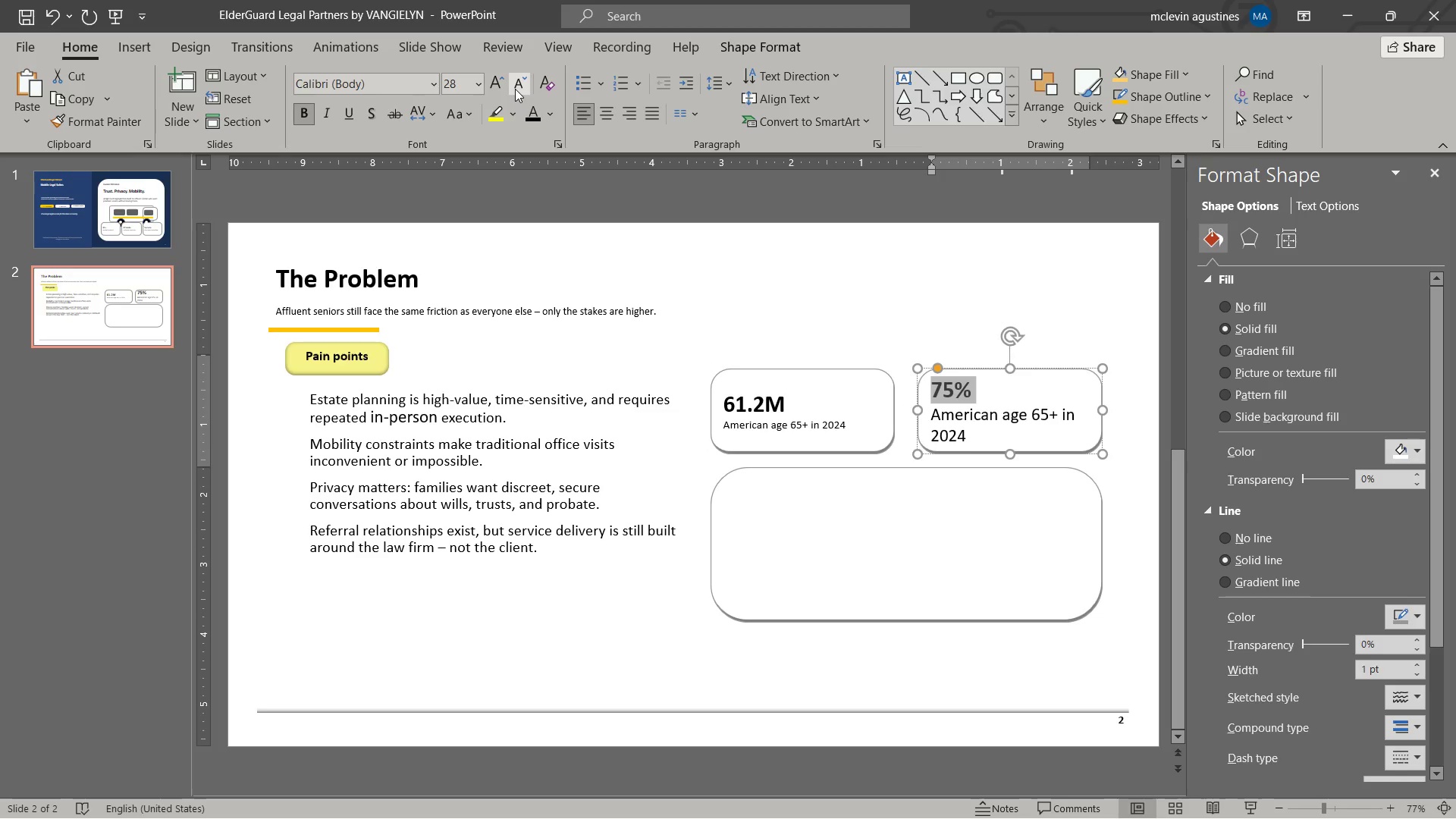 
triple_click([515, 89])
 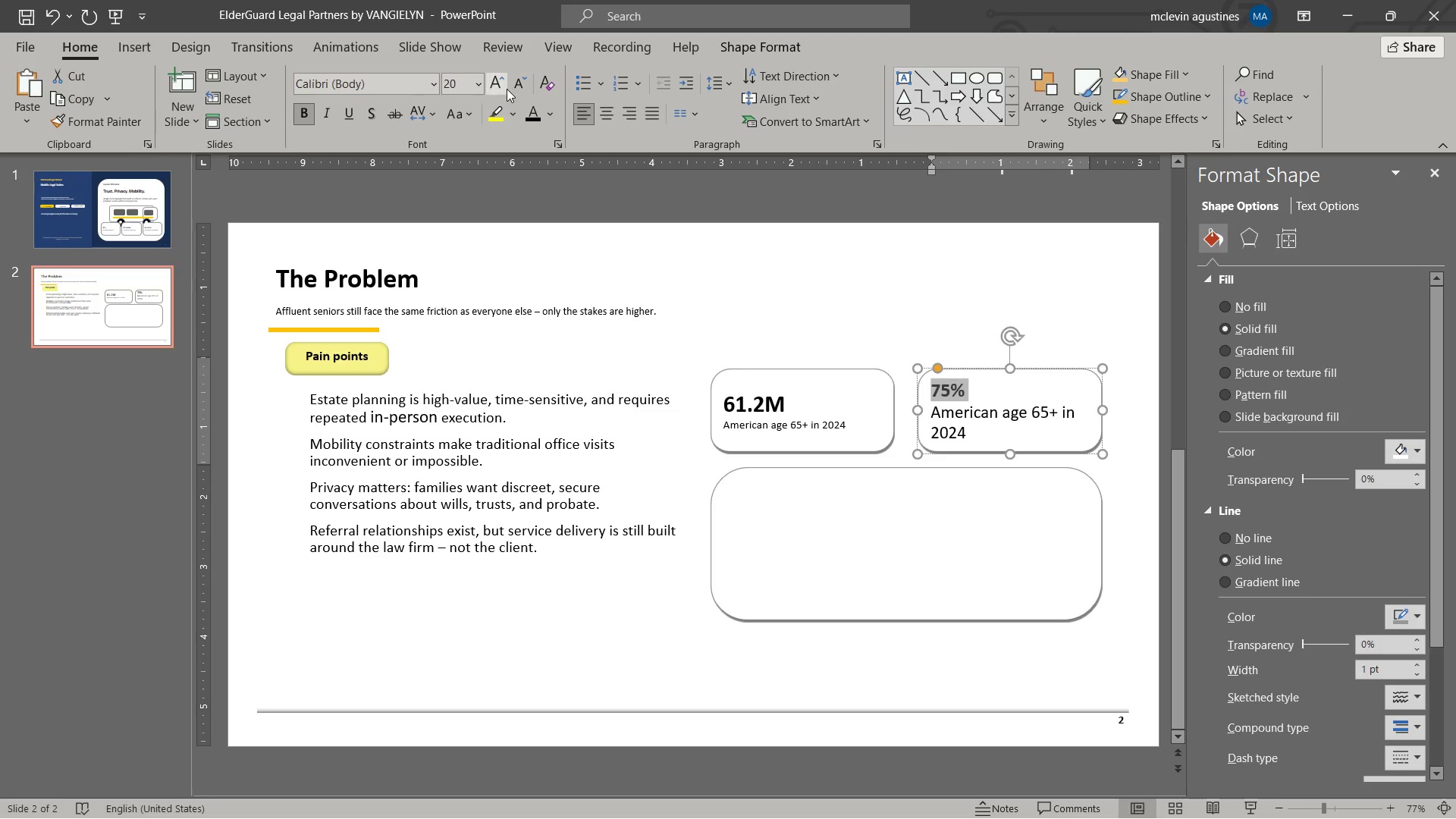 
left_click([502, 86])
 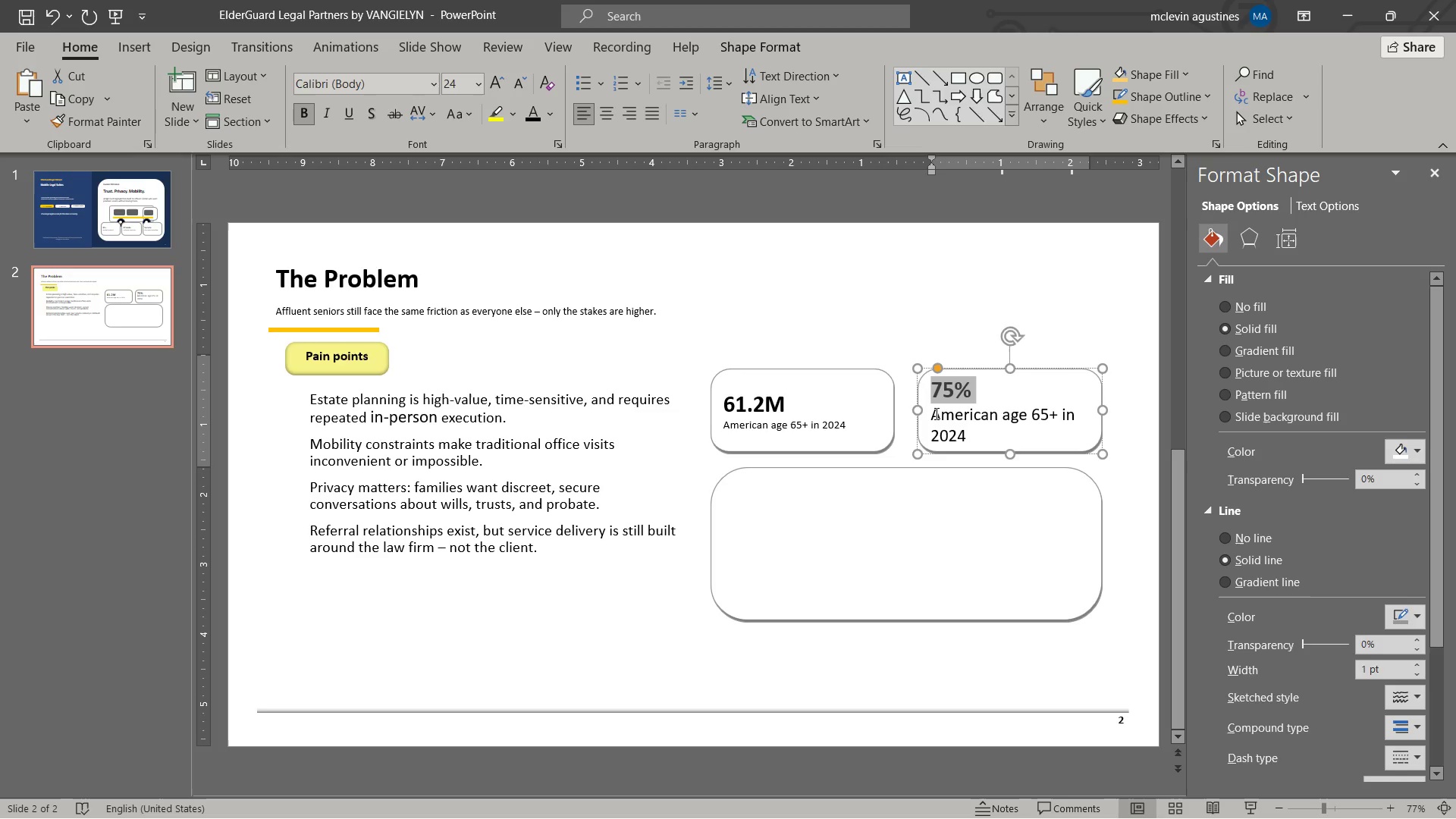 
left_click_drag(start_coordinate=[935, 413], to_coordinate=[986, 436])
 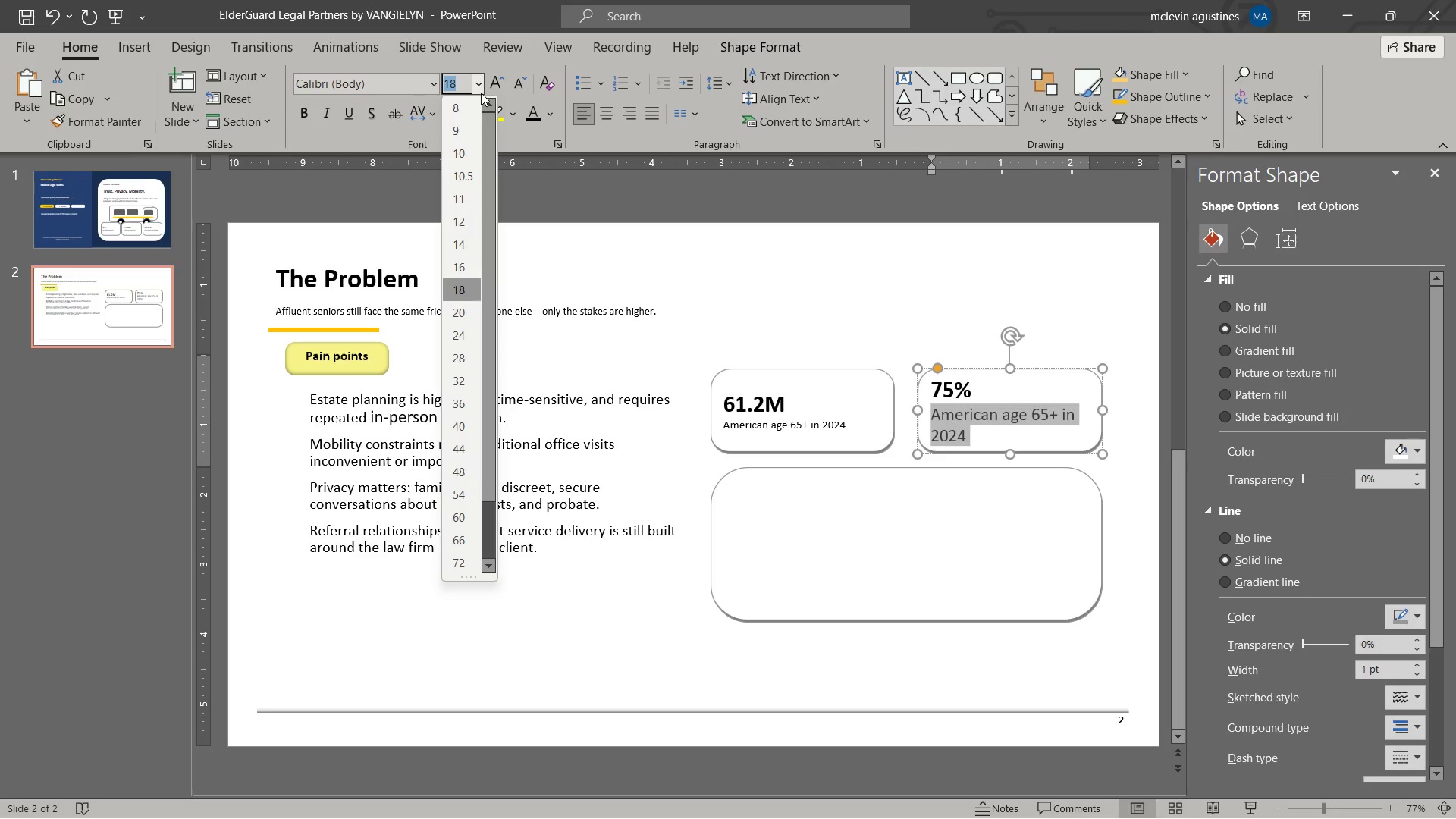 
key(Numpad1)
 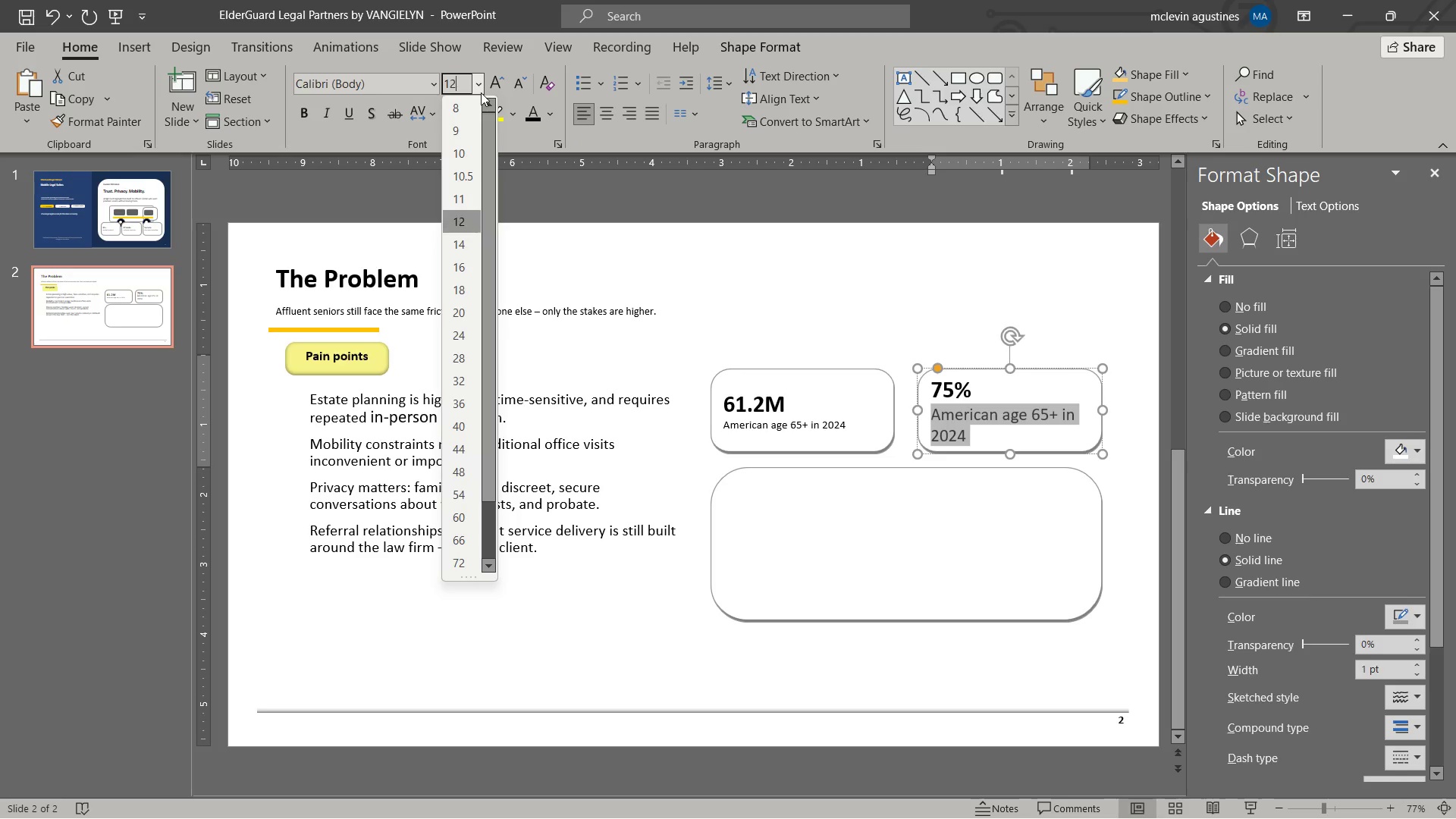 
key(Numpad2)
 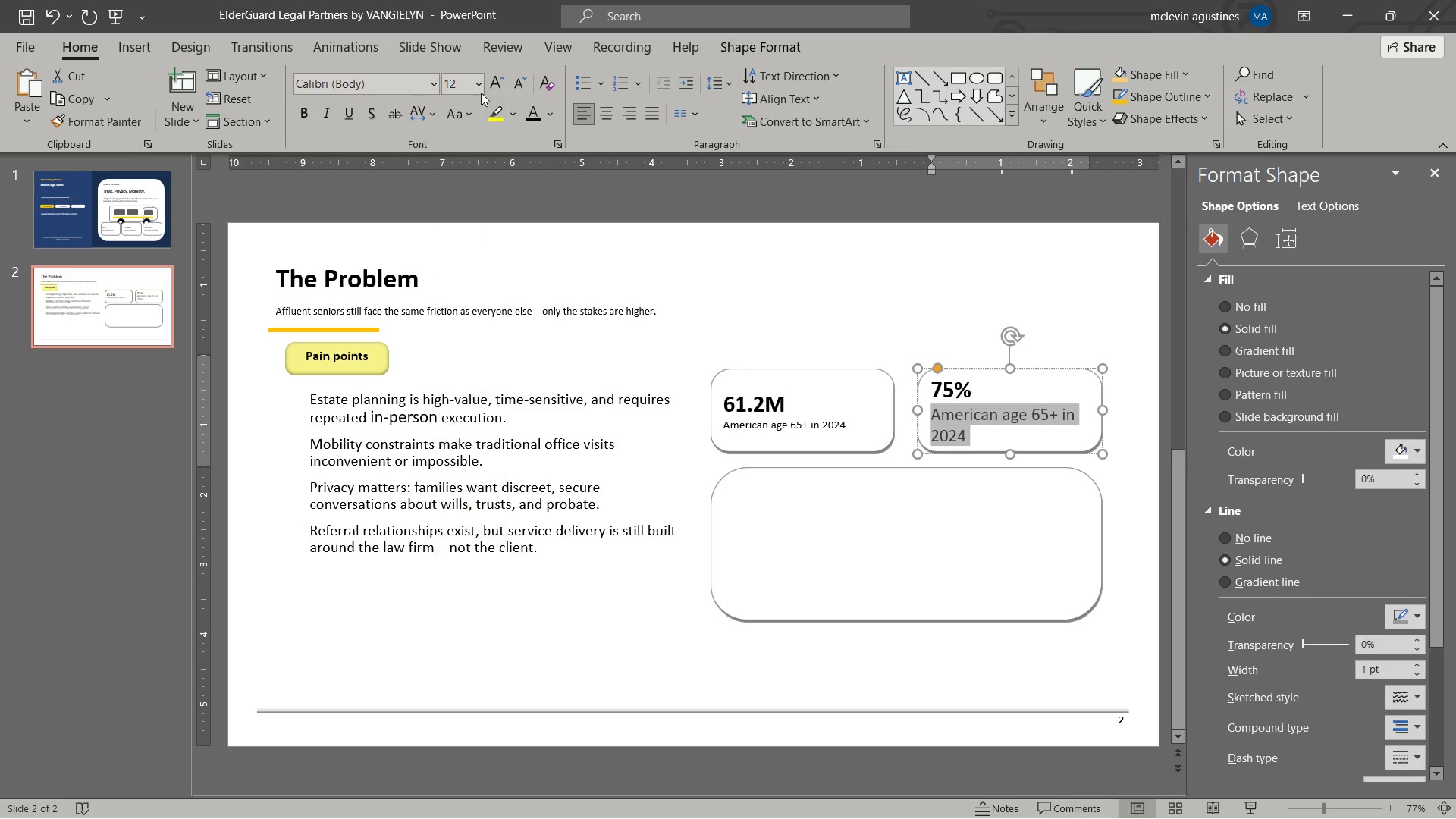 
key(NumpadEnter)
 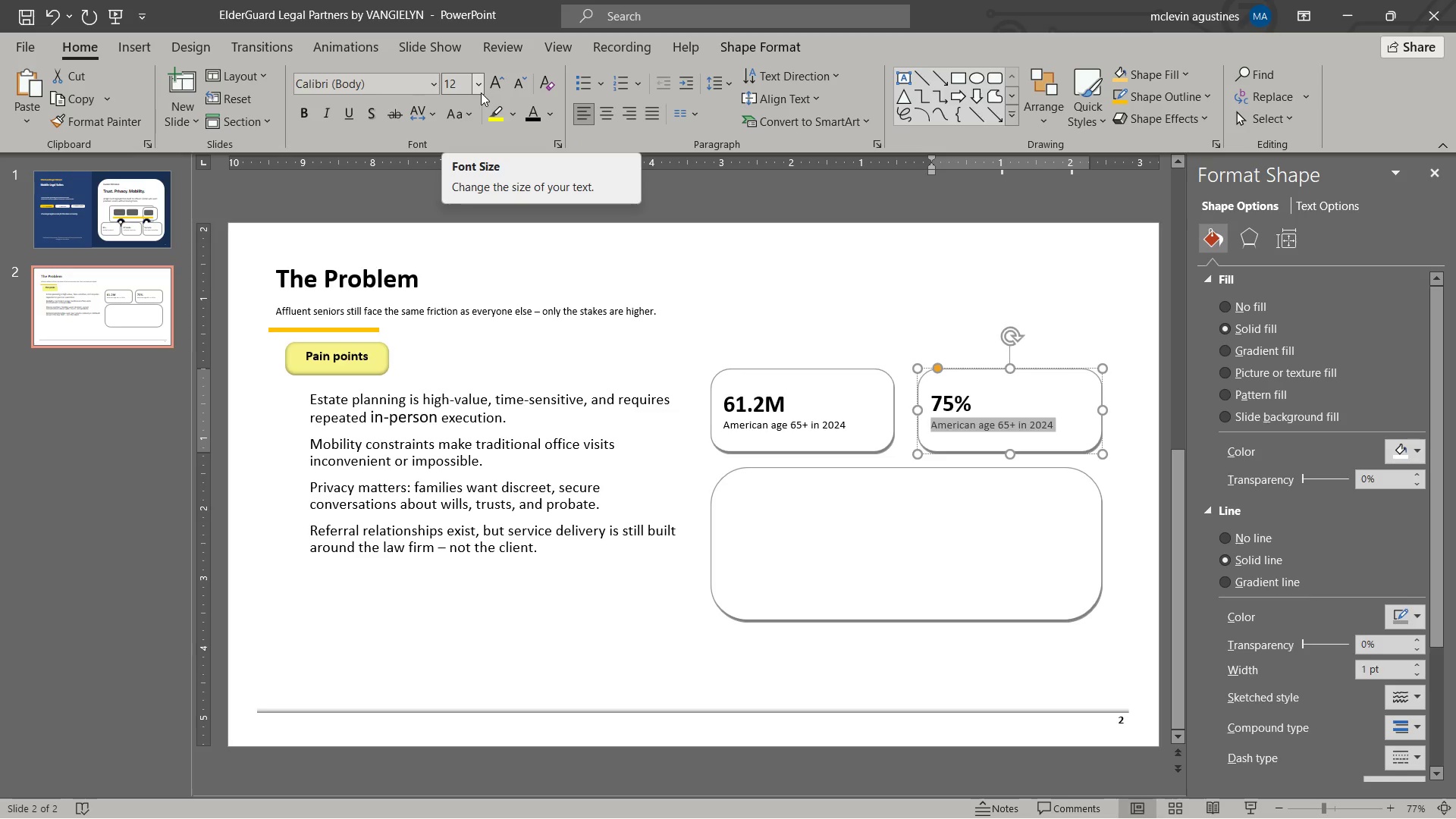 
key(ArrowLeft)
 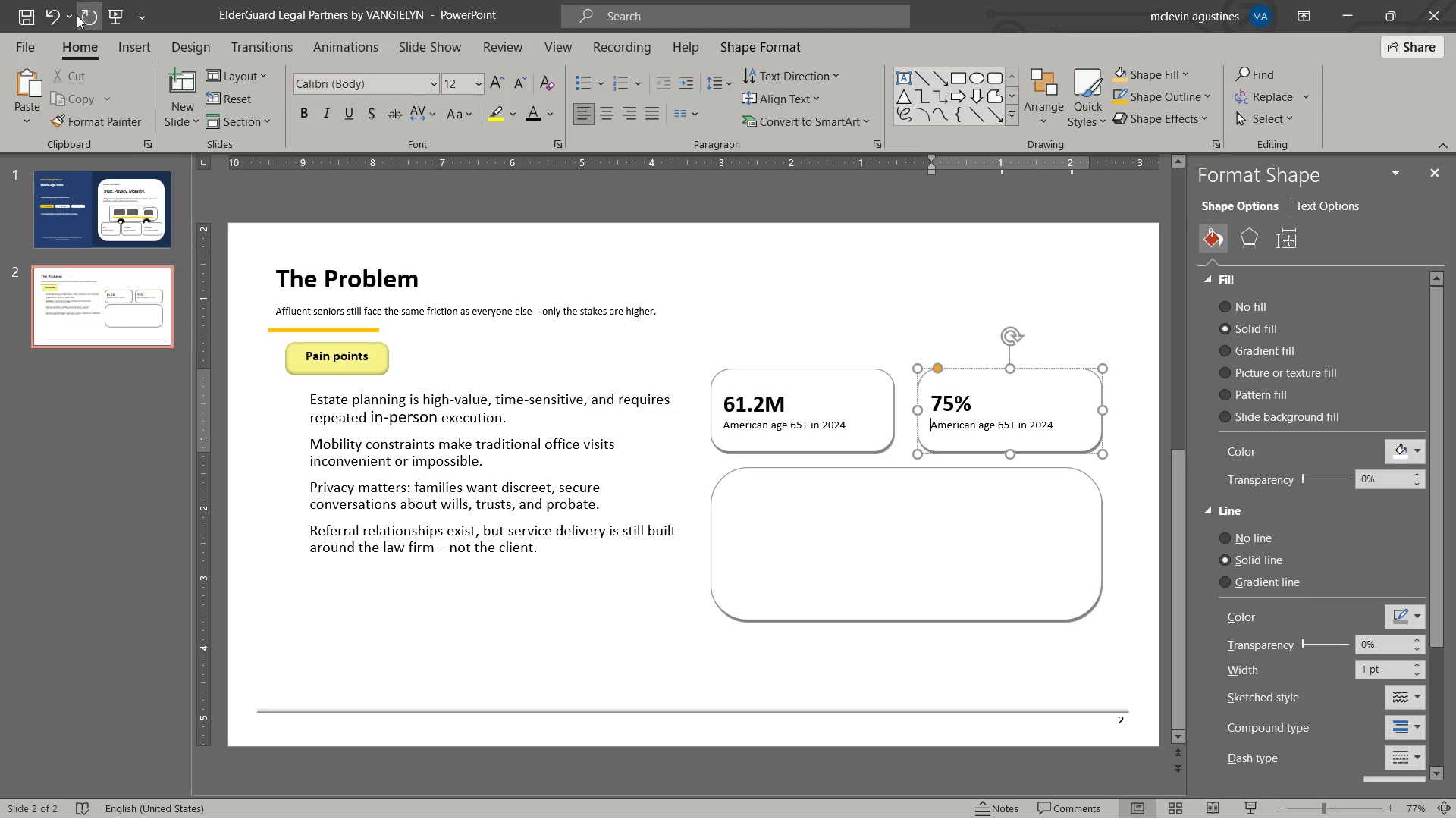 
left_click([24, 19])
 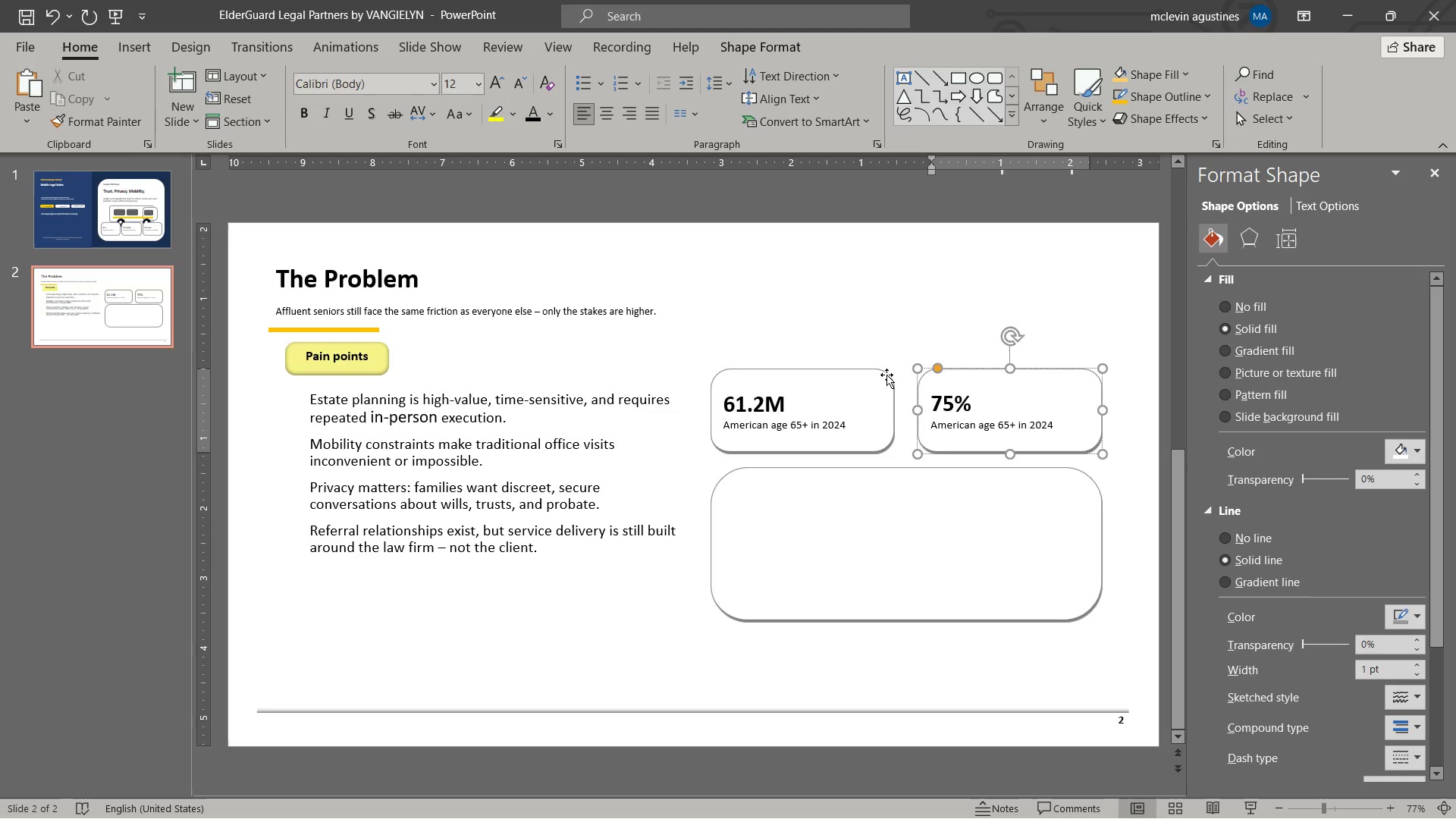 
left_click_drag(start_coordinate=[936, 423], to_coordinate=[1067, 431])
 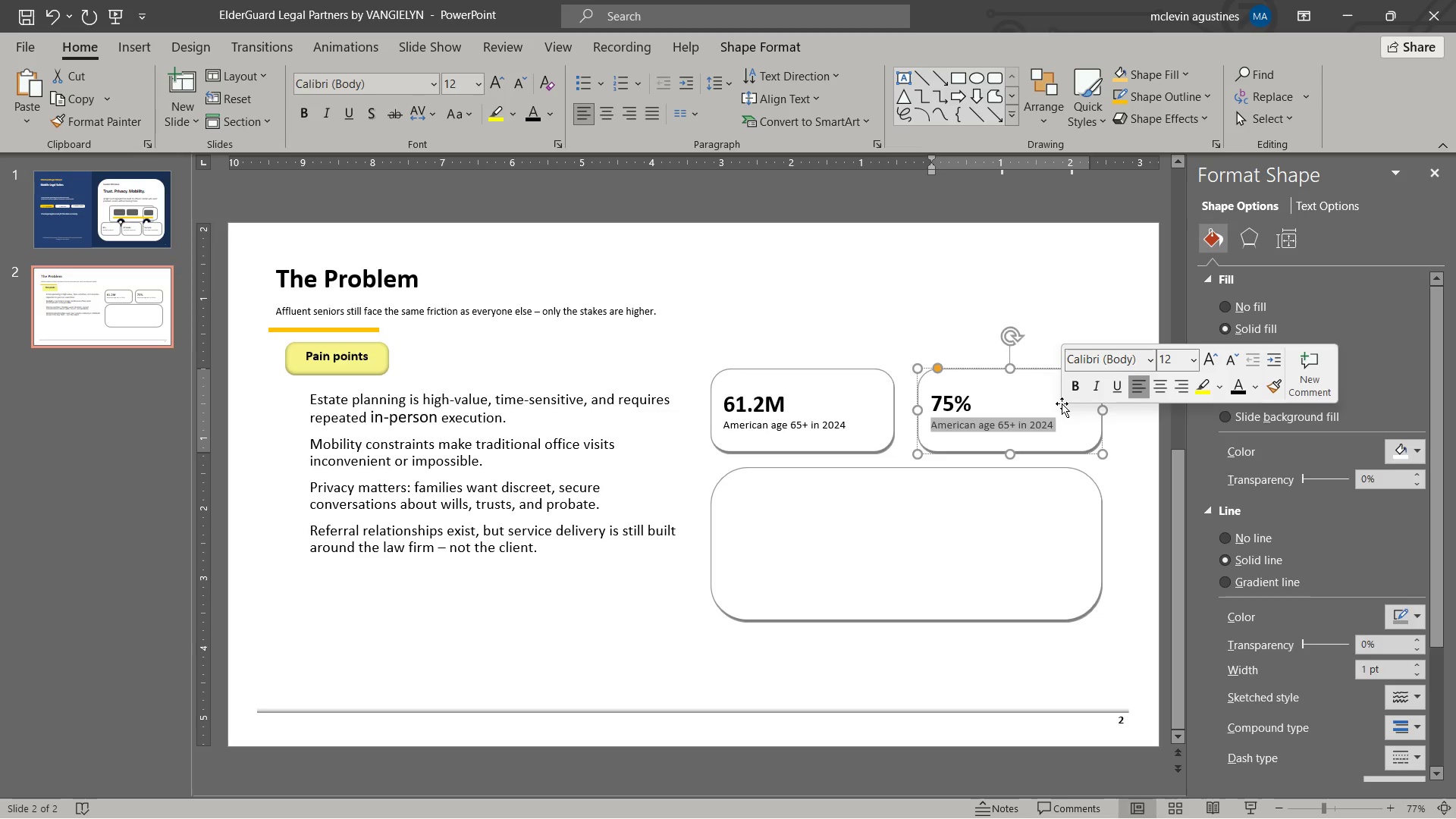 
type(of adults )
 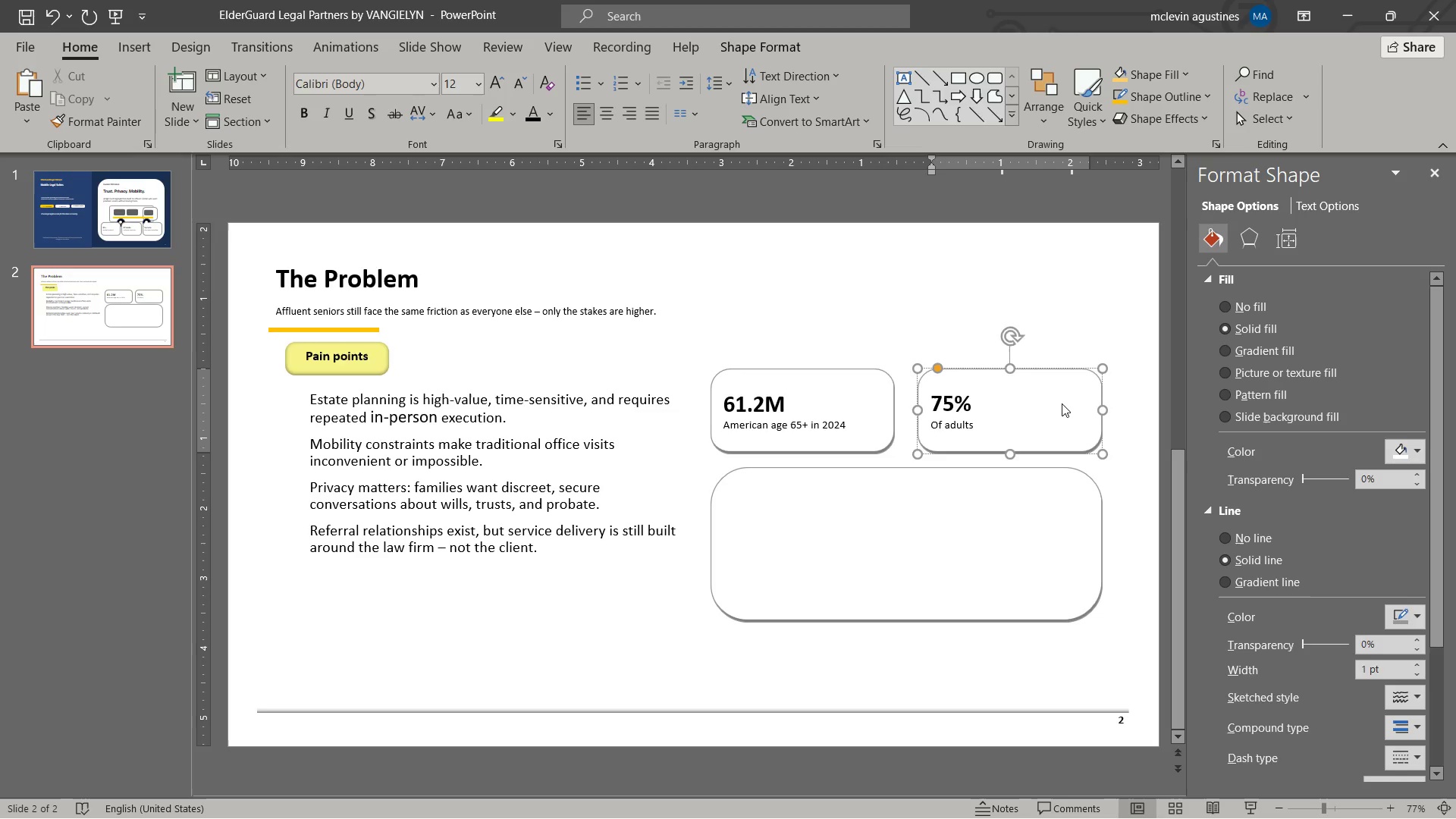 
key(Control+ArrowLeft)
 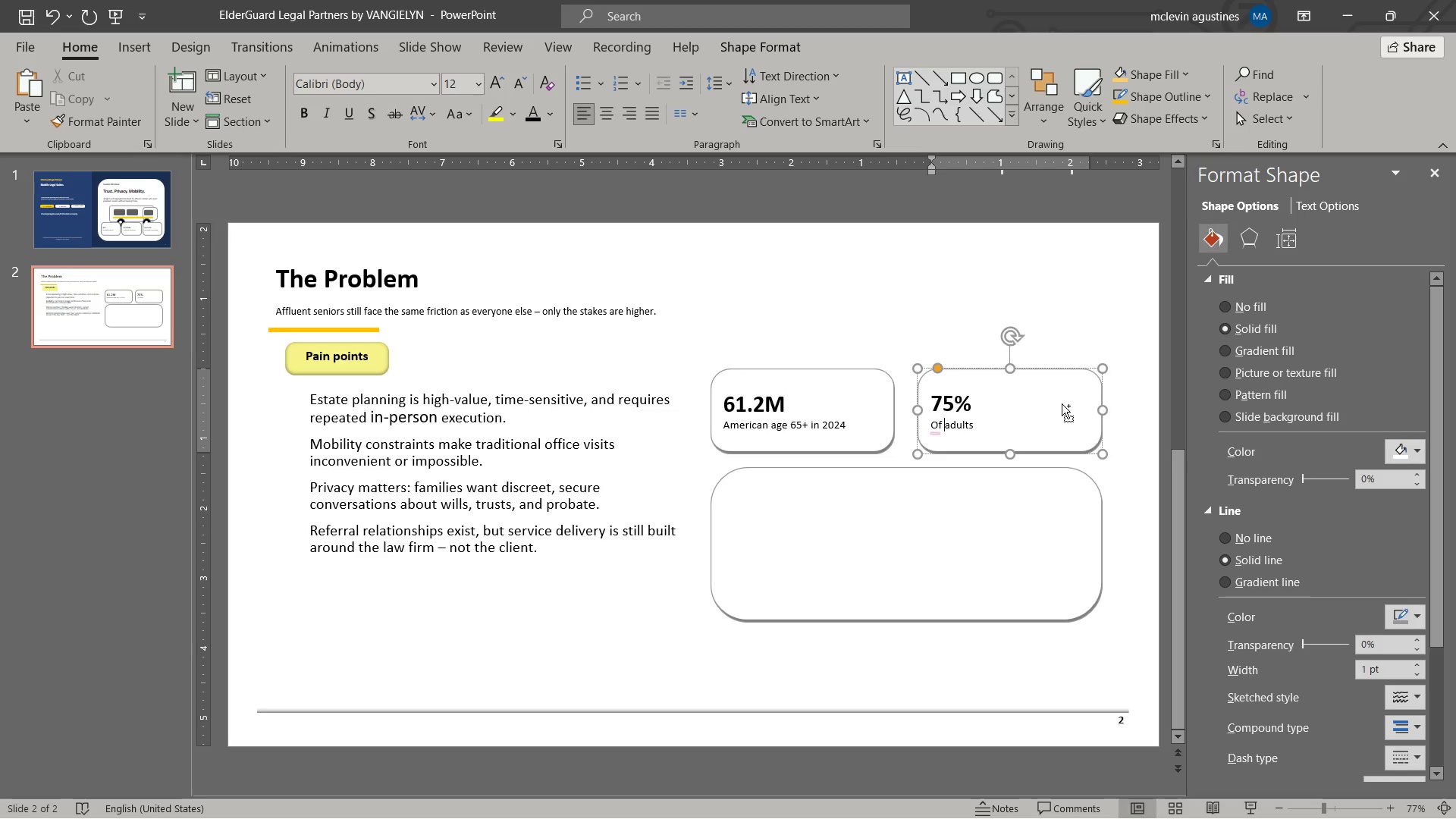 
key(Control+ArrowLeft)
 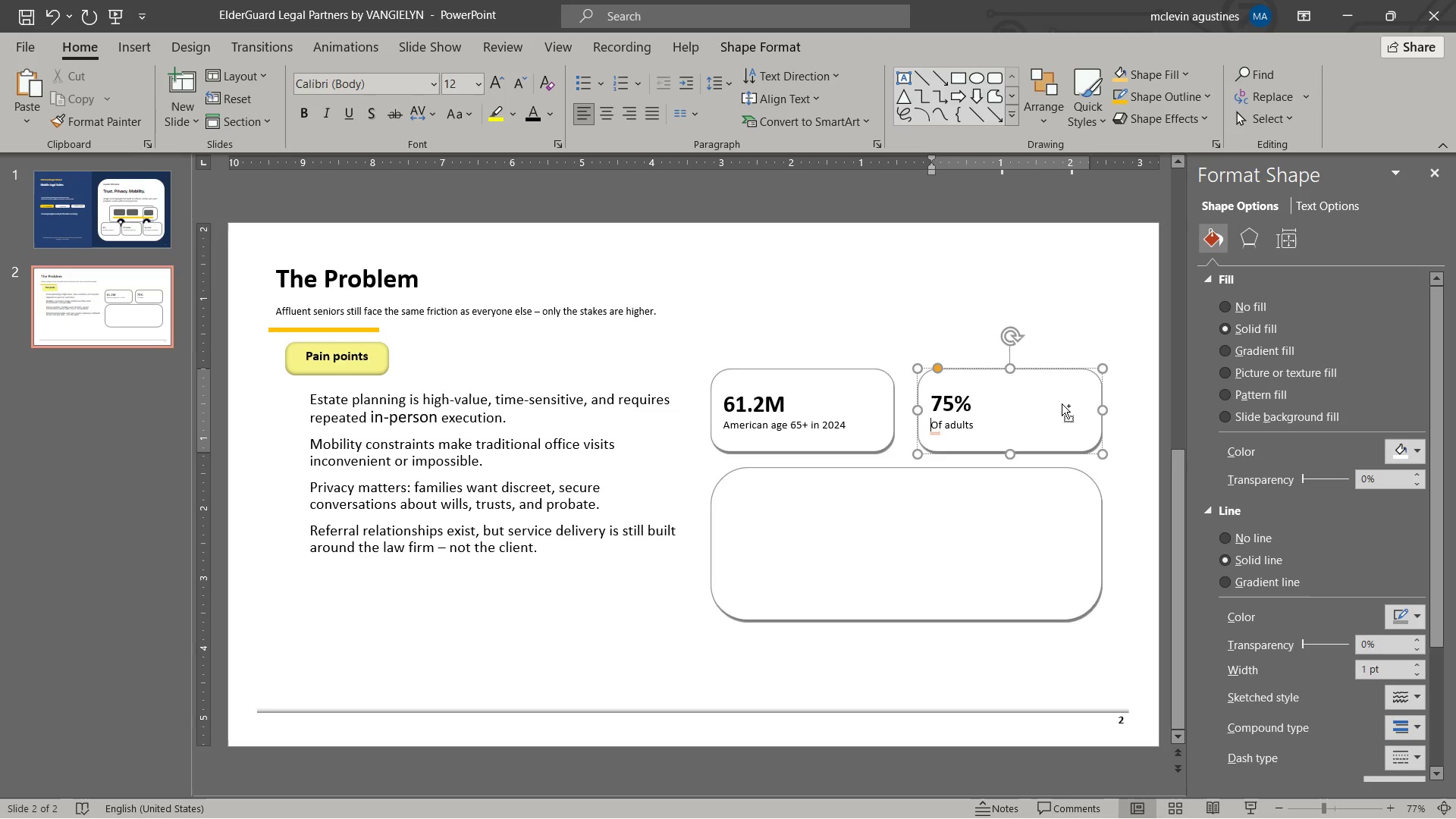 
key(Control+Shift+ShiftLeft)
 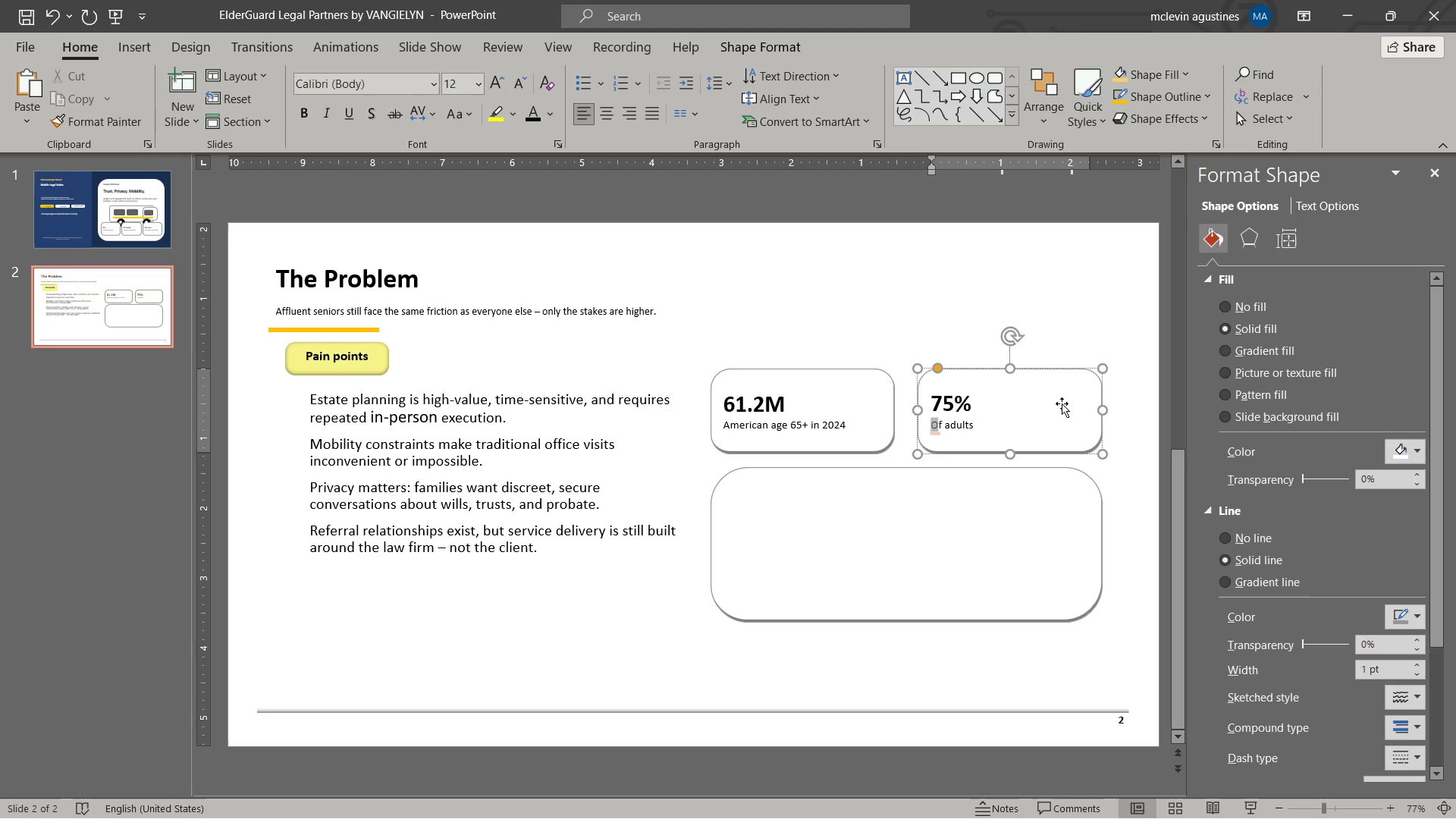 
key(Shift+ArrowRight)
 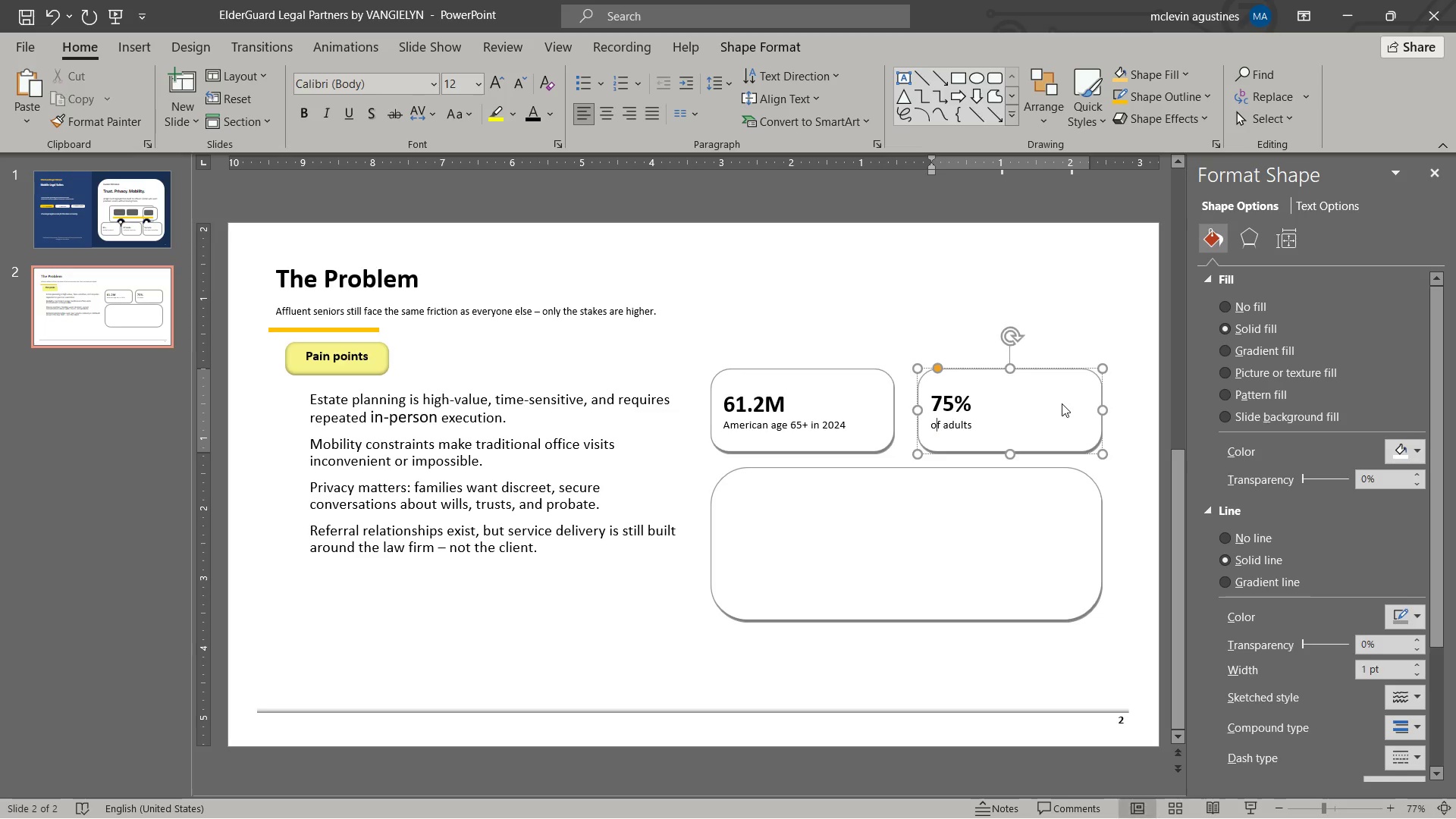 
key(O)
 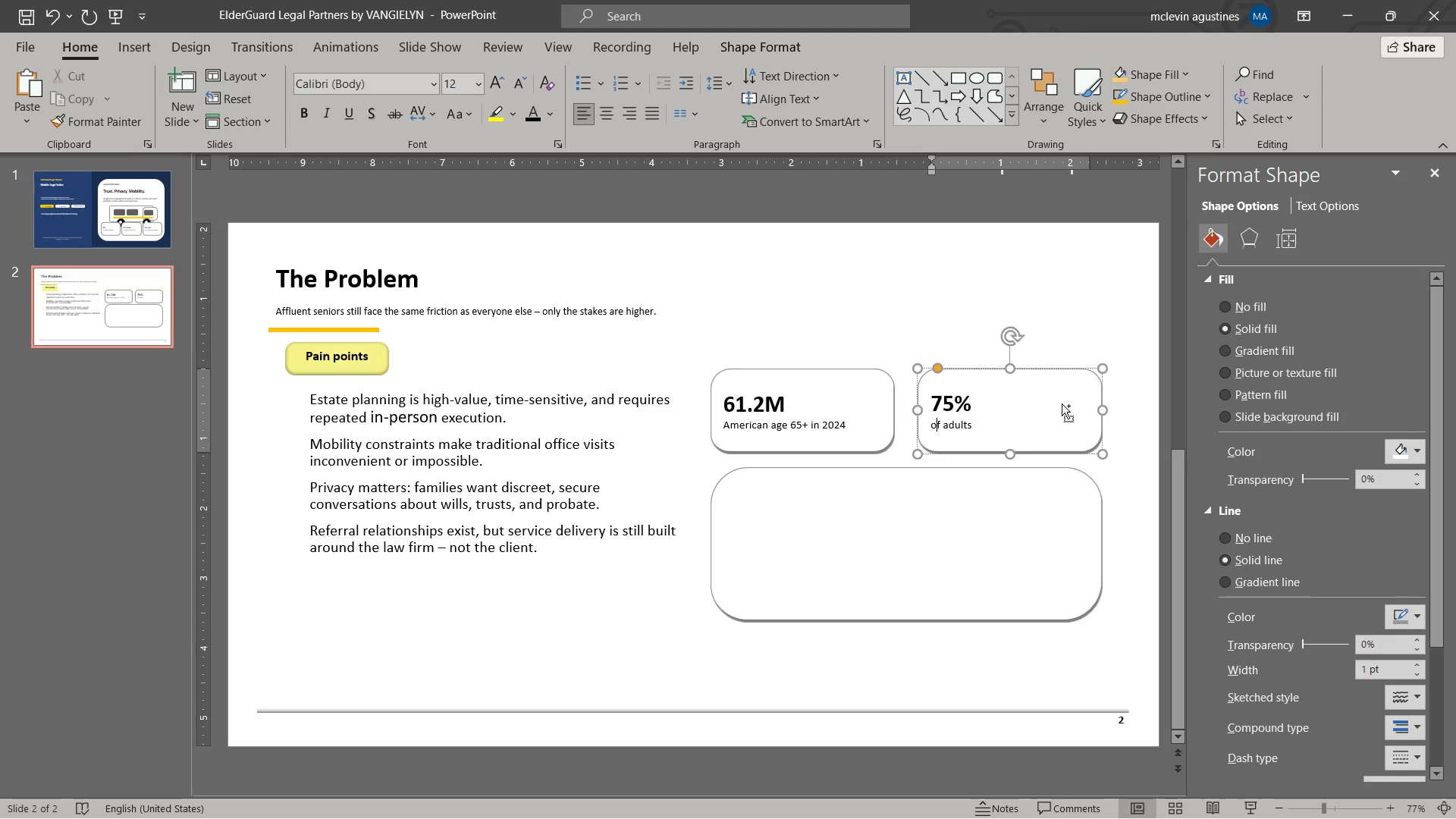 
key(Control+ArrowRight)
 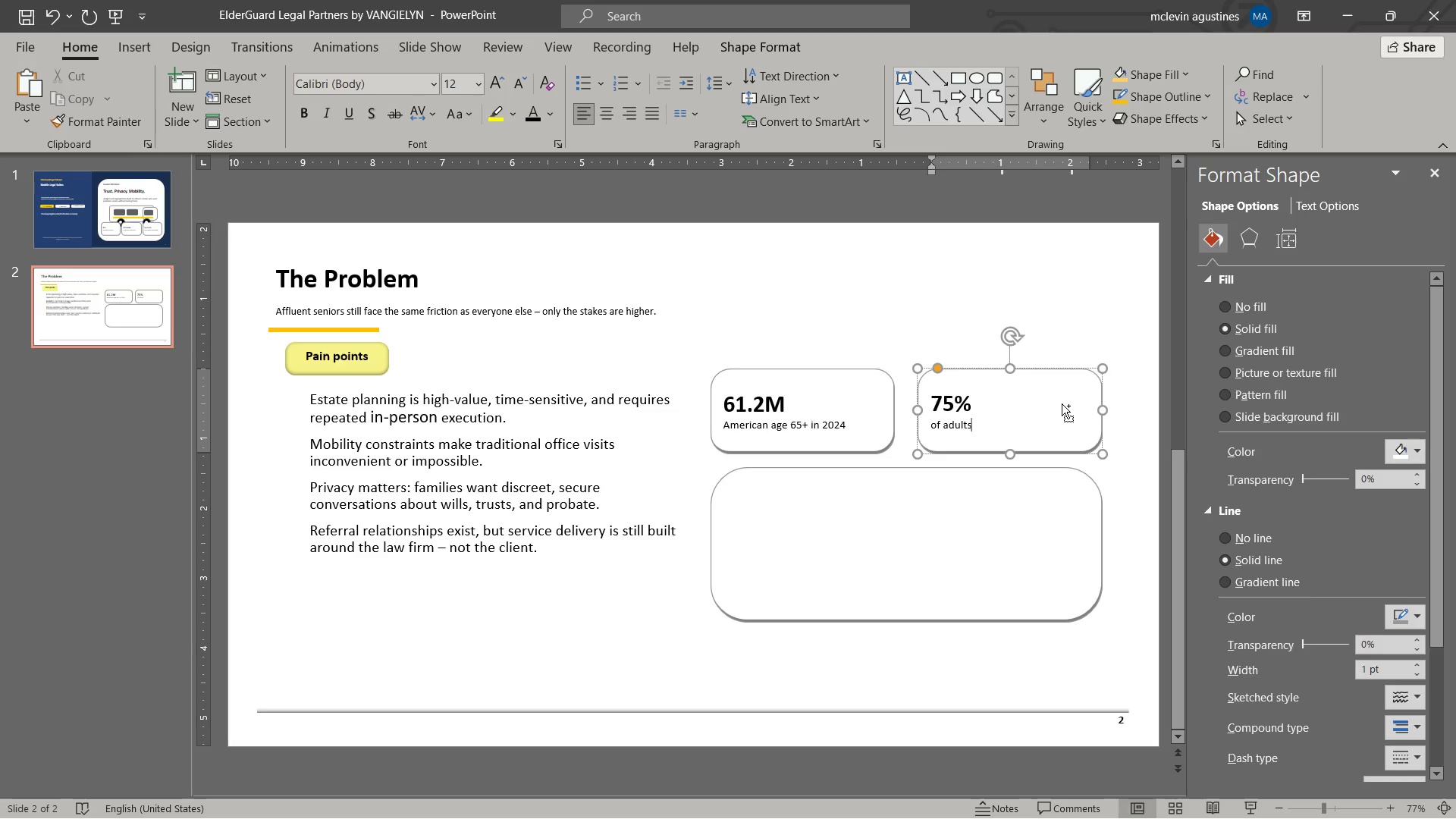 
key(Control+ArrowRight)
 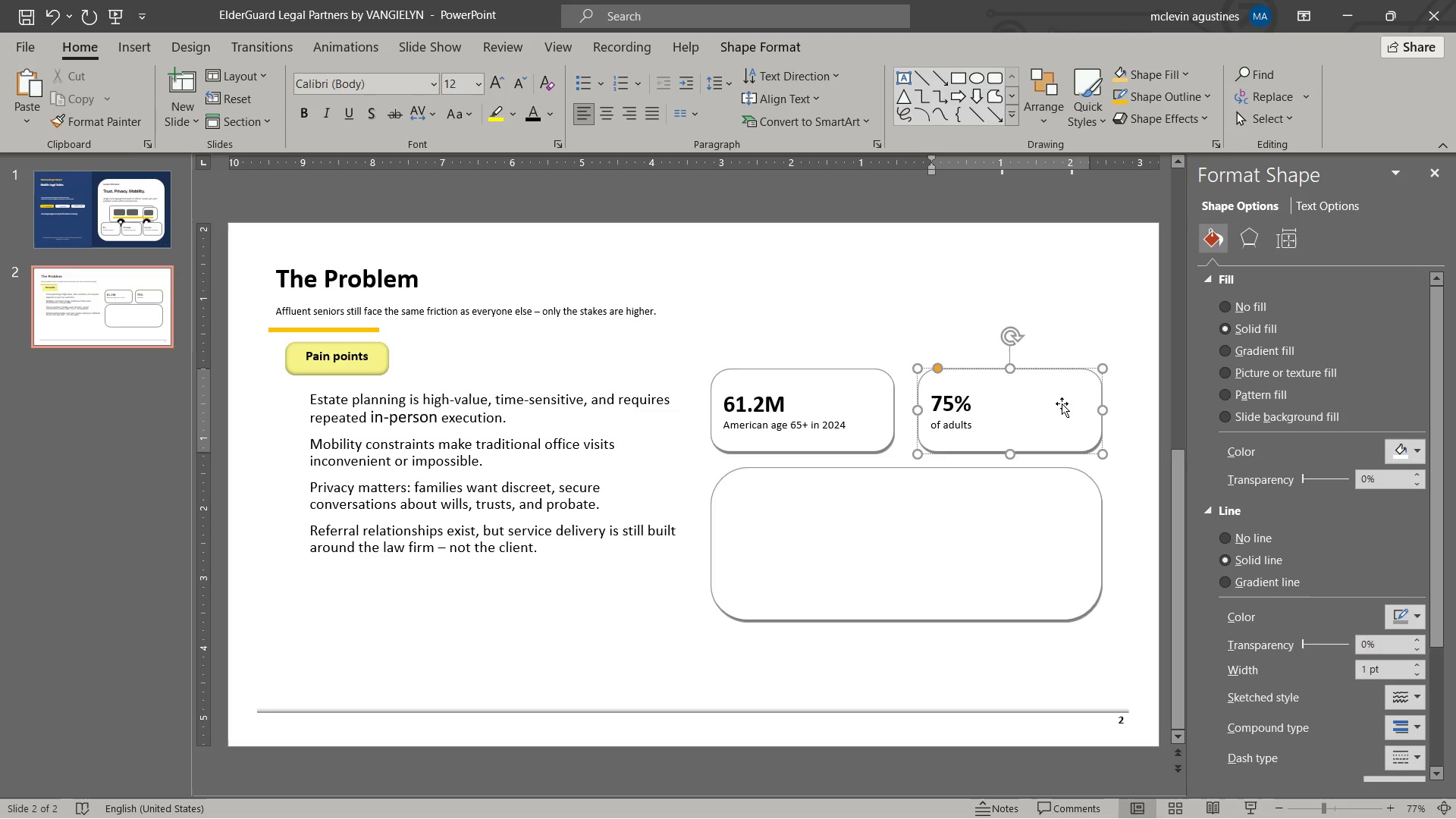 
type(50+ wants to age in place)
key(Escape)
key(Escape)
 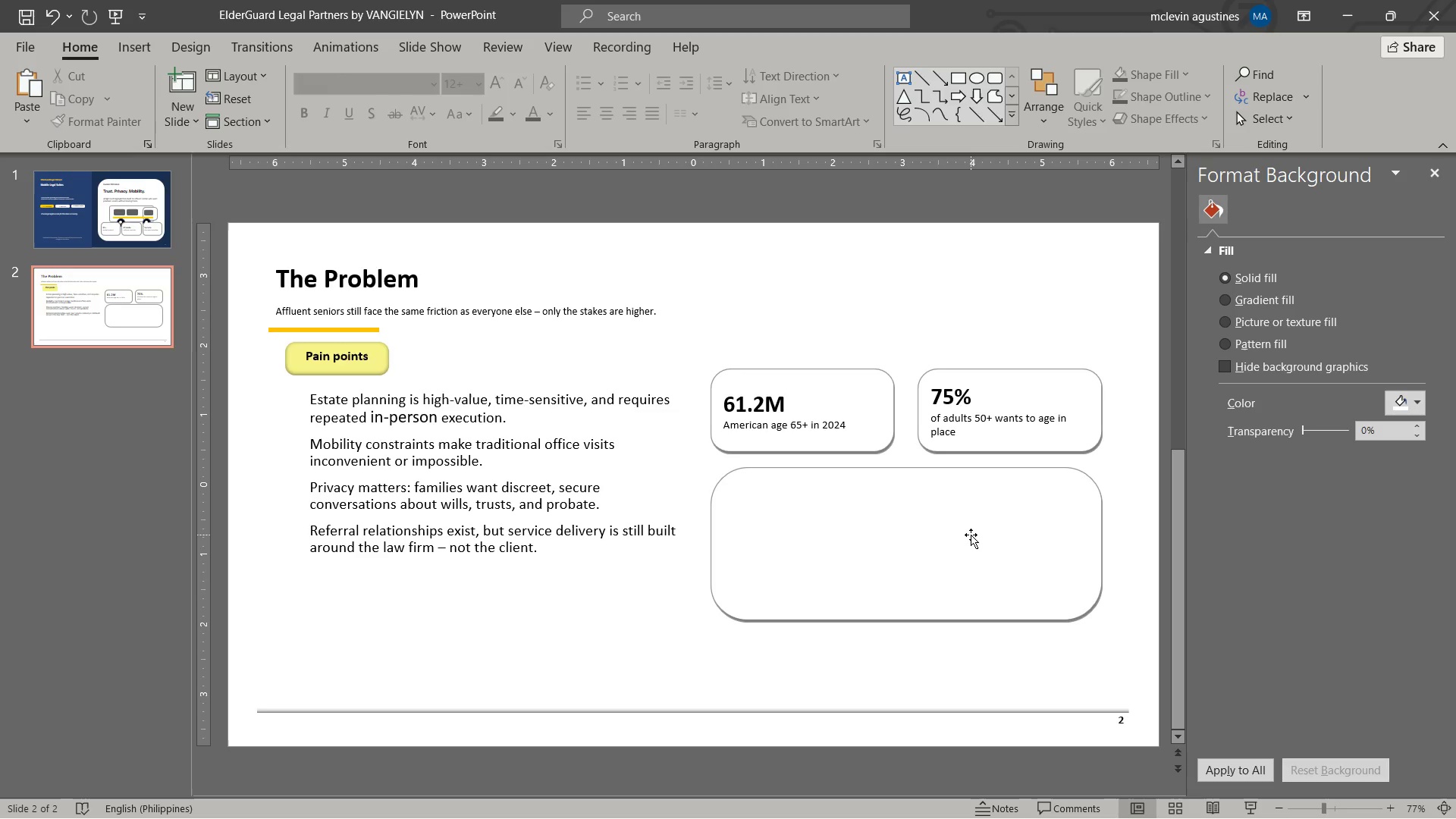 
left_click([971, 532])
 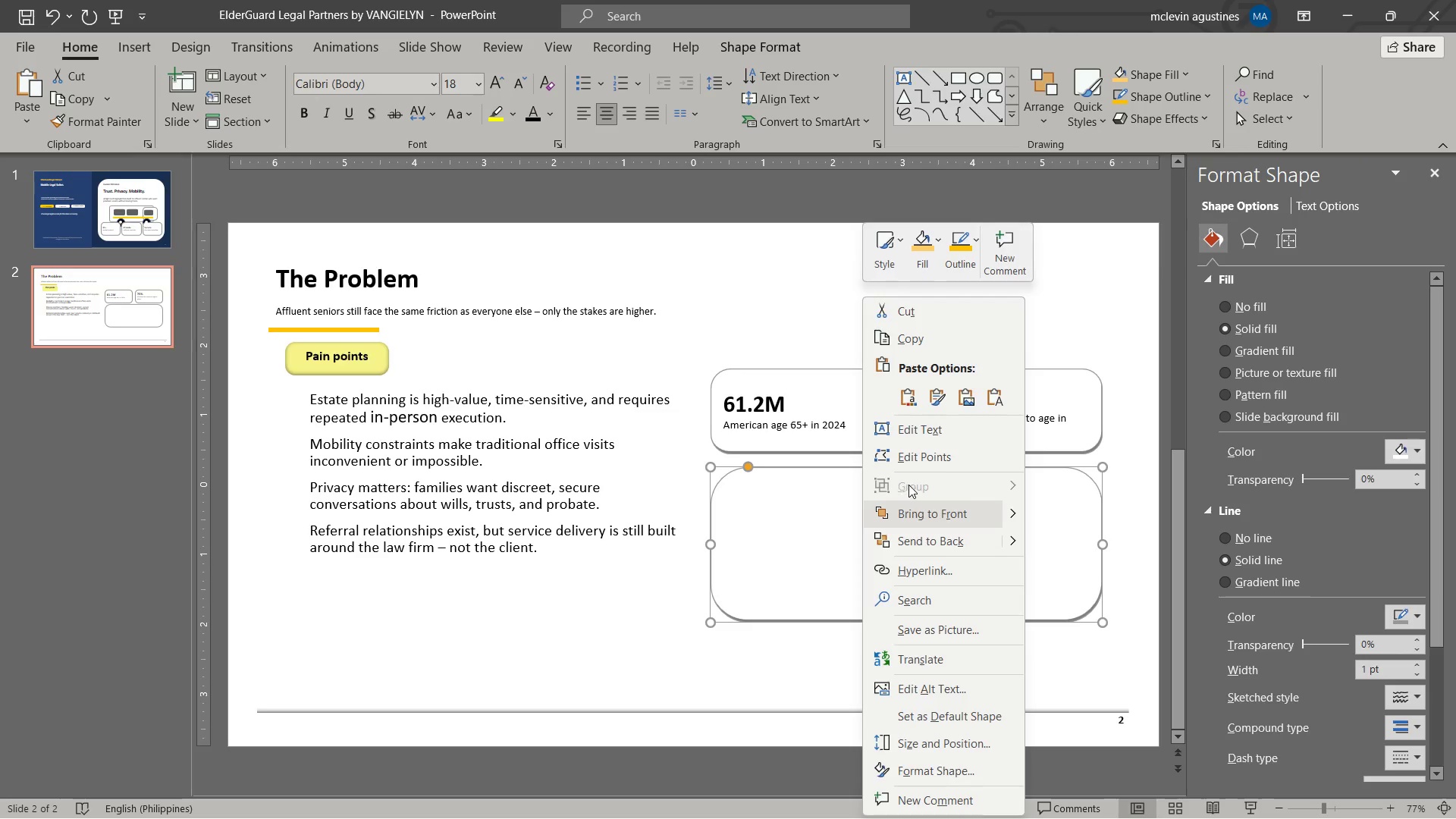 
left_click([940, 426])
 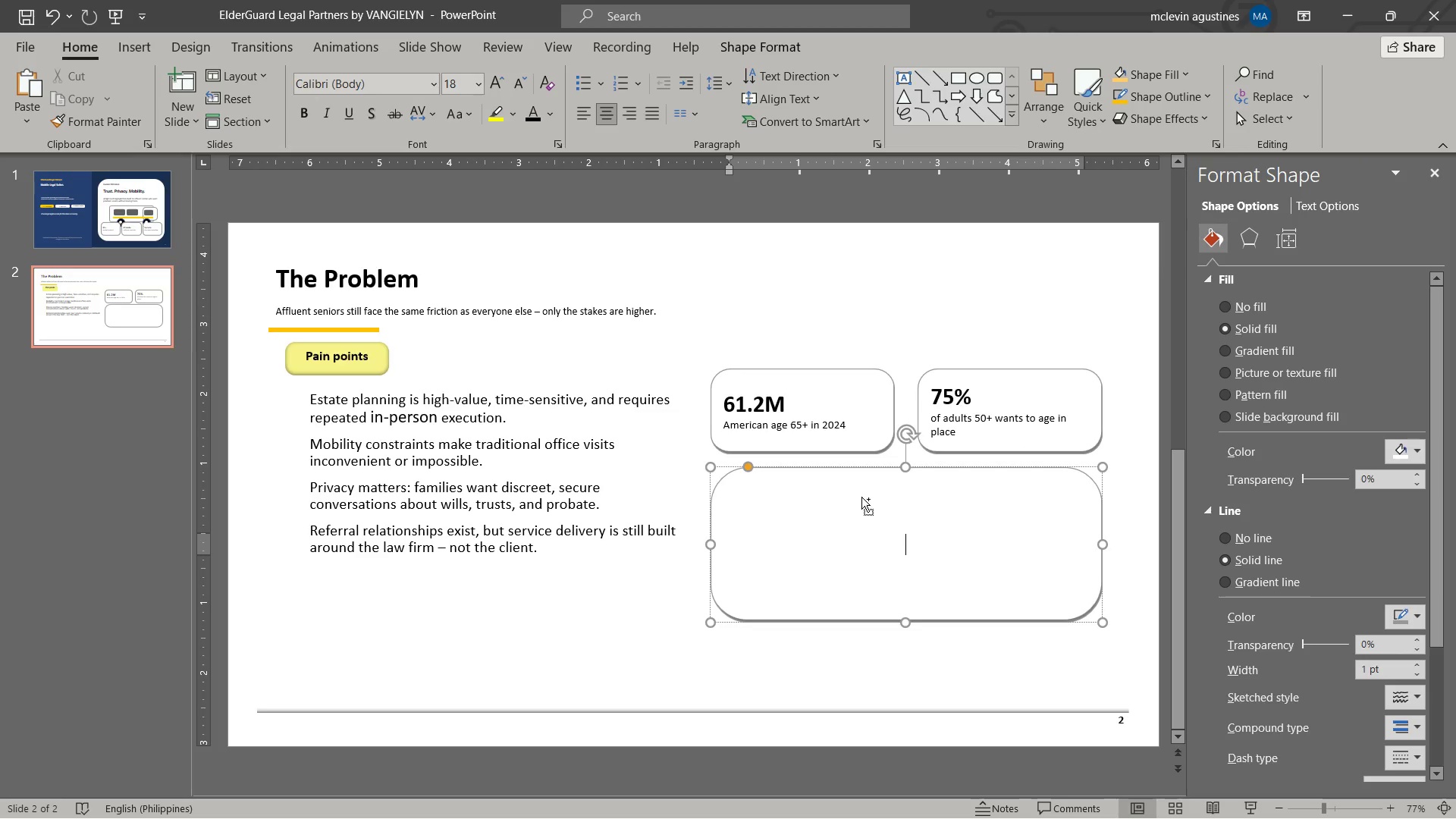 
key(Control+V)
 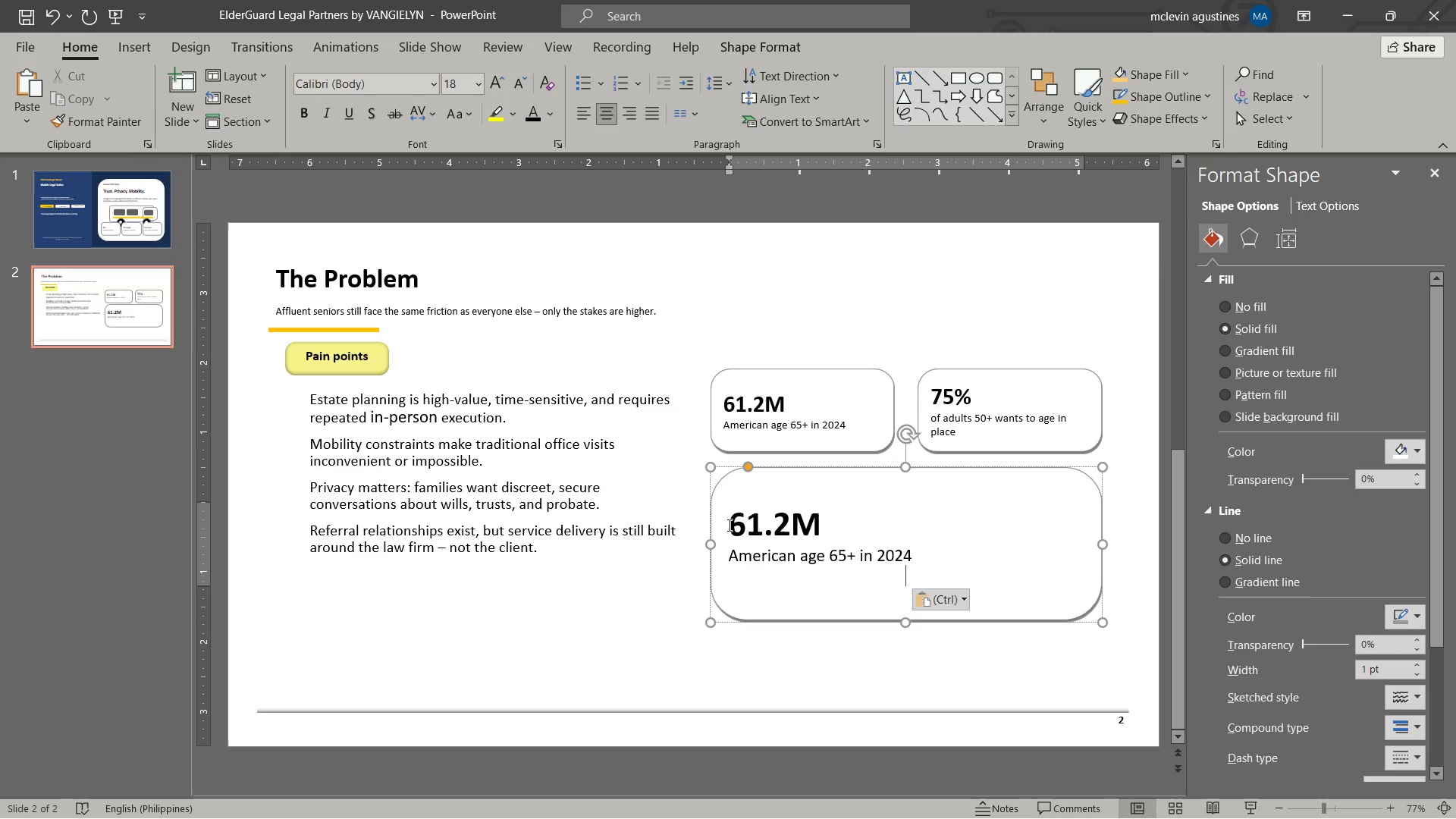 
left_click_drag(start_coordinate=[732, 529], to_coordinate=[838, 533])
 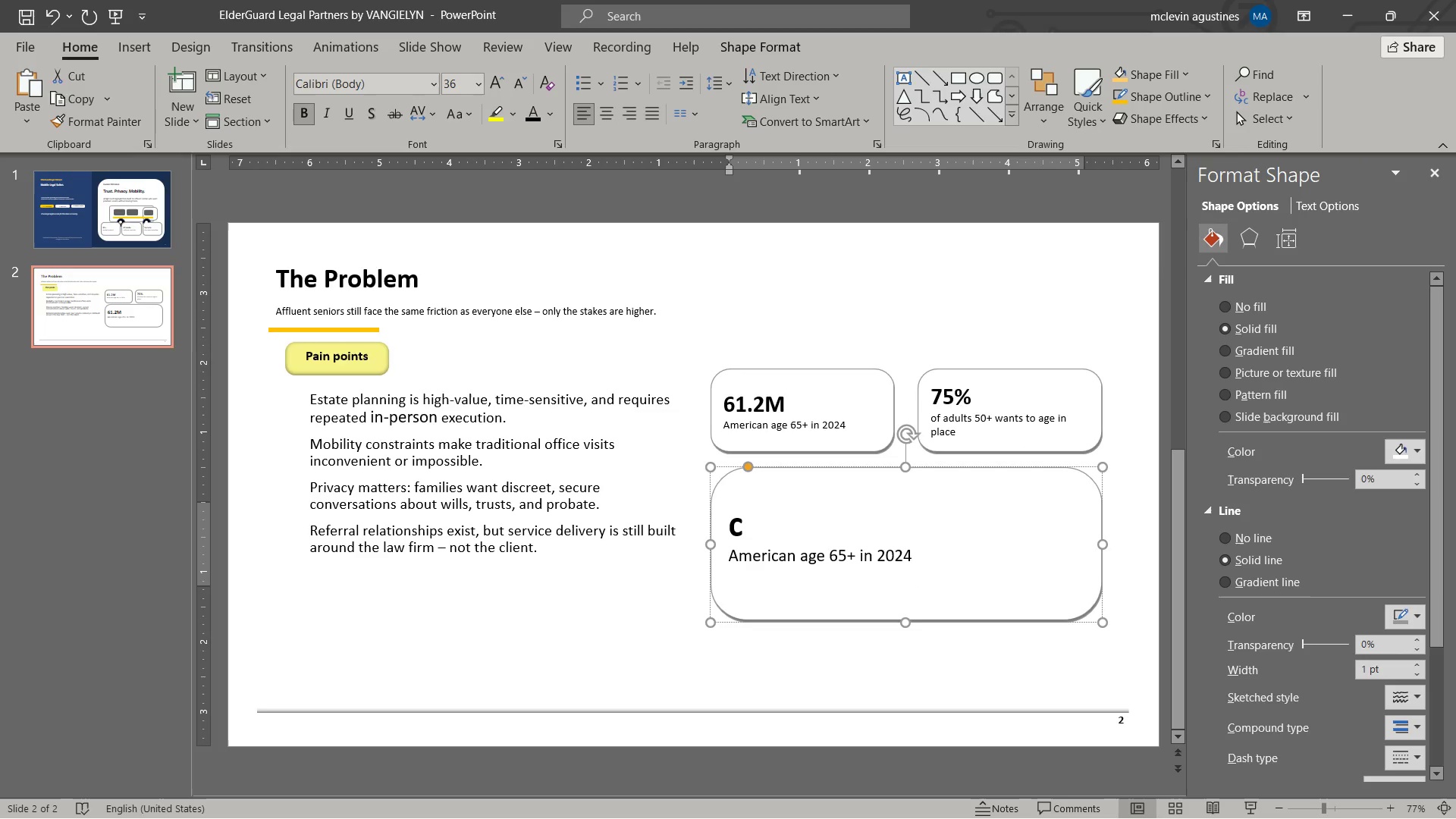 
type(client behavior)
 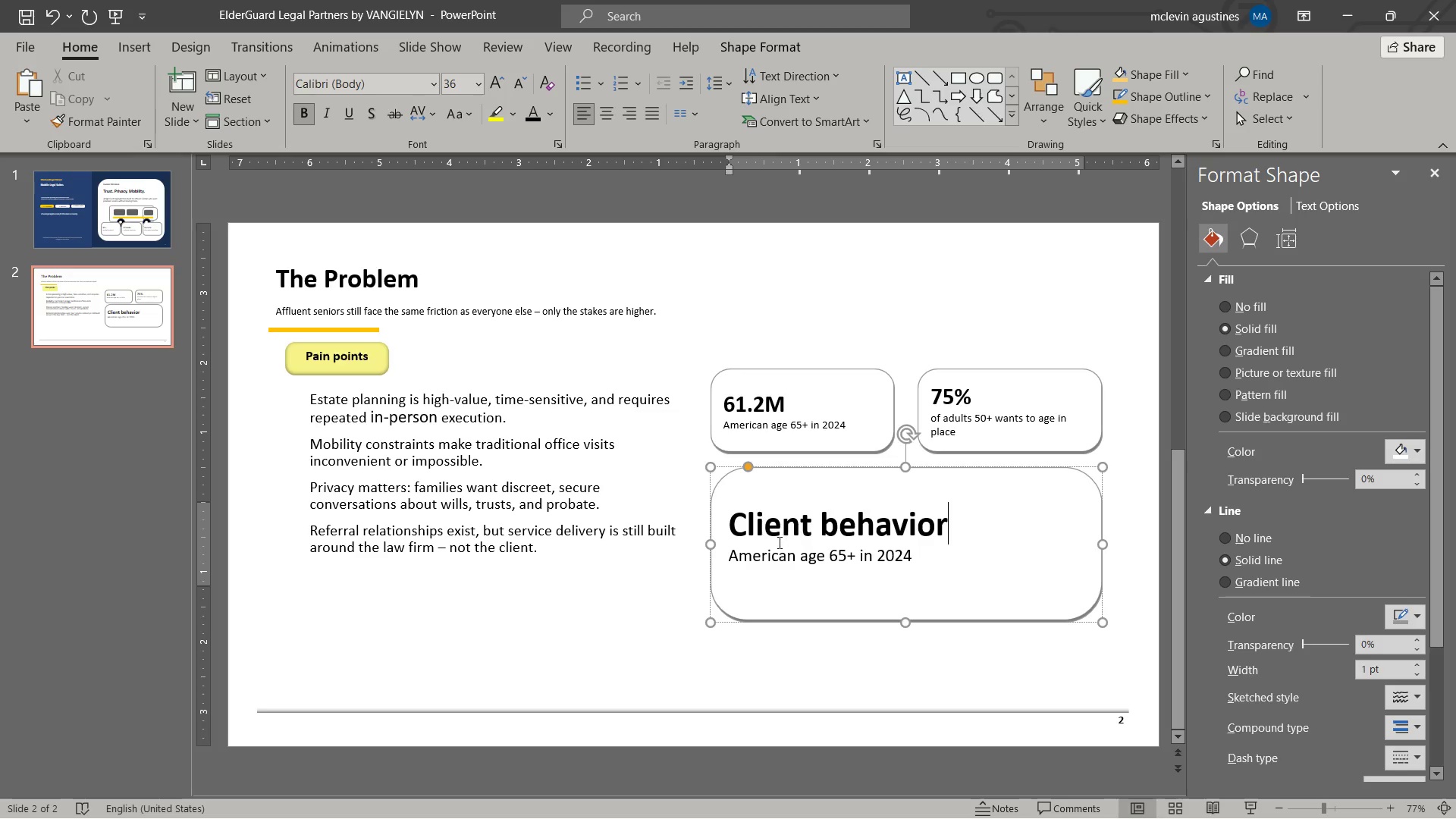 
hold_key(key=ShiftLeft, duration=0.75)
left_click([736, 529])
 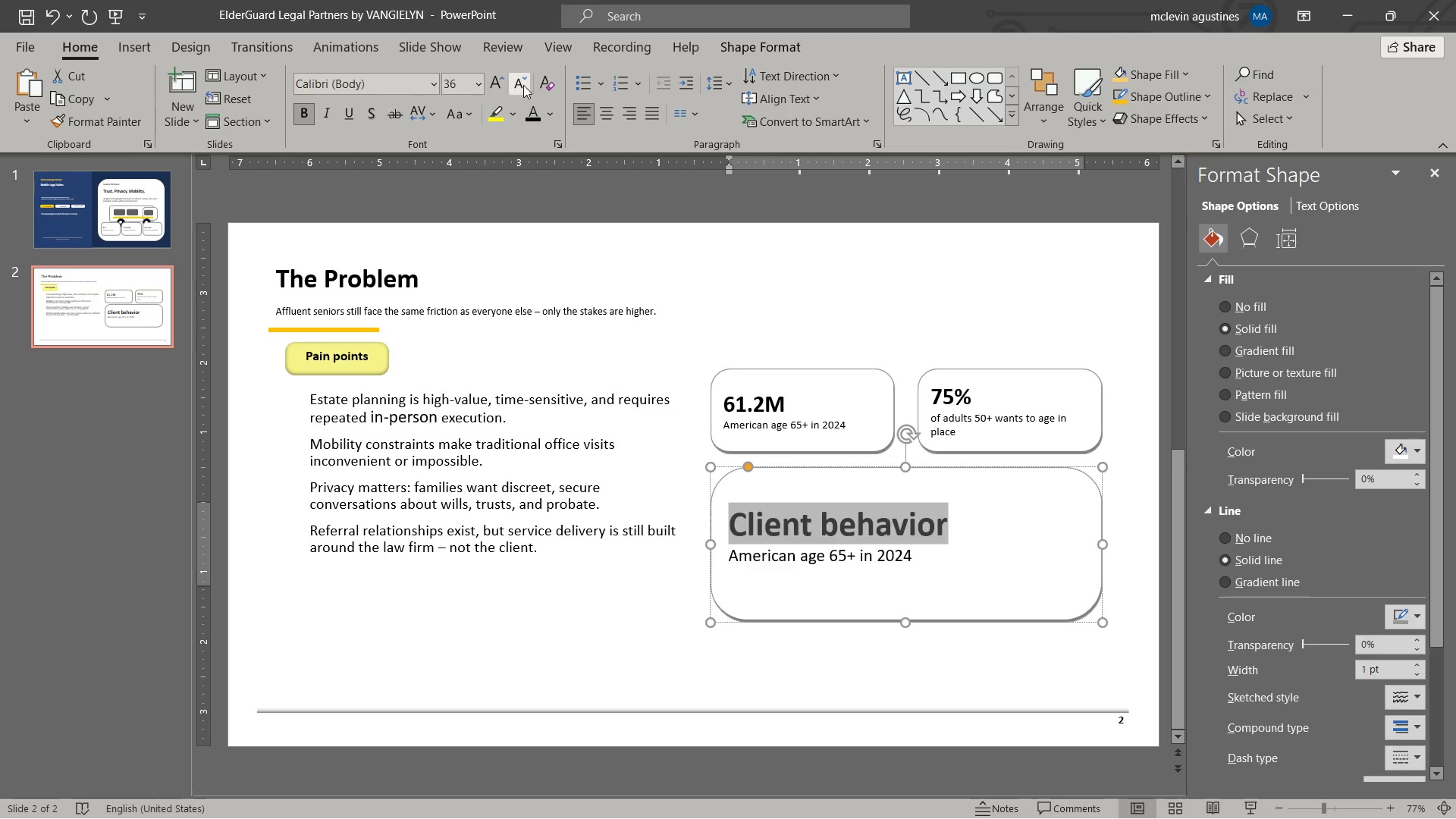 
double_click([523, 85])
 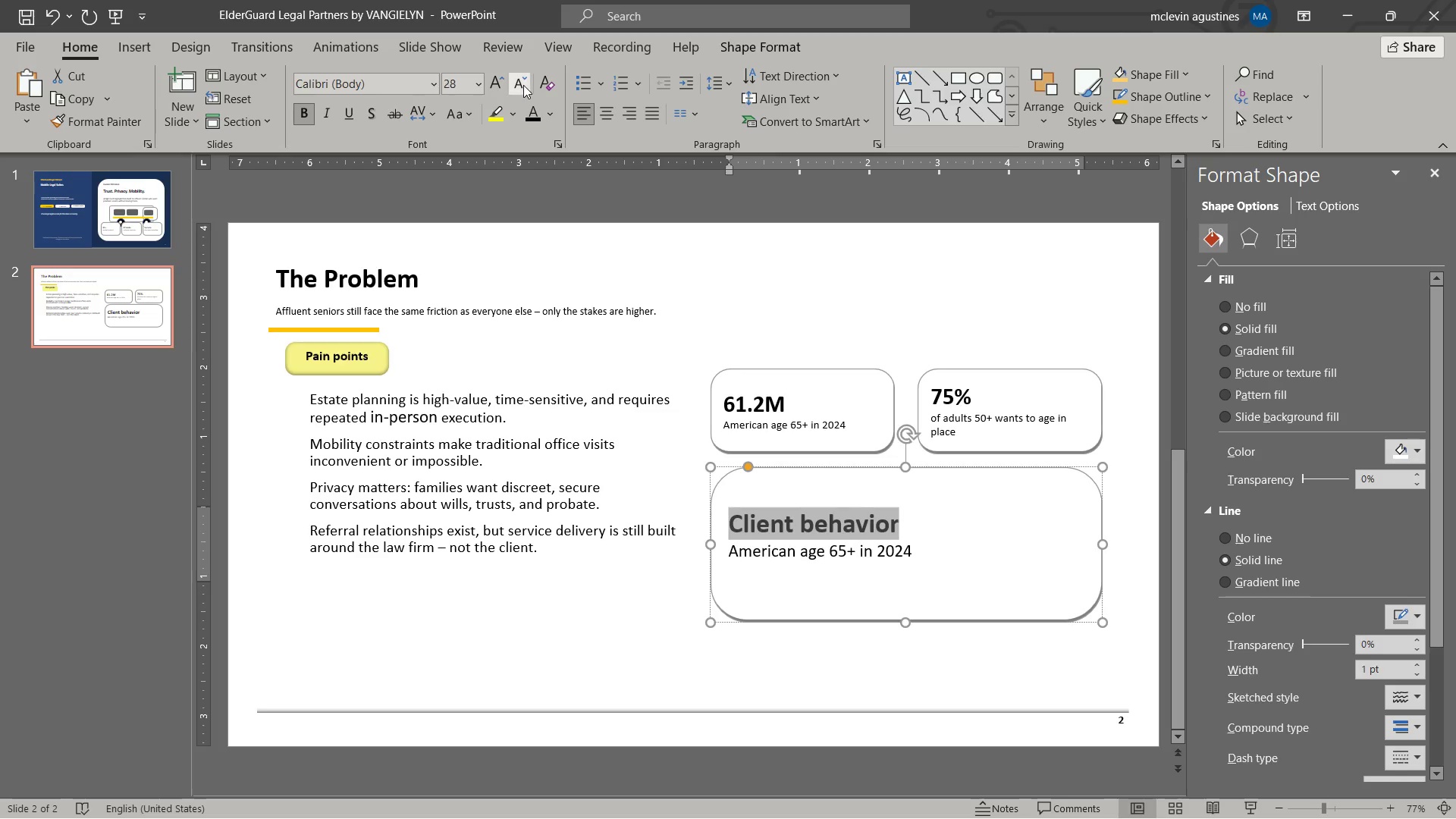 
triple_click([523, 85])
 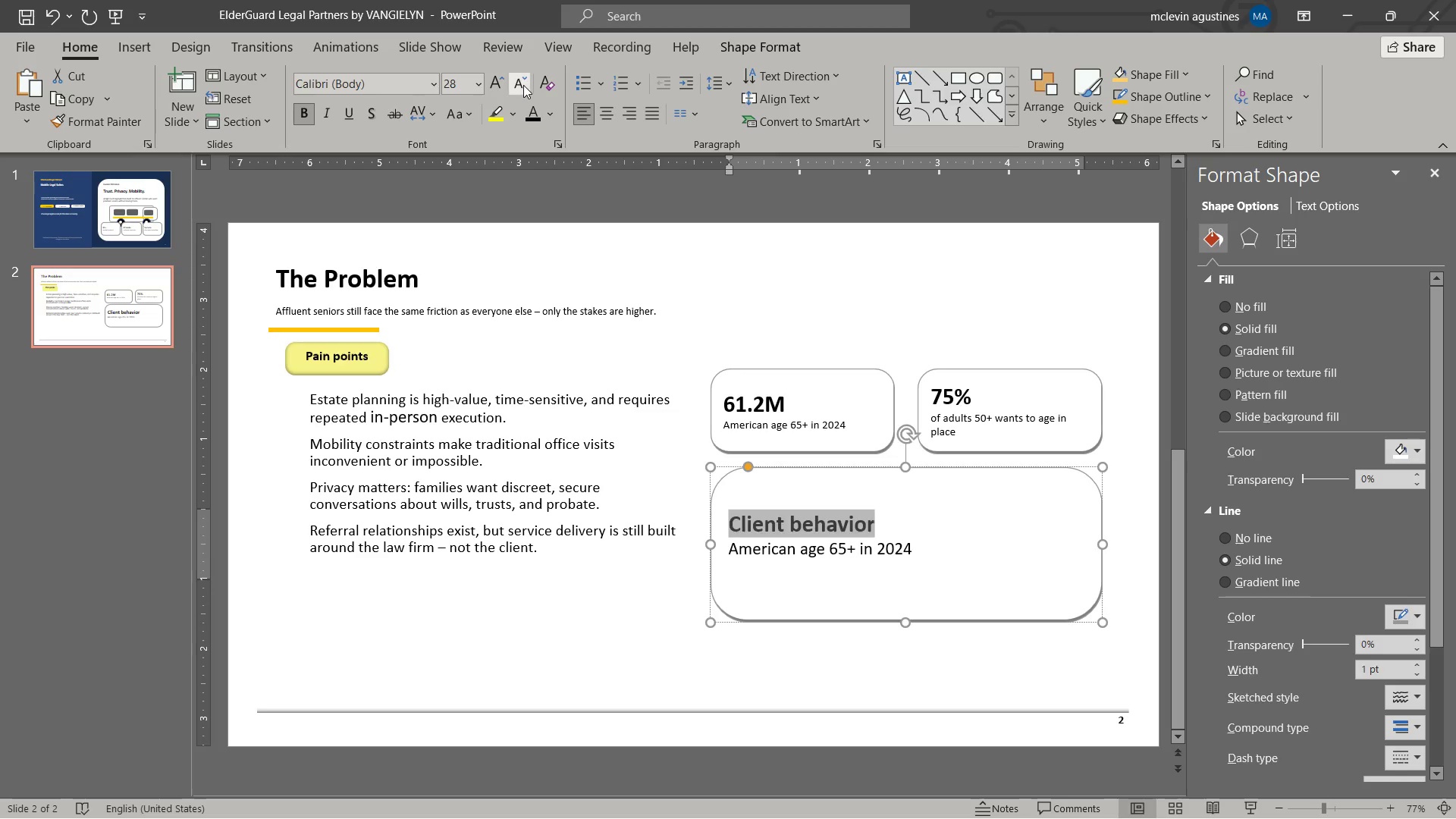 
triple_click([523, 85])
 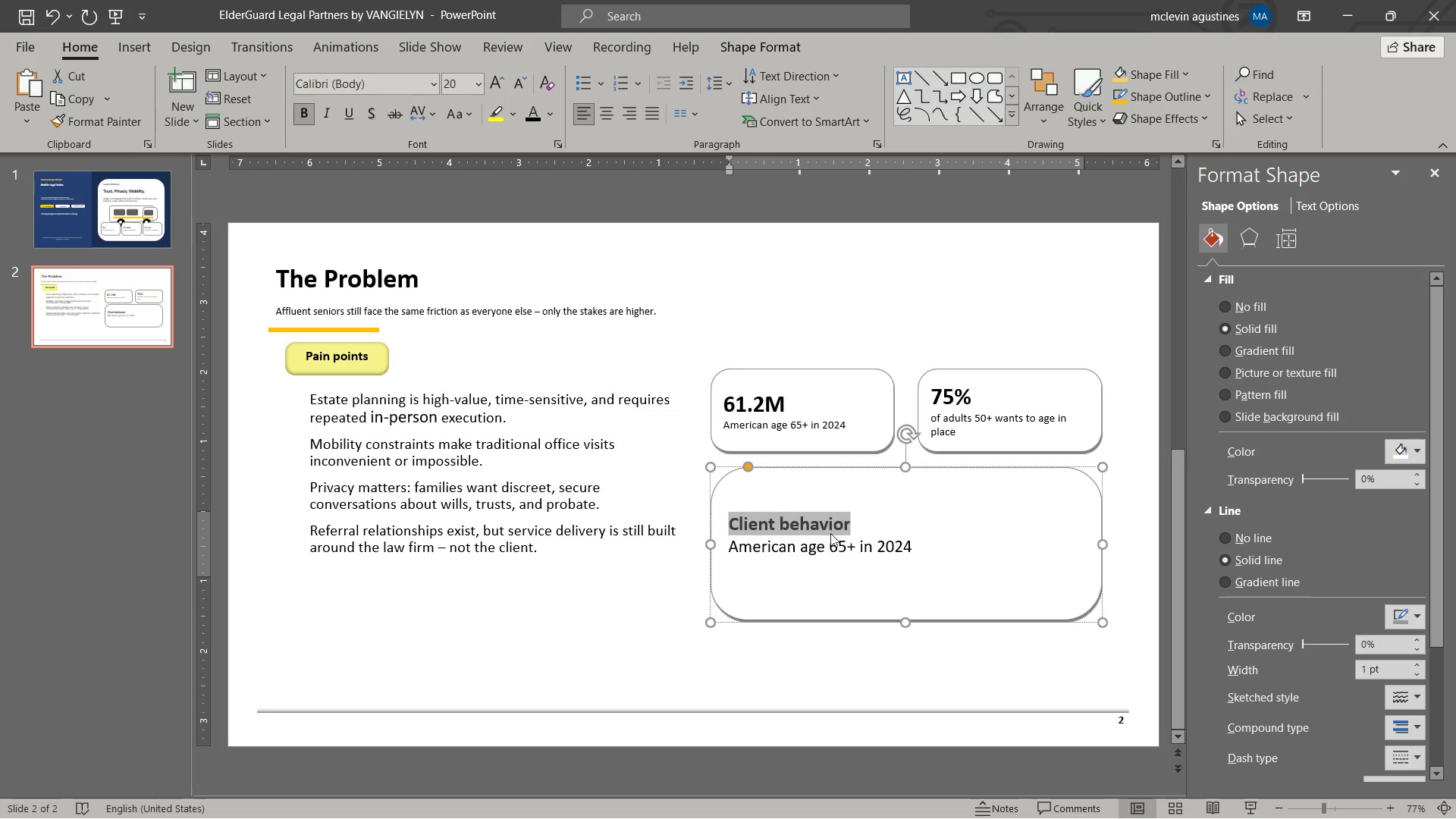 
scroll: coordinate [876, 553], scroll_direction: down, amount: 2.0
 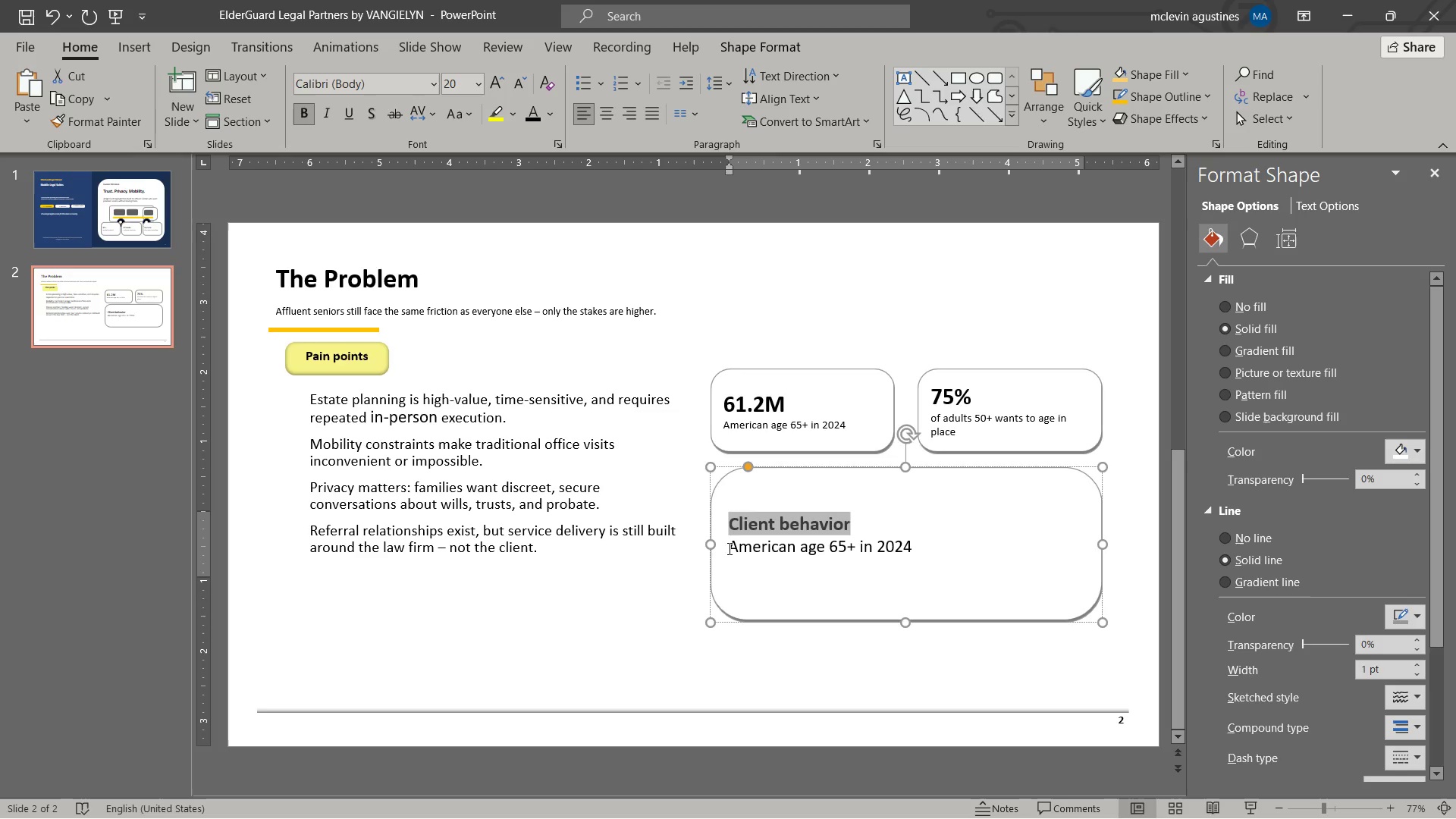 
left_click_drag(start_coordinate=[728, 548], to_coordinate=[967, 570])
 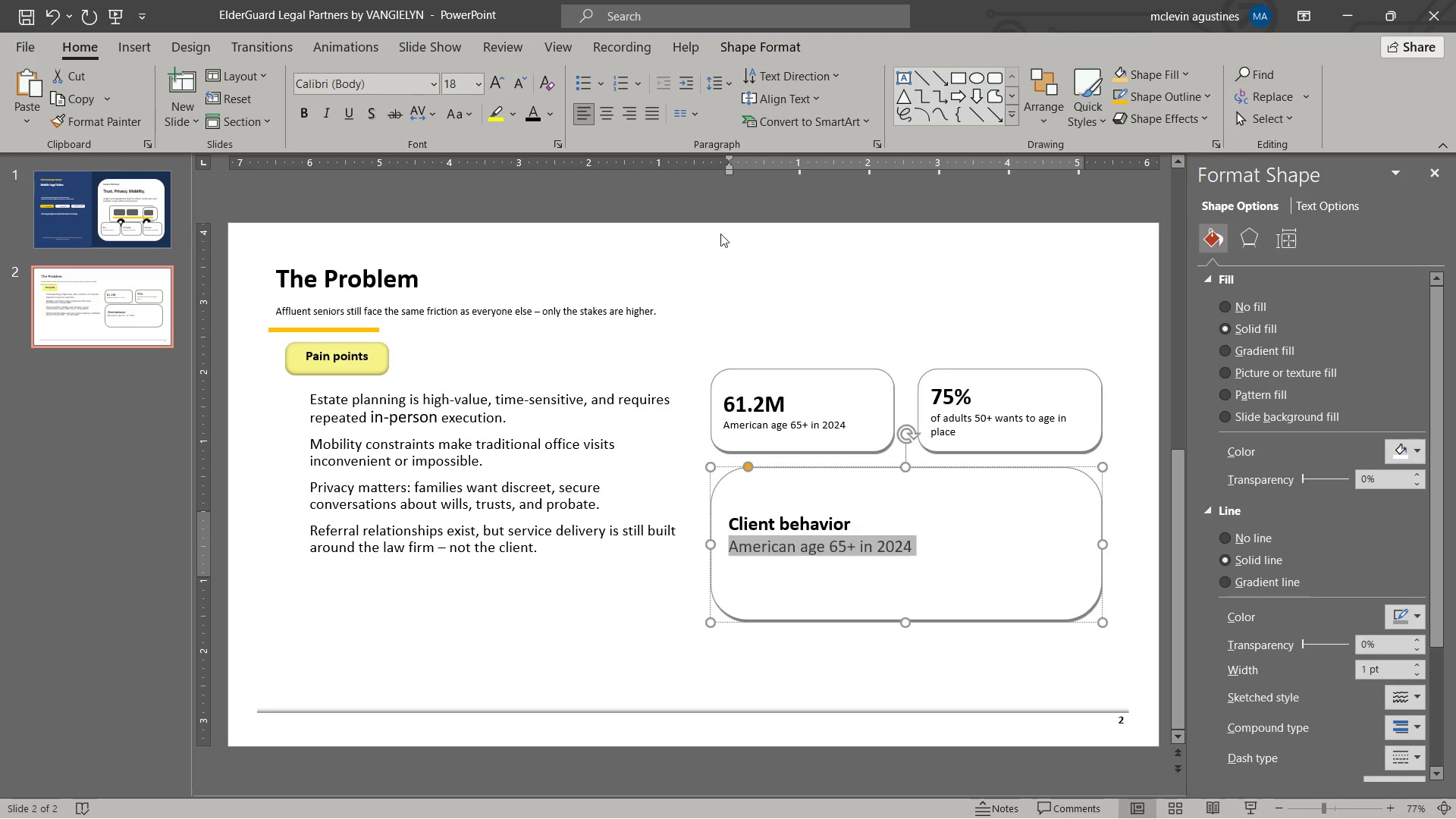 
wait(6.11)
 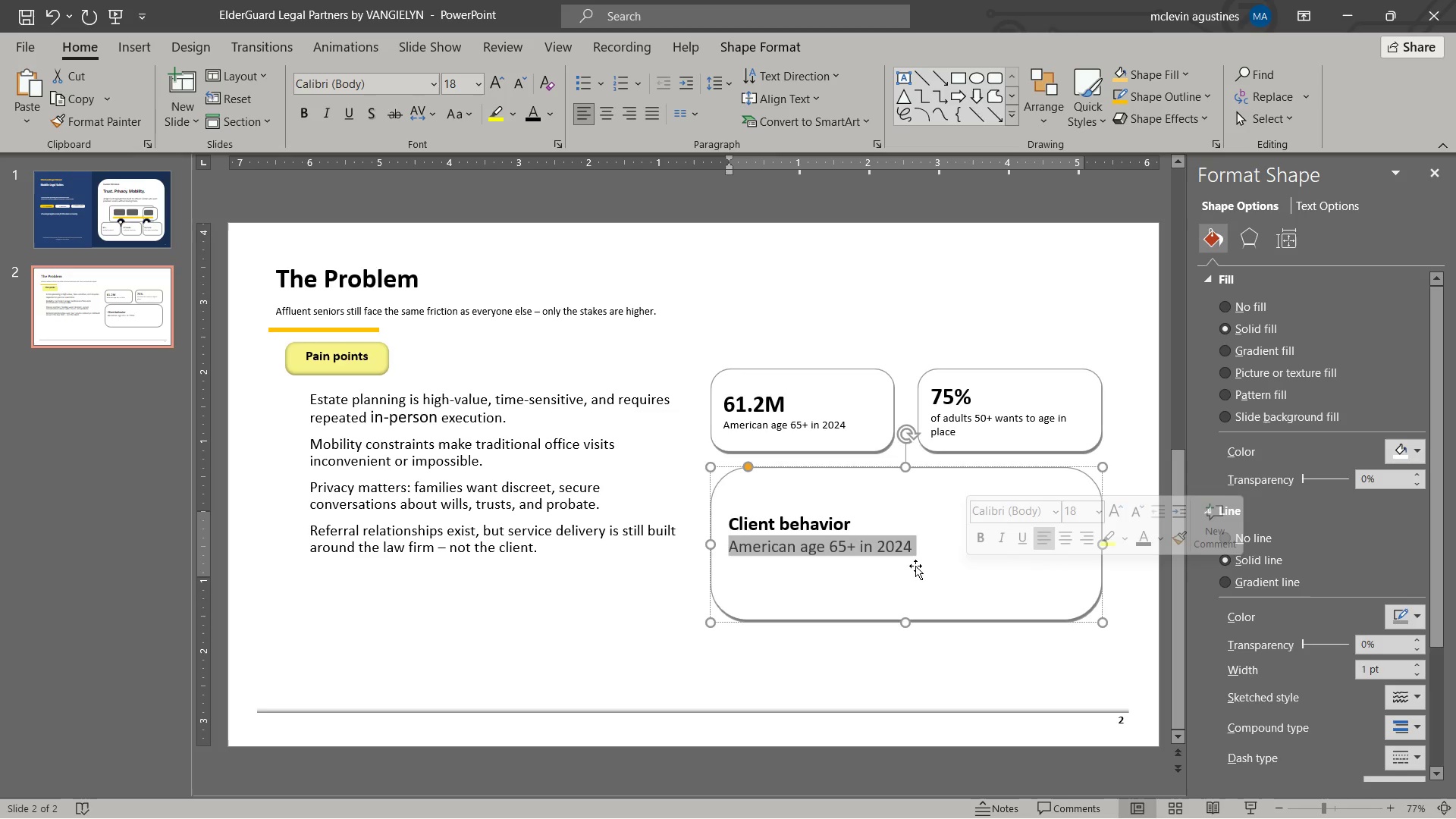 
left_click([519, 87])
 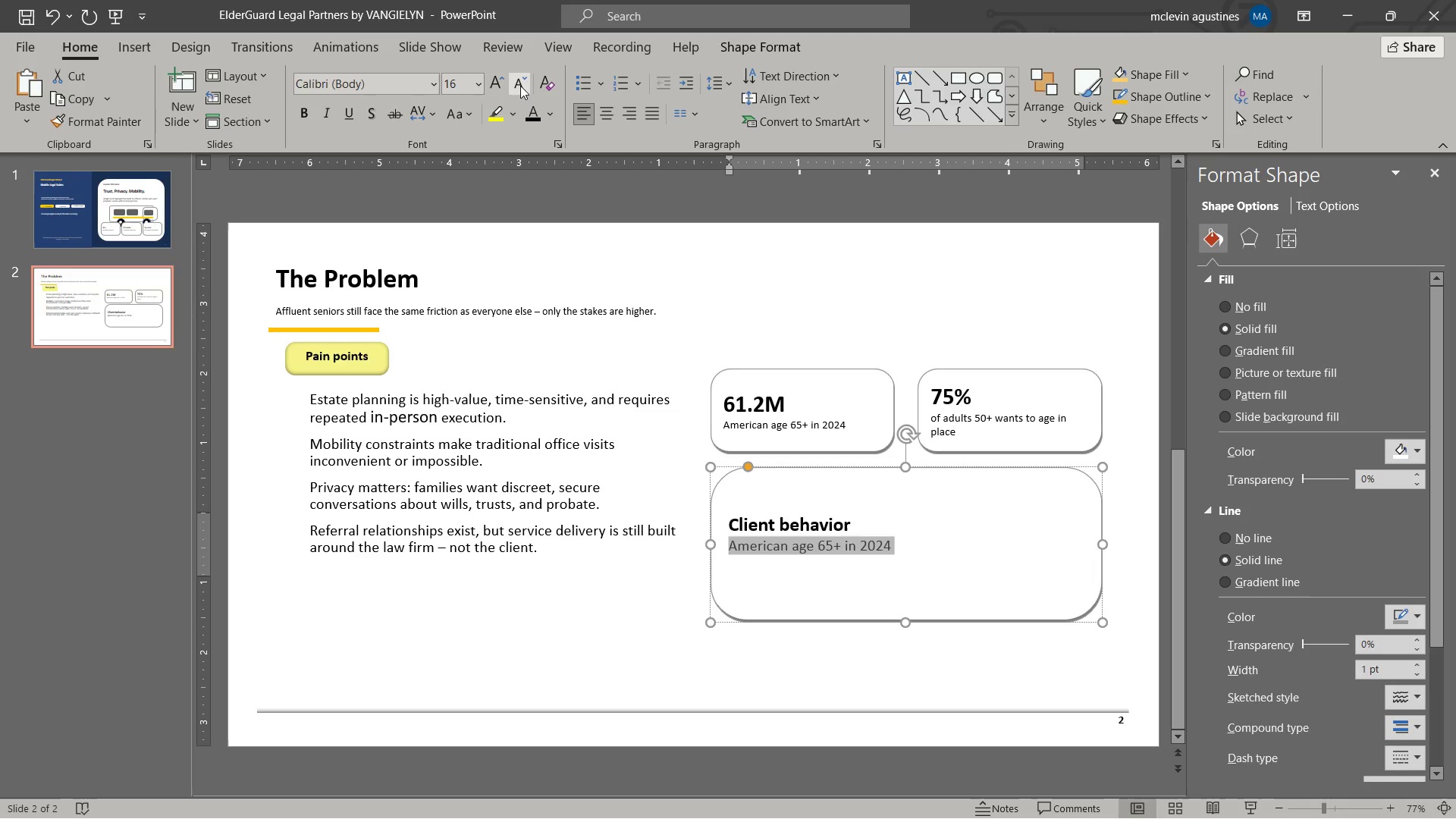 
type(older adults strongly prefer staying in theor )
key(Backspace)
key(Backspace)
key(Backspace)
key(Backspace)
type(eir homes and communities)
 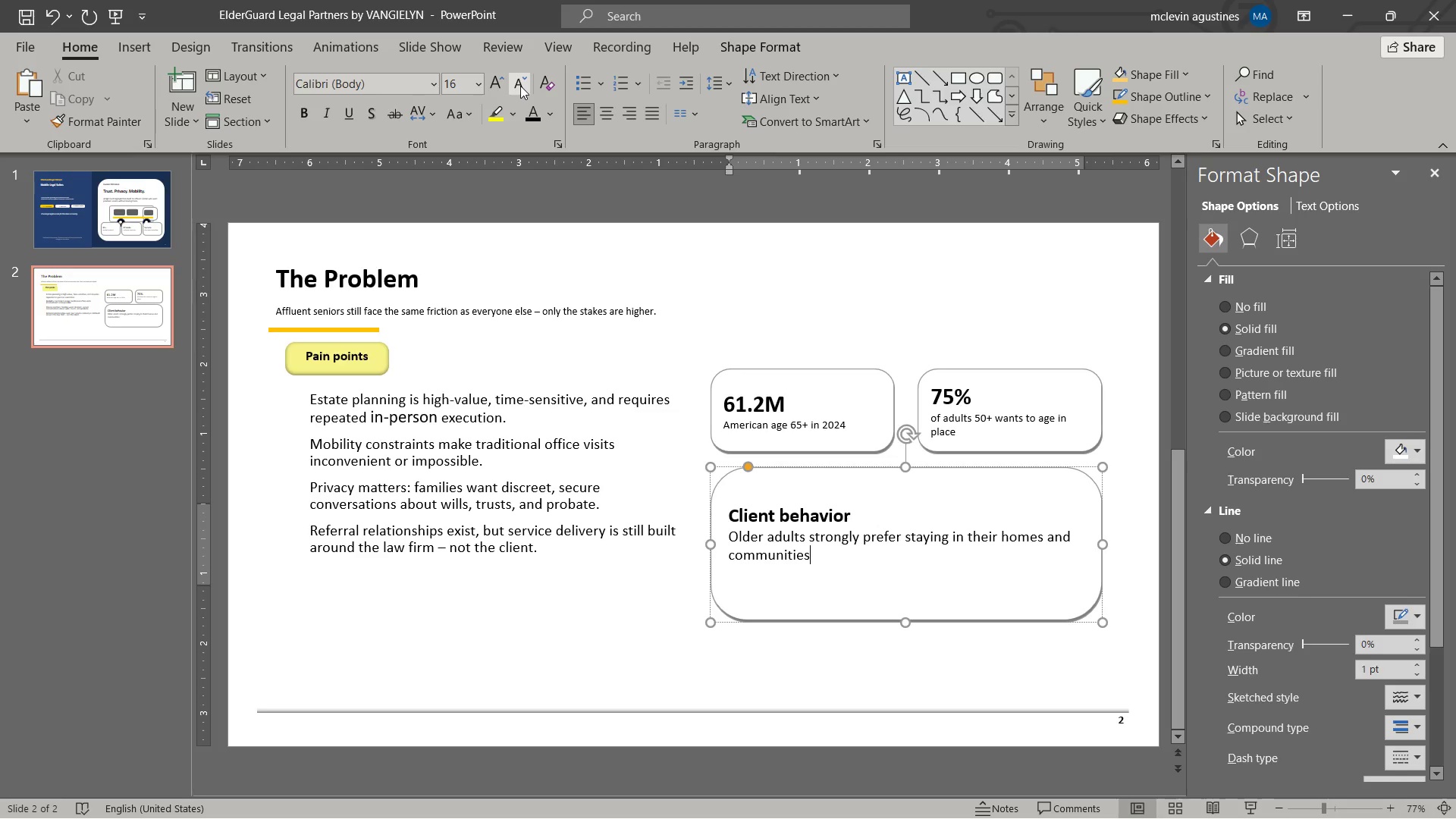 
type(, but many communities are not designed for aging well.)
 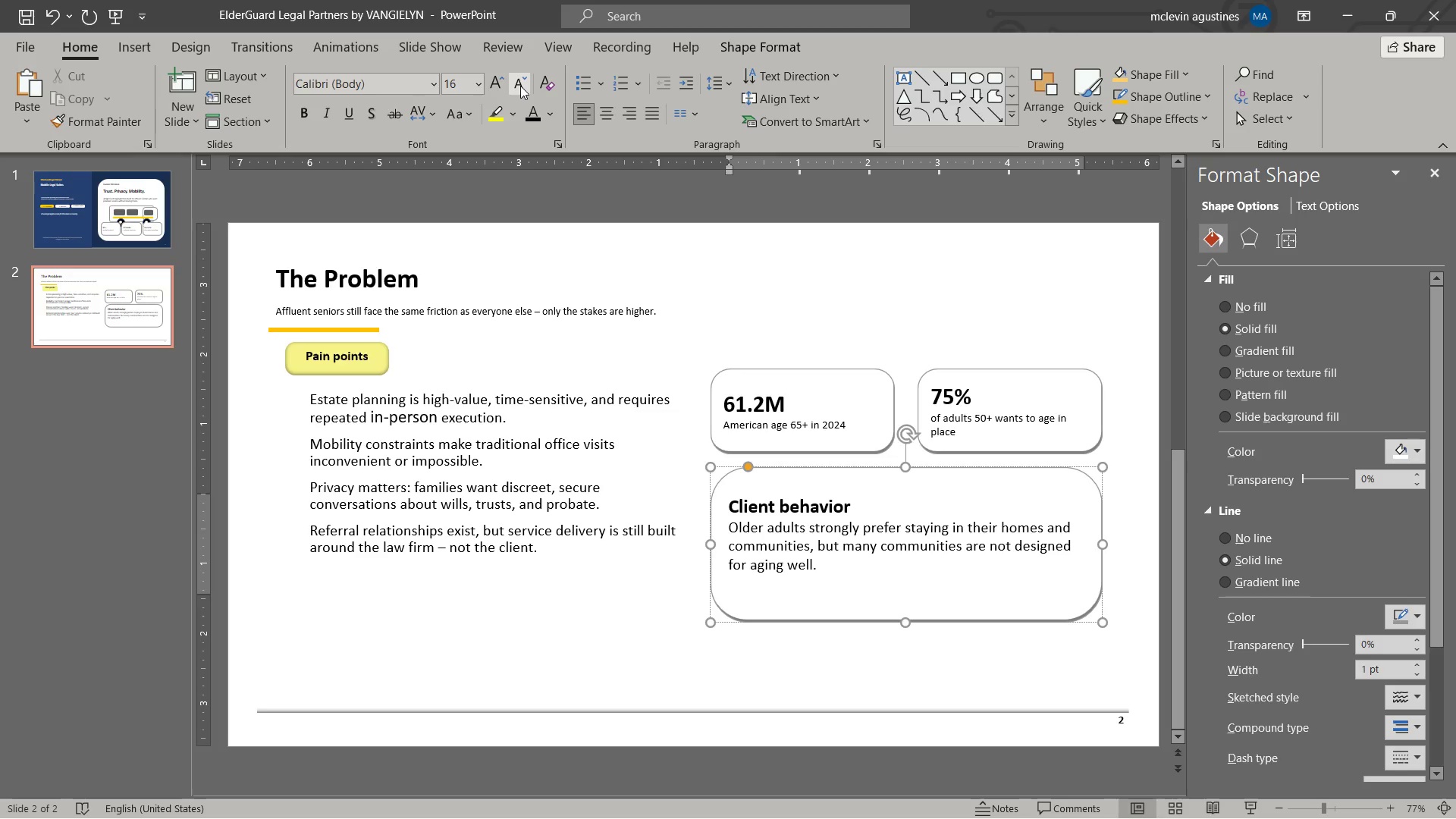 
wait(7.56)
 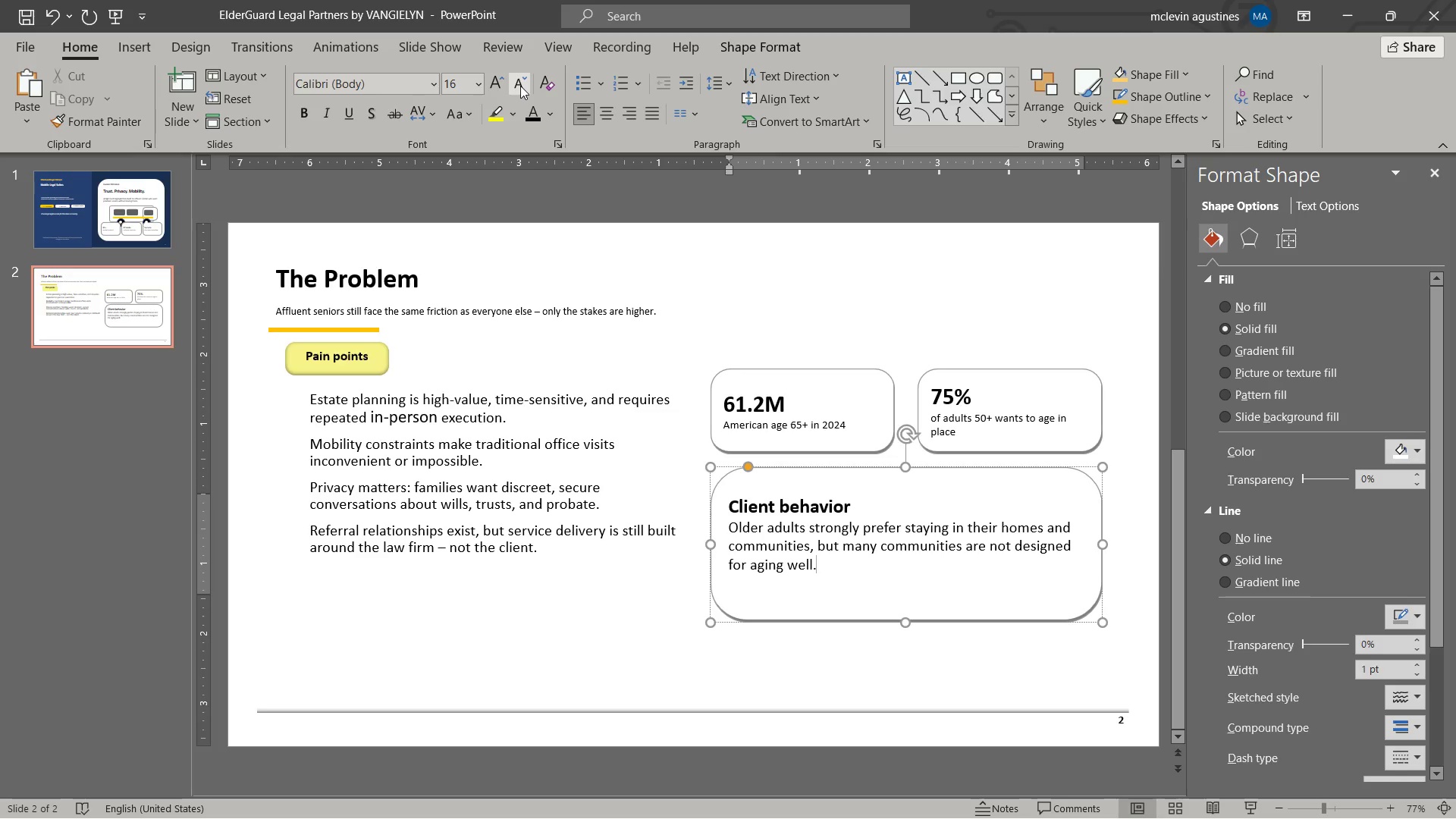 
type( that create an)
key(Backspace)
key(Backspace)
key(Backspace)
type(s an opeing)
key(Backspace)
key(Backspace)
key(Backspace)
type(nogn )
key(Backspace)
key(Backspace)
key(Backspace)
key(Backspace)
type(ing for services that come to the client)
 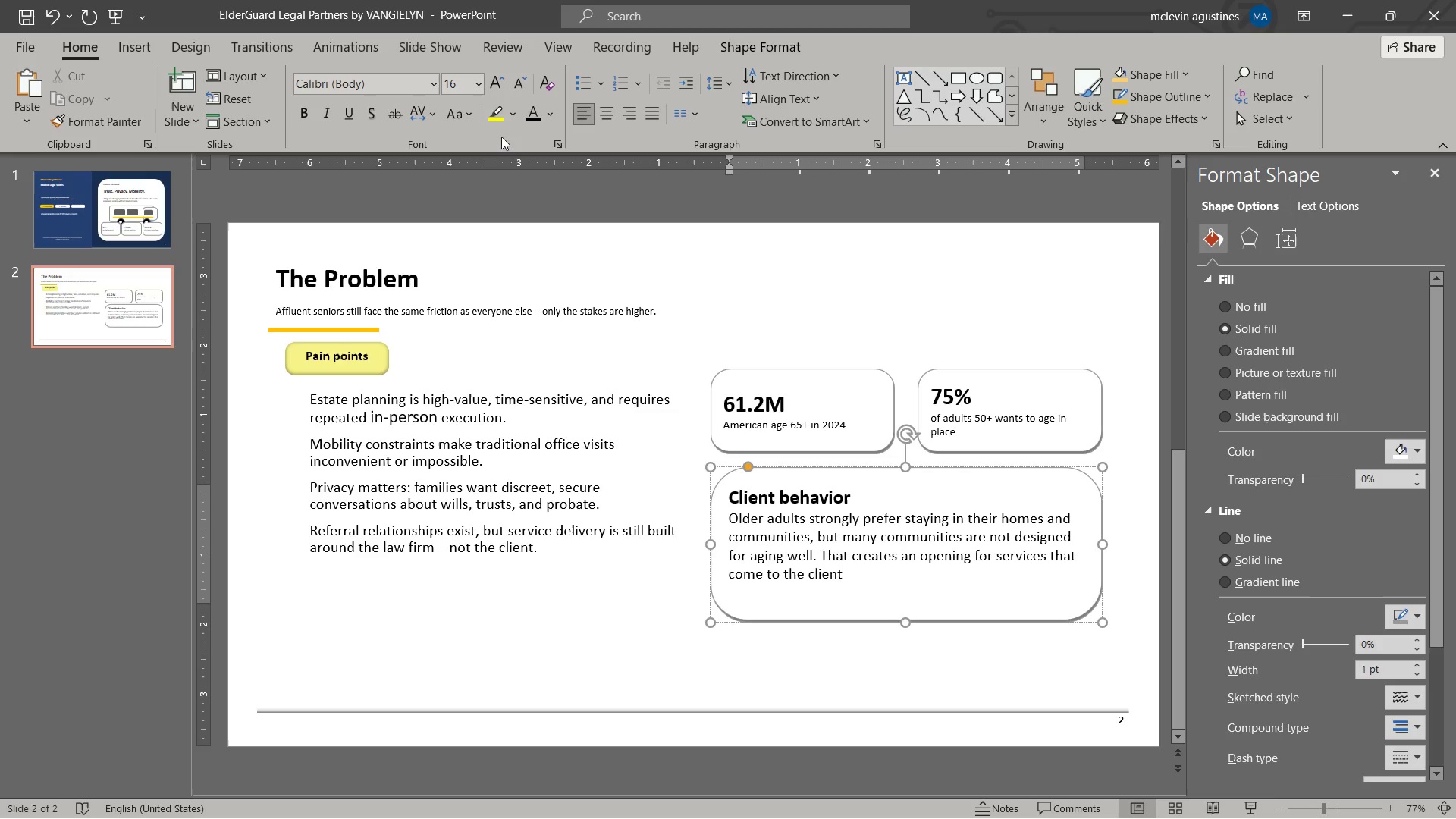 
type( n)
key(Backspace)
type(instead of forcing the client to travel.)
 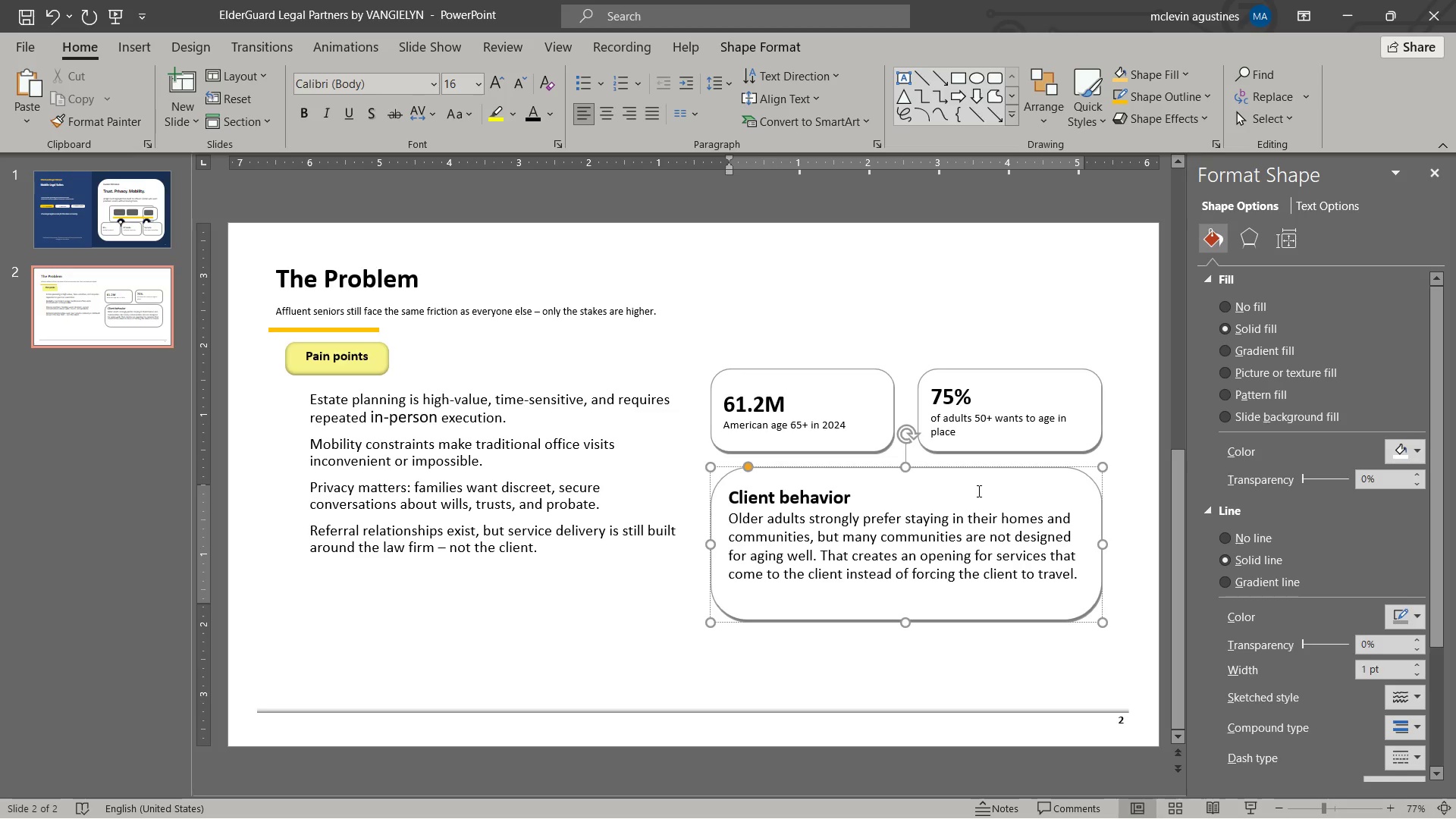 
left_click([983, 467])
 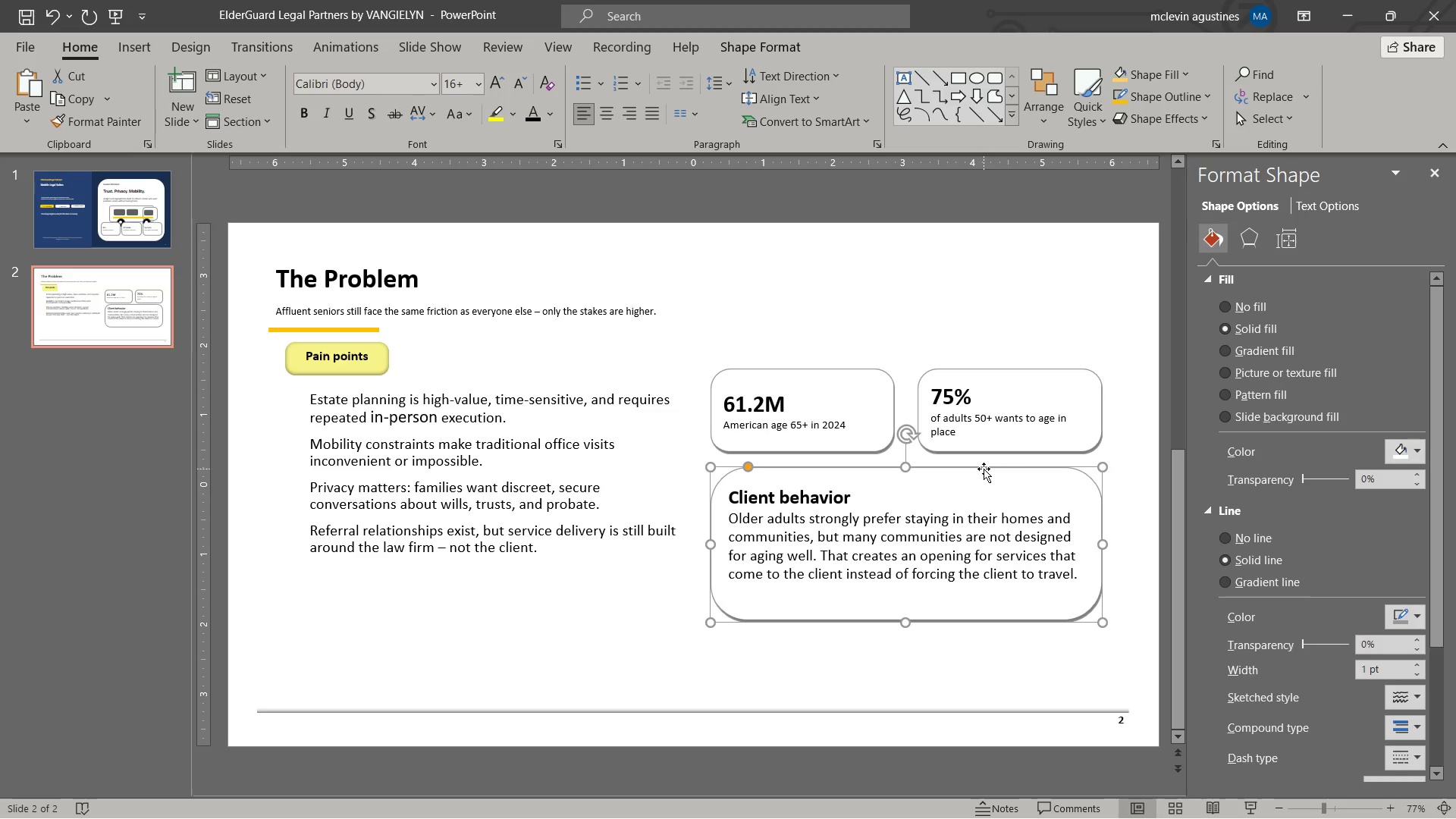 
key(Control+BracketRight)
 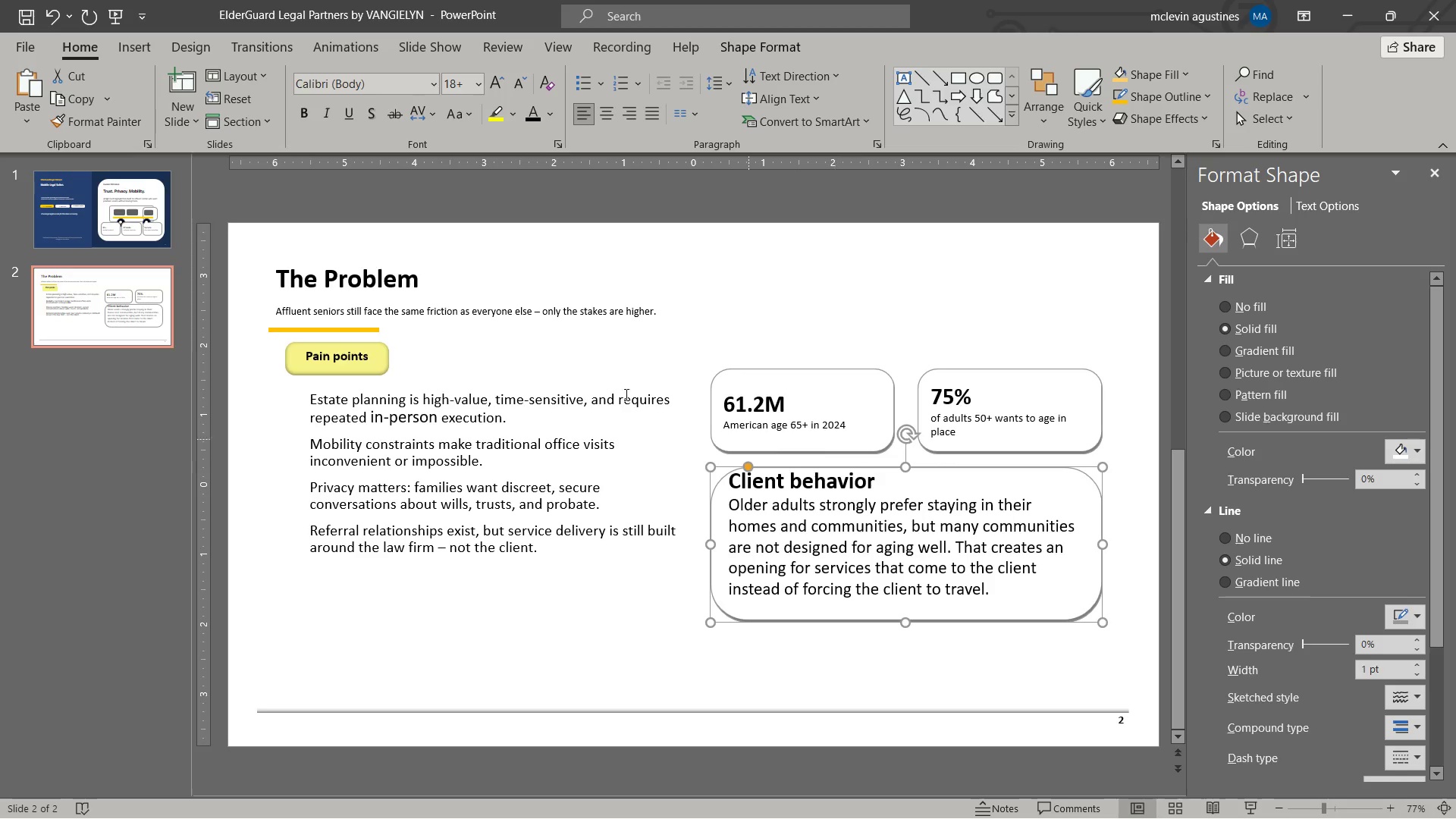 
left_click([485, 459])
 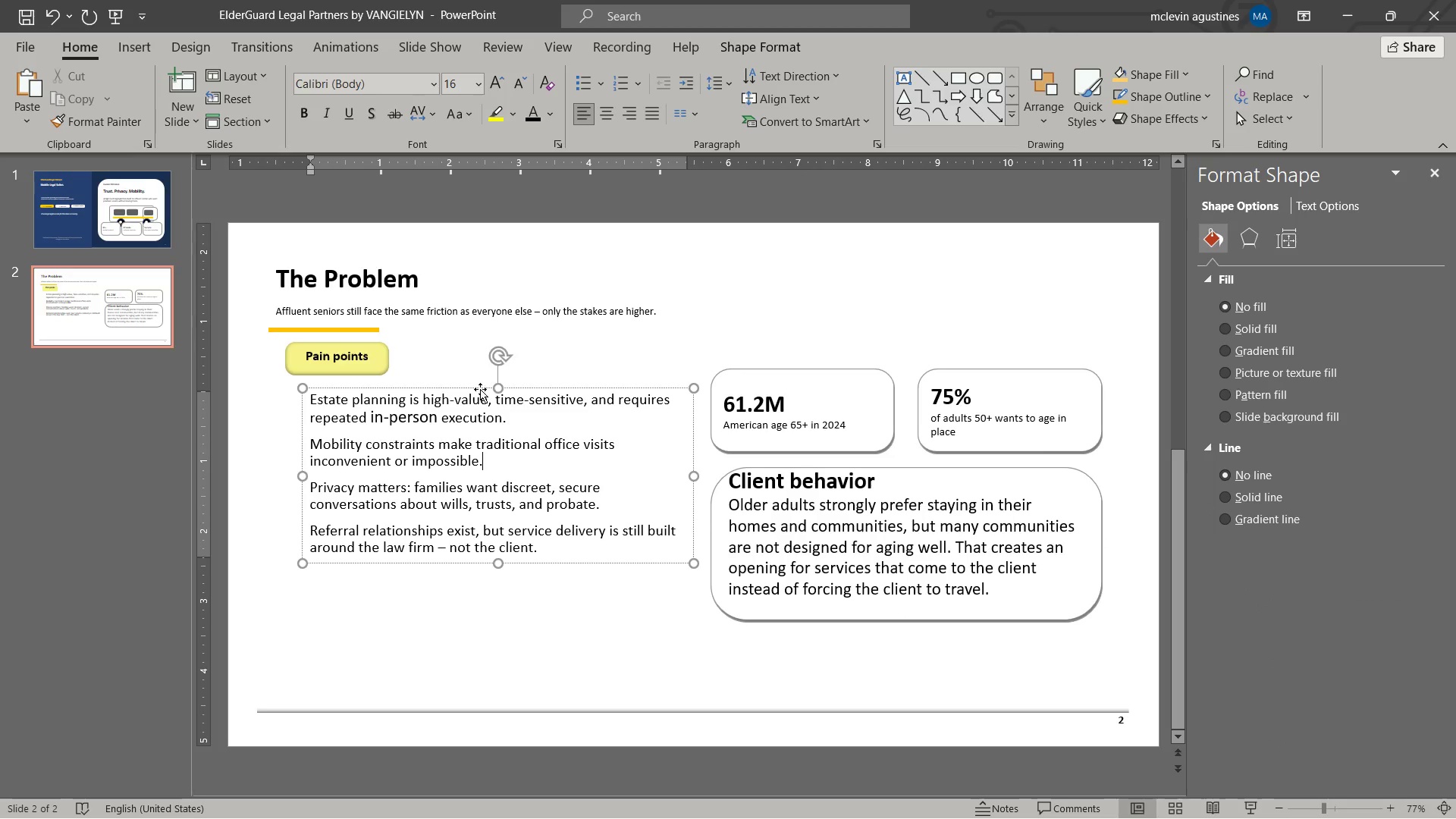 
left_click([479, 388])
 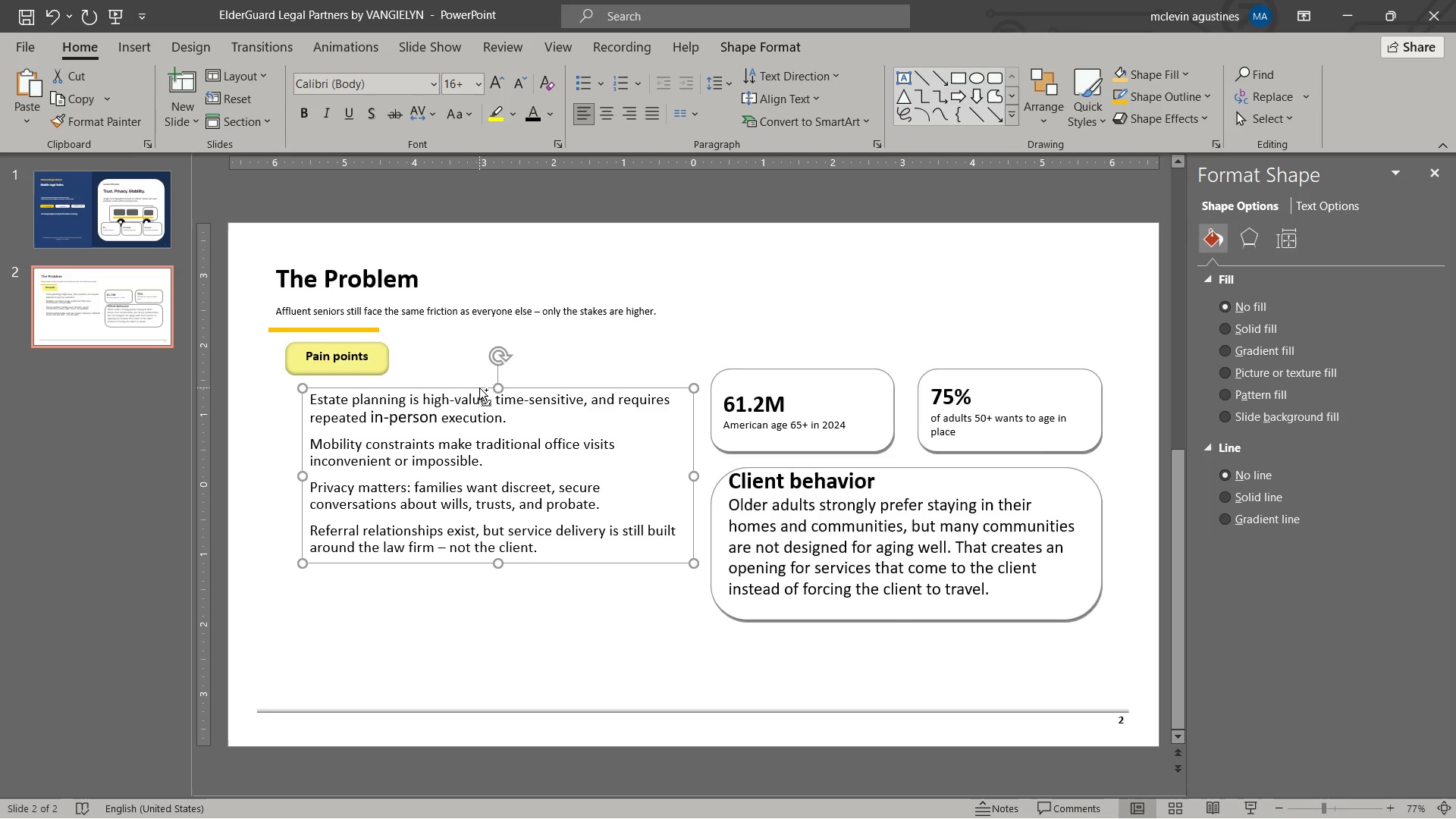 
key(Control+BracketRight)
 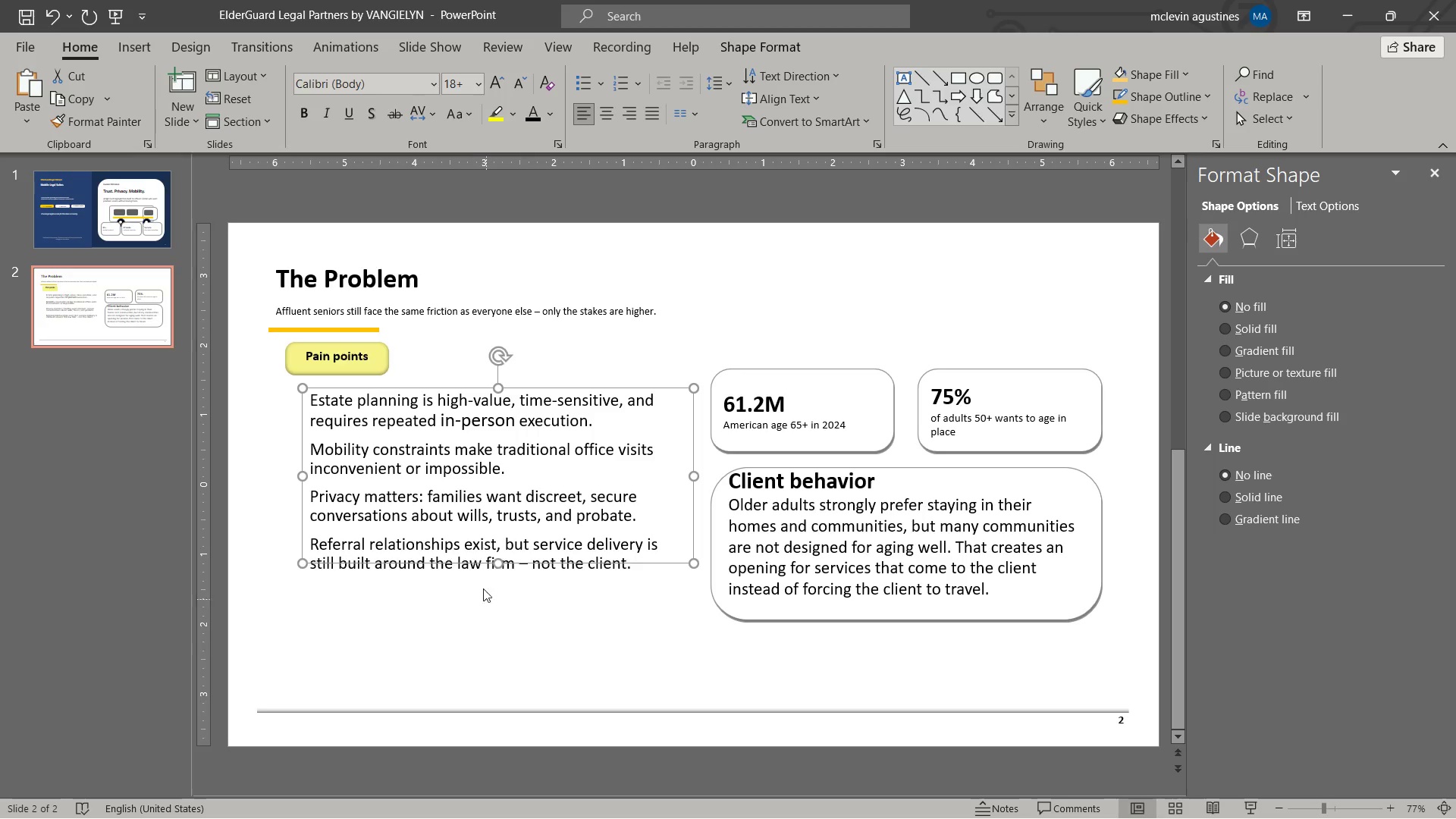 
left_click_drag(start_coordinate=[495, 565], to_coordinate=[507, 652])
 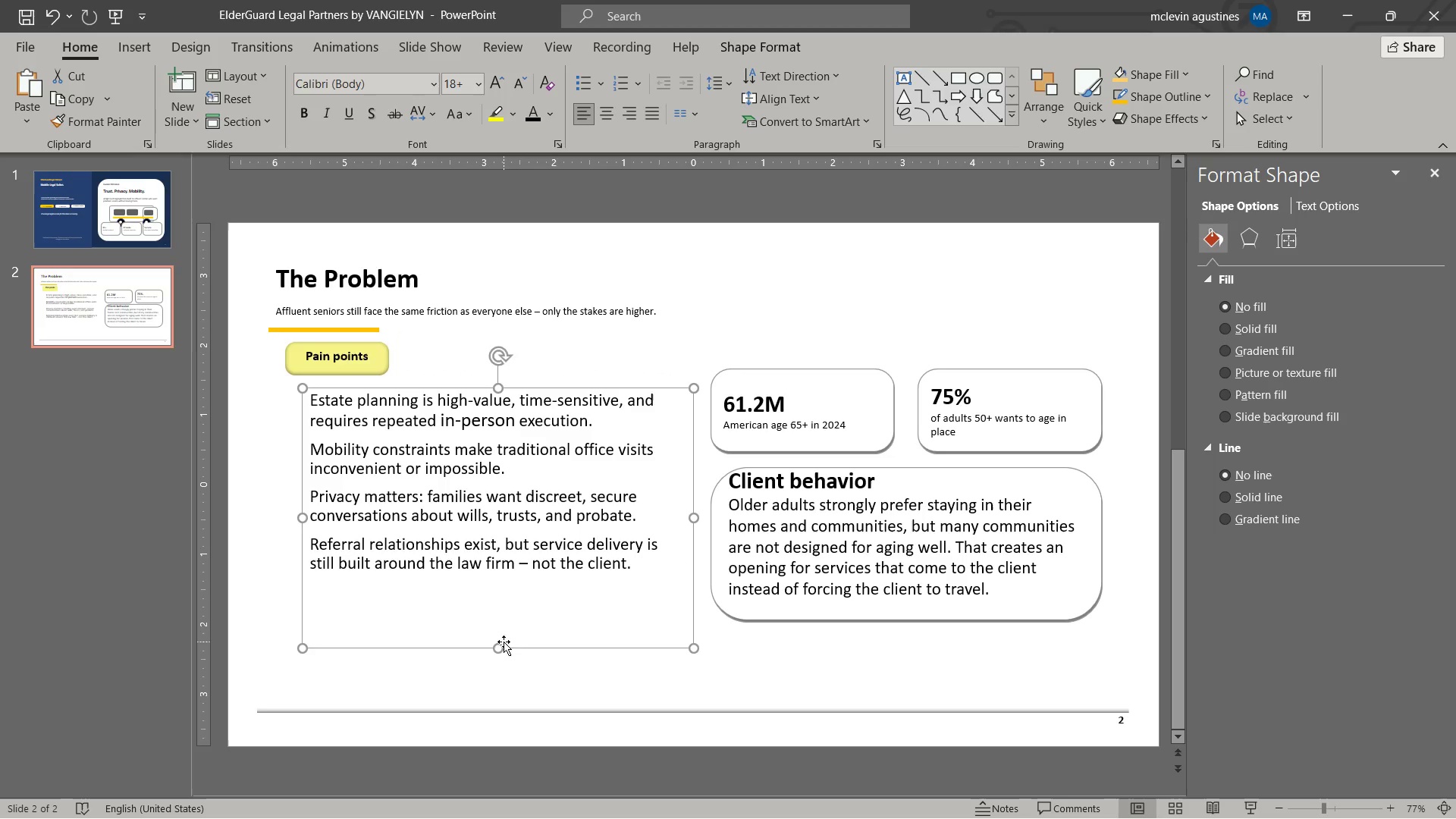 
key(Control+BracketRight)
 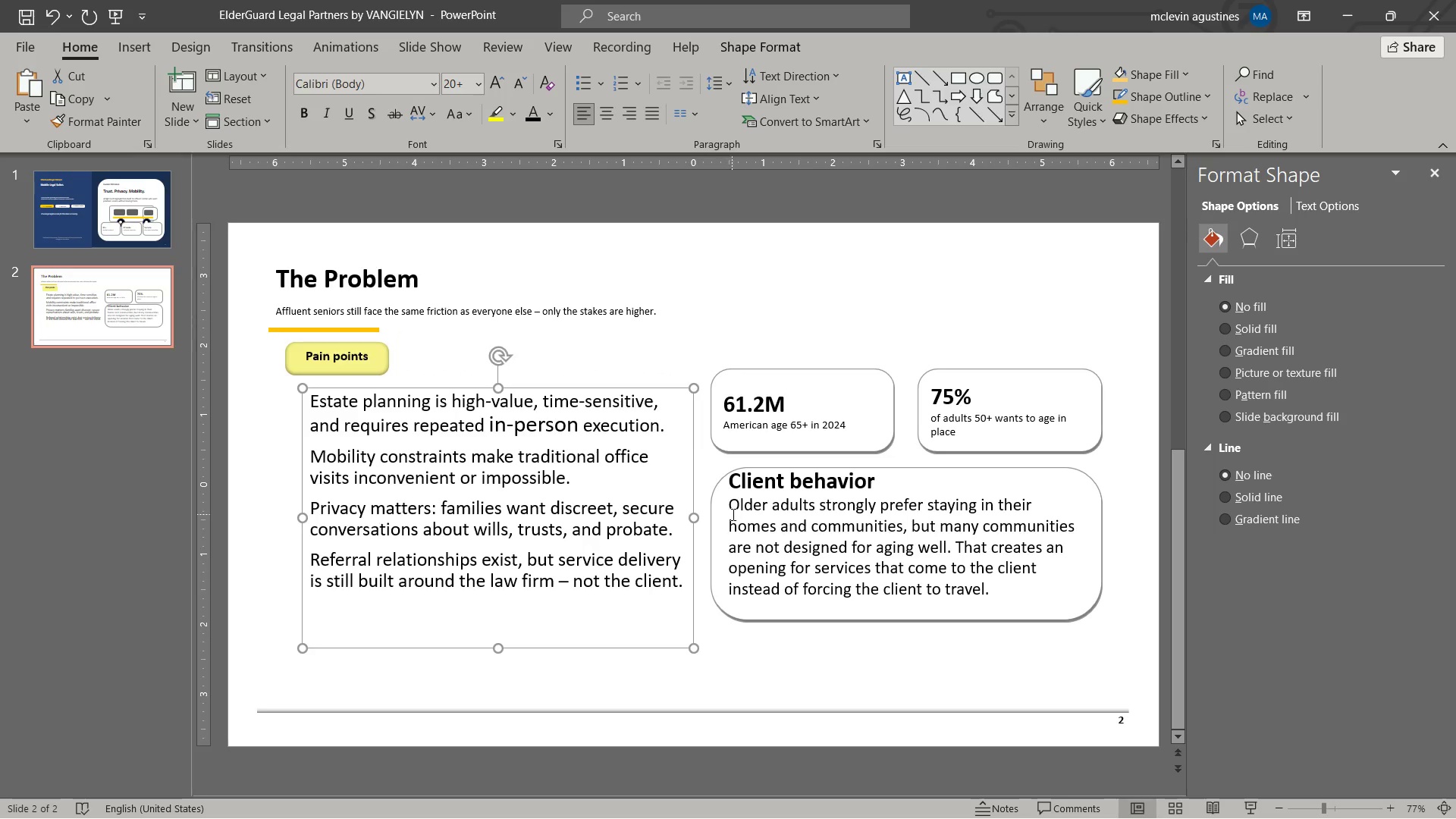 
key(Control+BracketRight)
 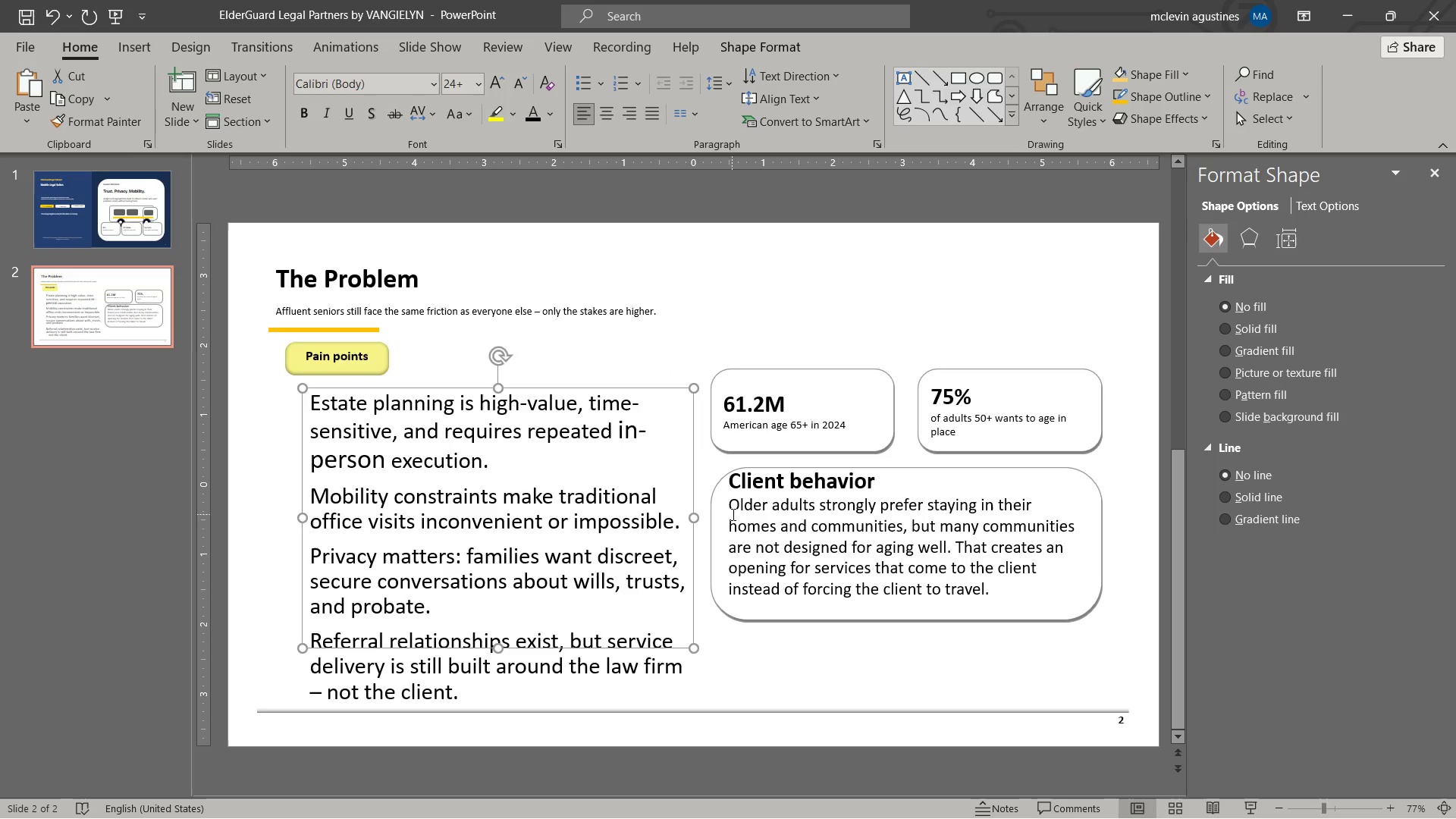 
key(Control+BracketLeft)
 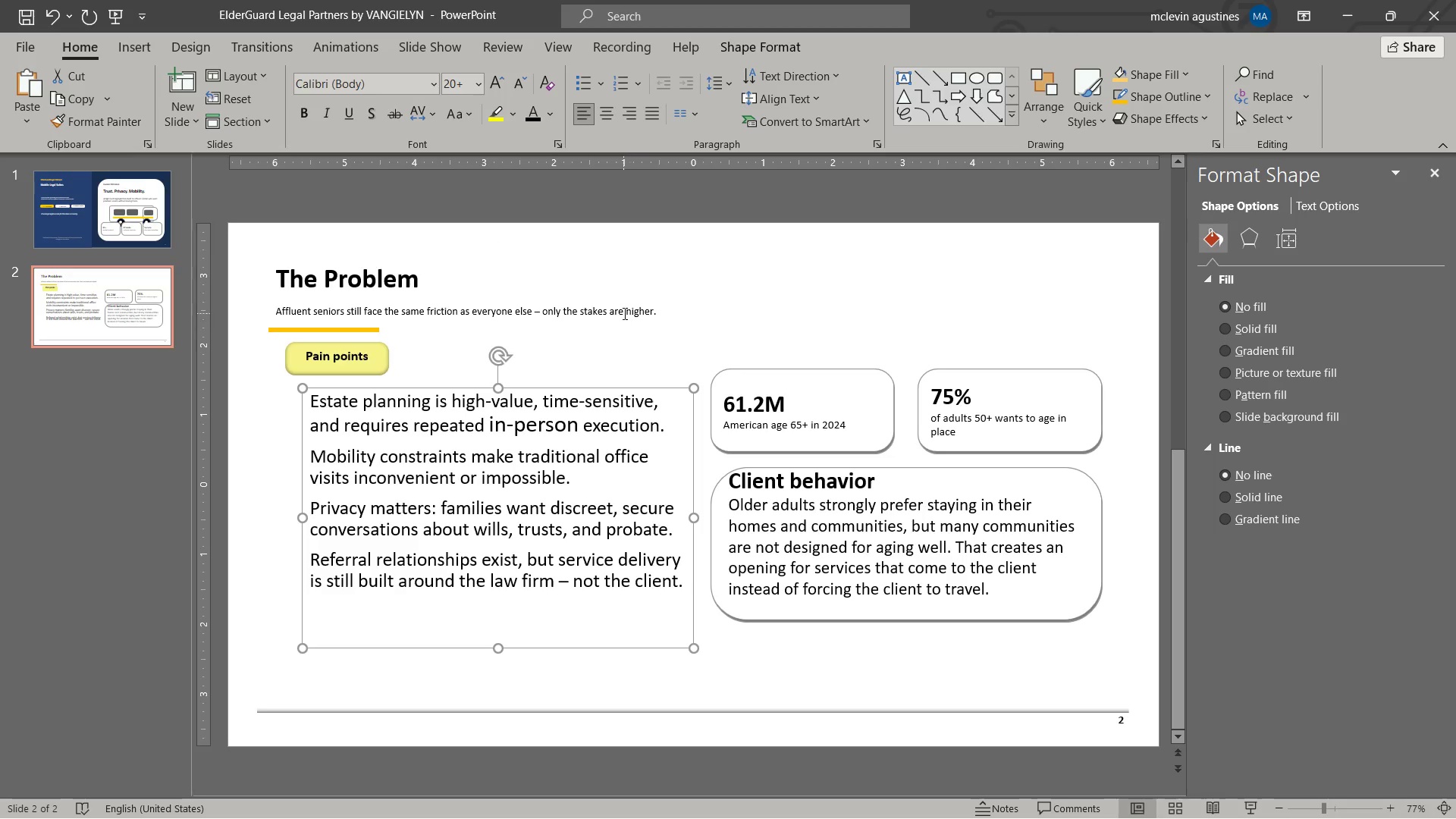 
wait(6.53)
 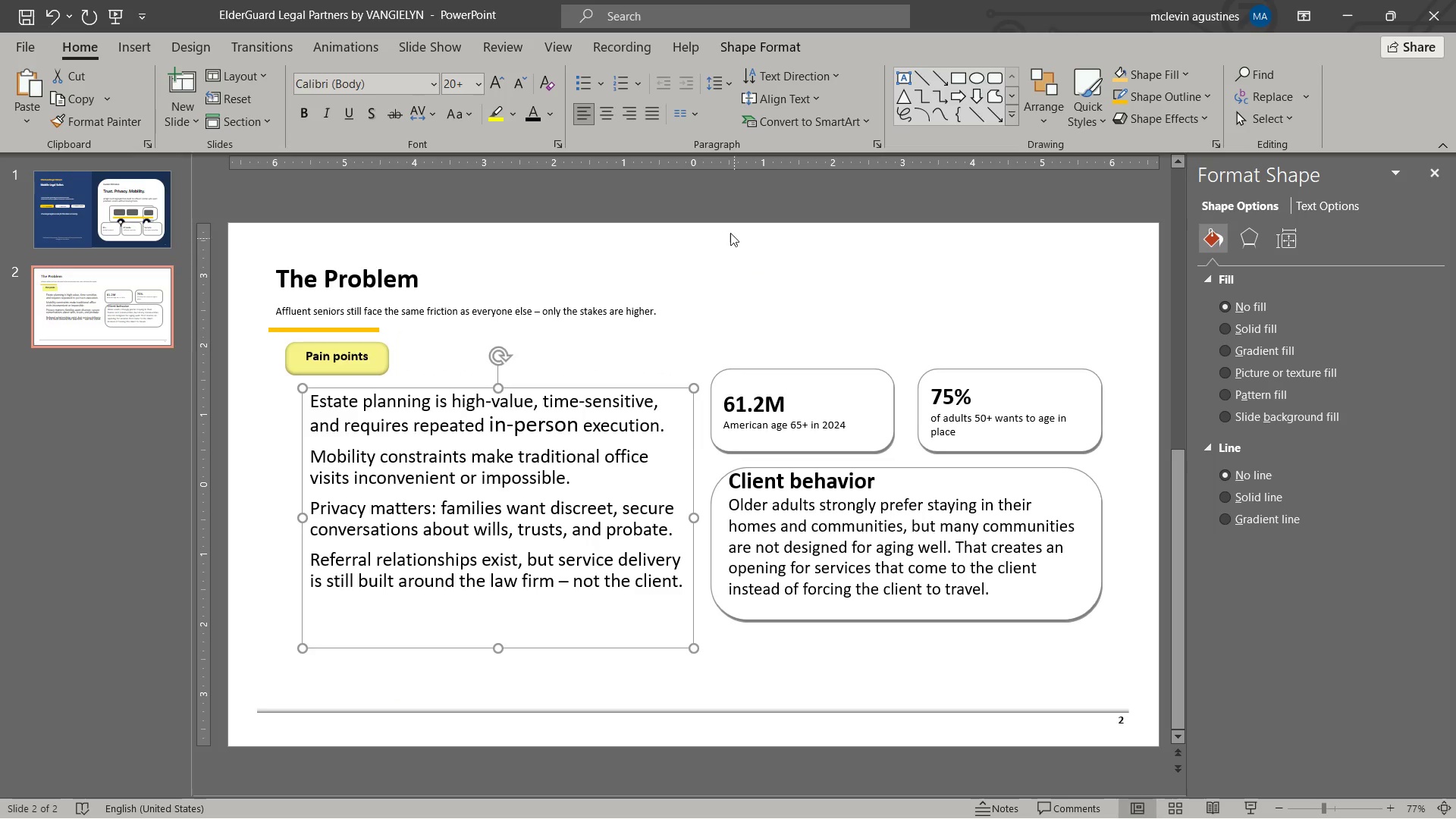 
left_click([623, 310])
 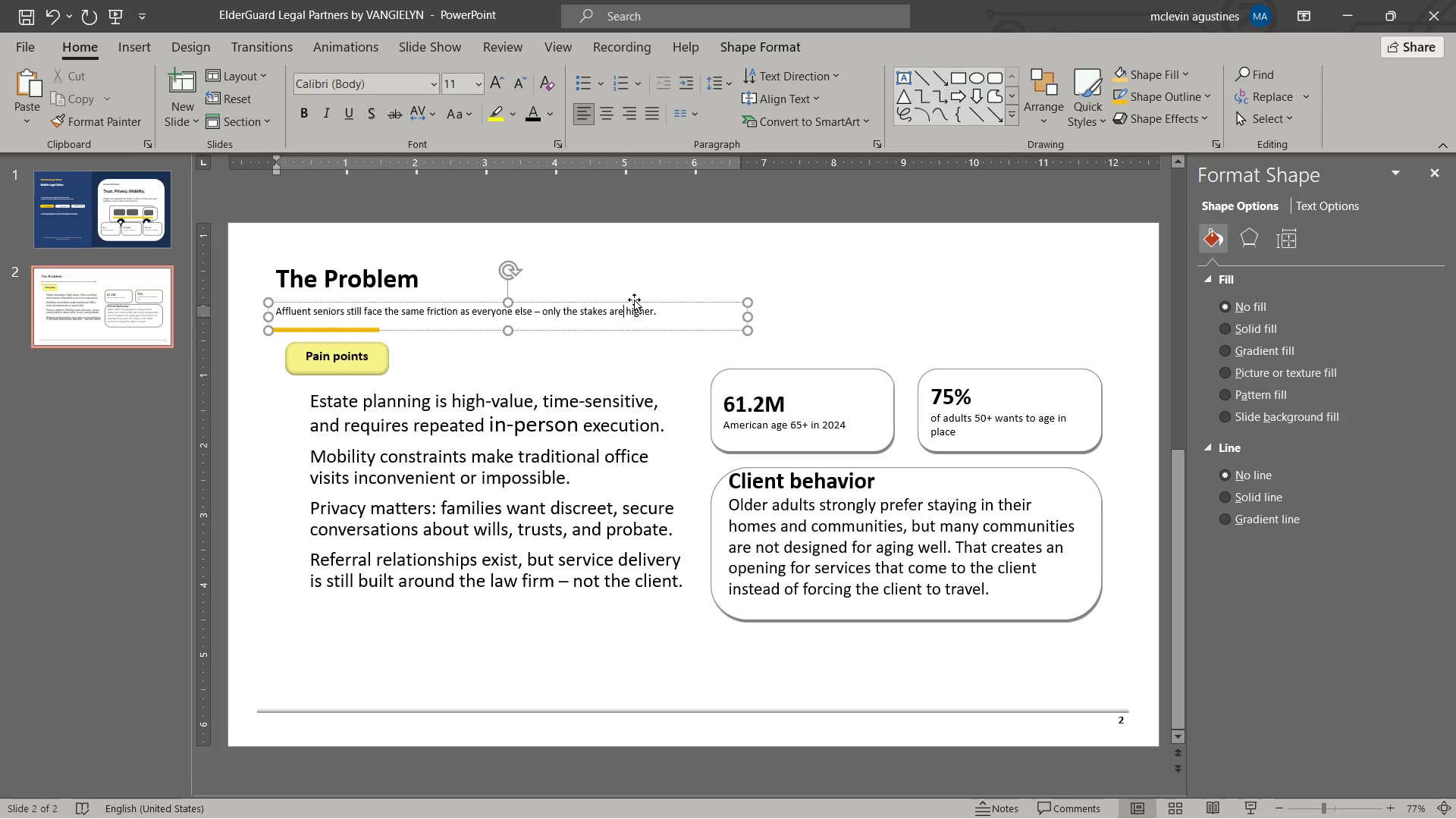 
left_click([634, 300])
 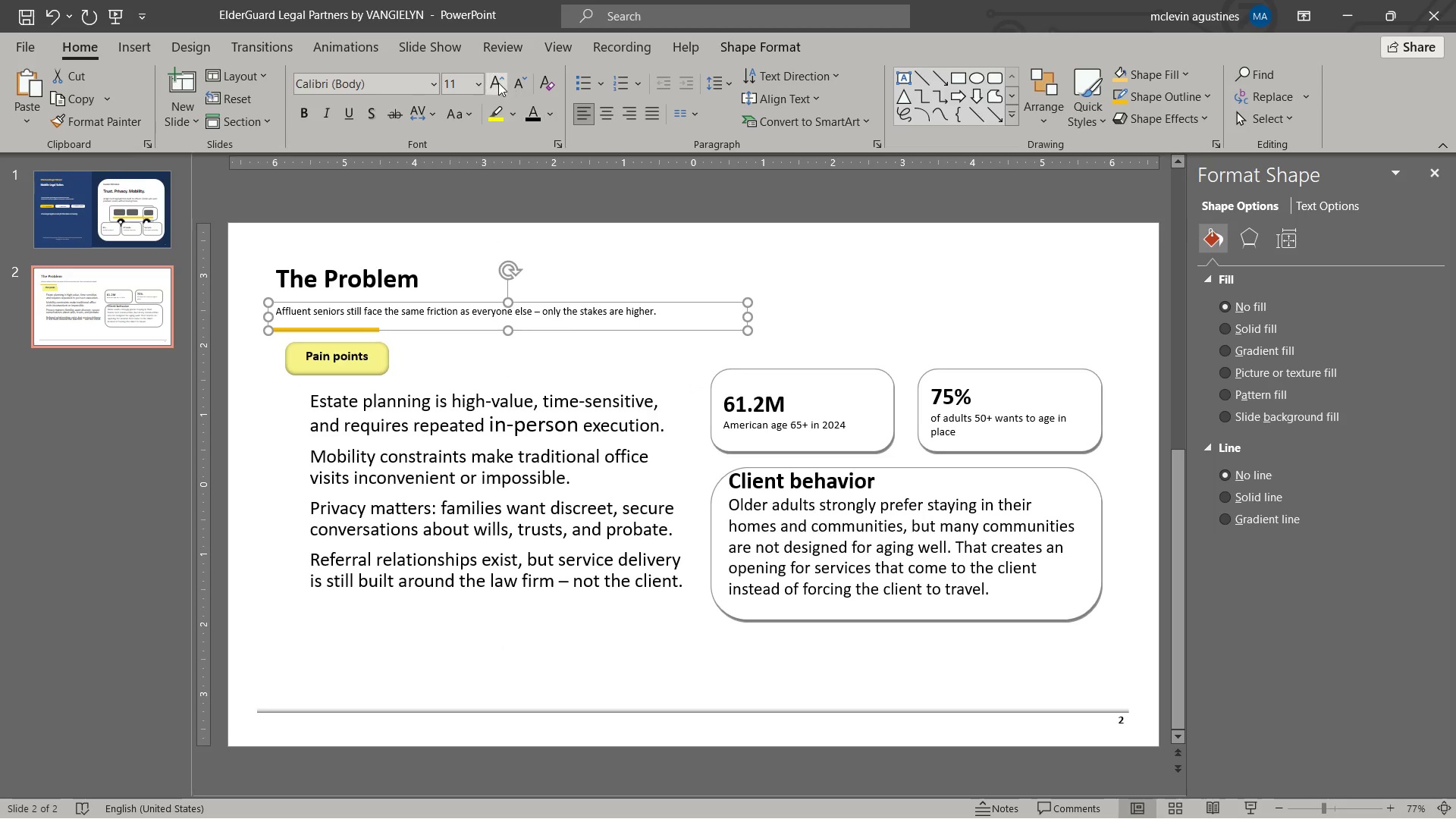 
left_click([495, 83])
 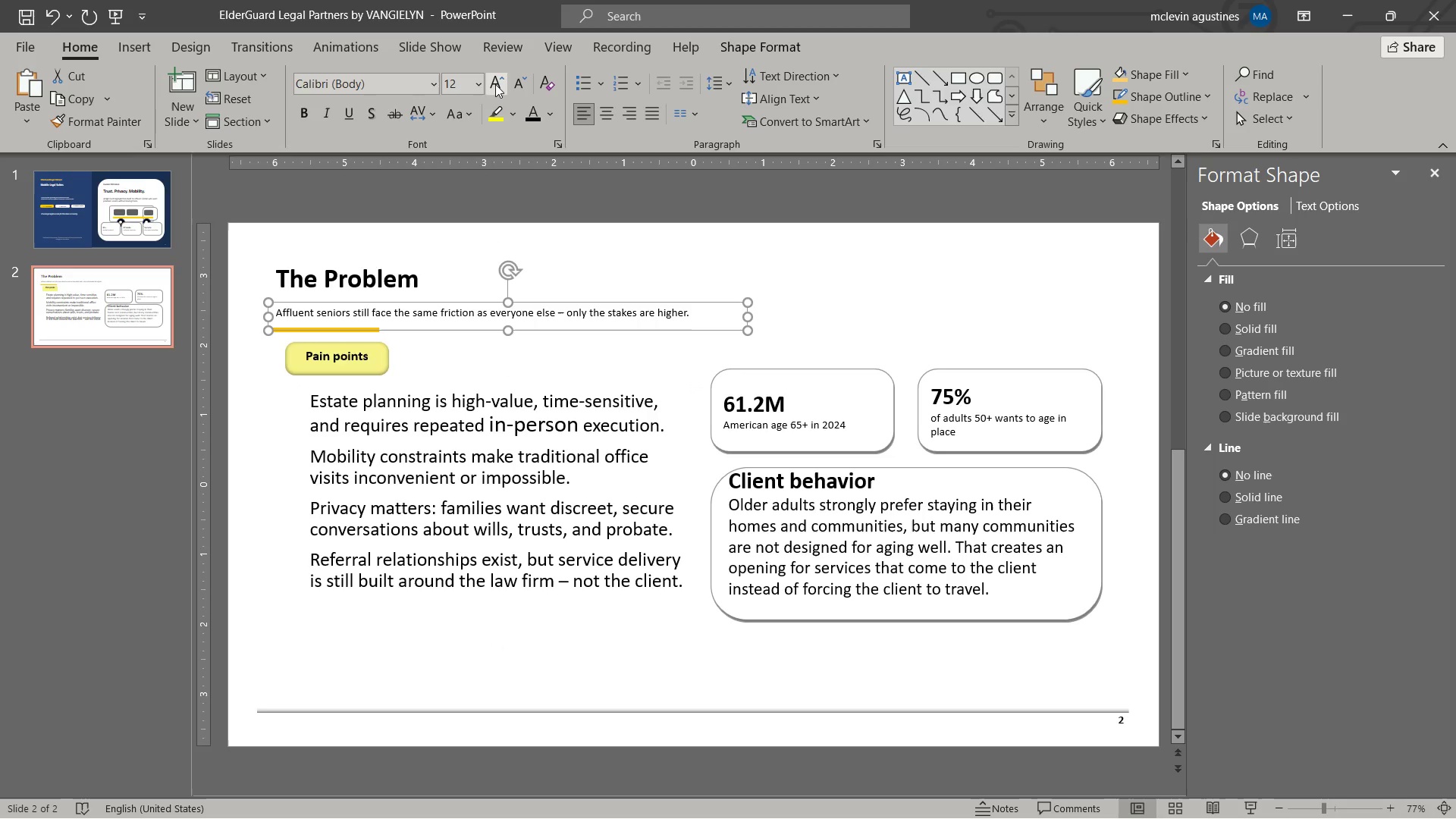 
left_click([495, 84])
 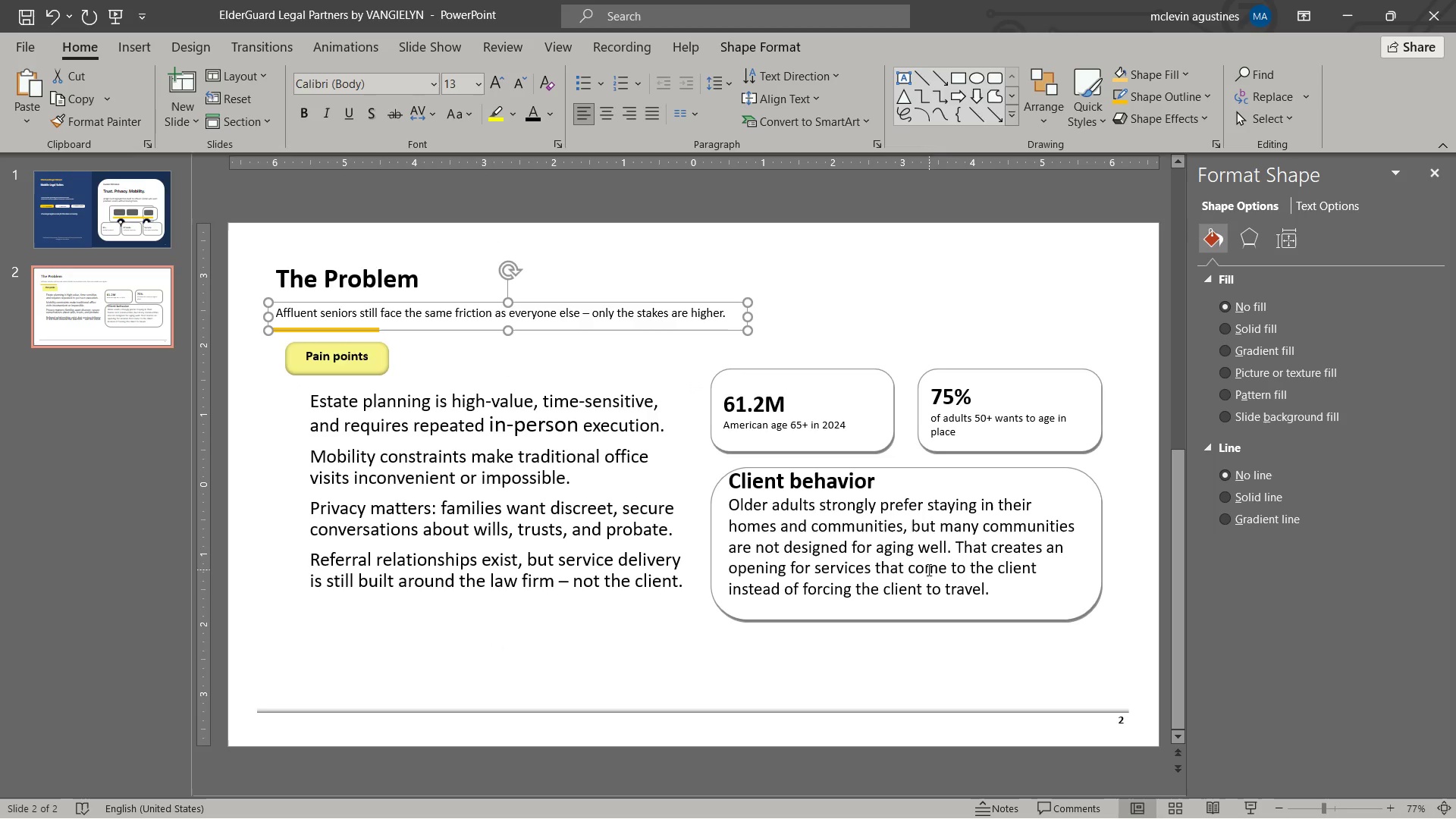 
left_click([925, 566])
 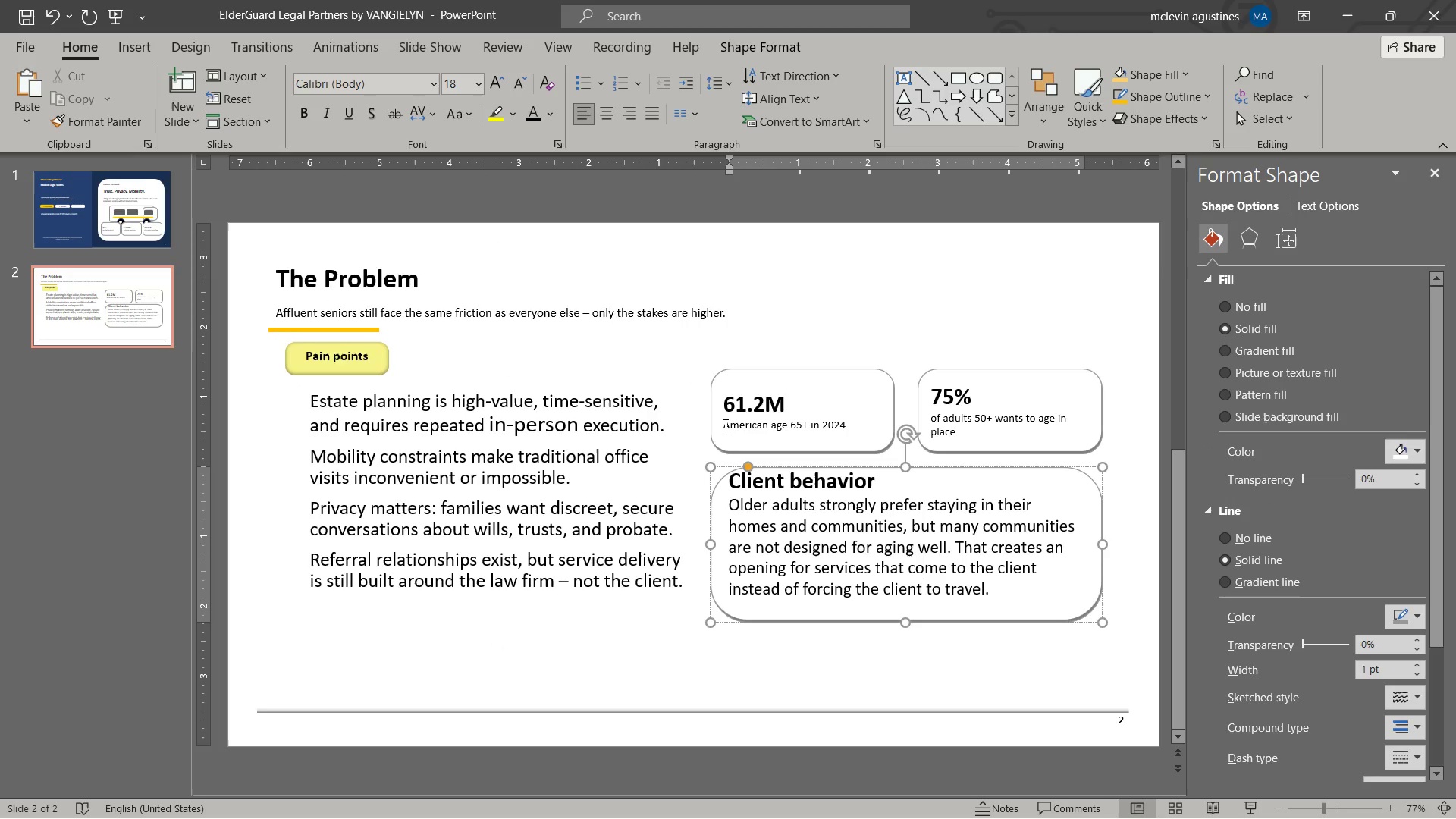 
left_click_drag(start_coordinate=[724, 425], to_coordinate=[857, 424])
 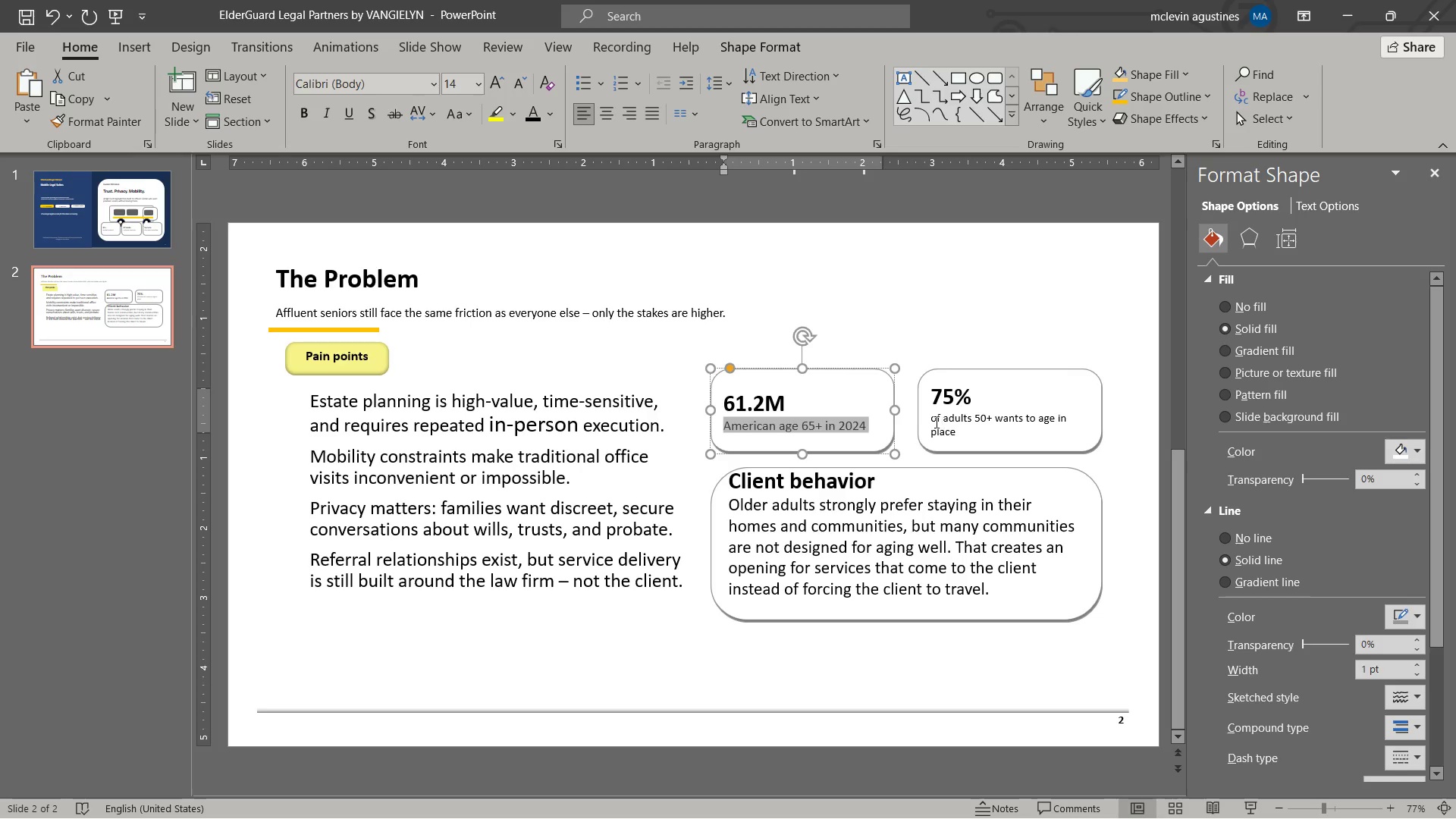 
left_click_drag(start_coordinate=[933, 419], to_coordinate=[1019, 451])
 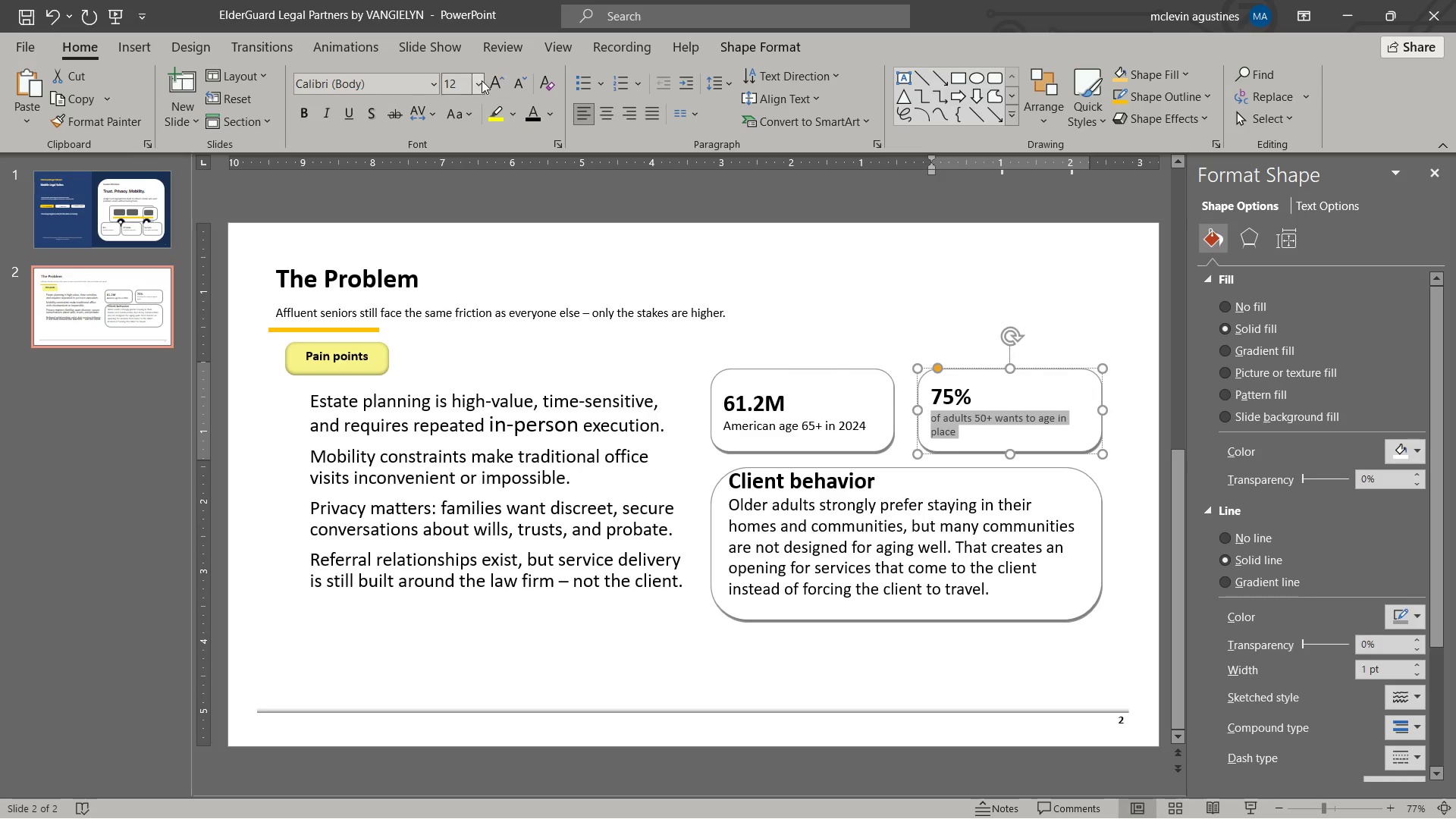 
left_click([482, 80])
 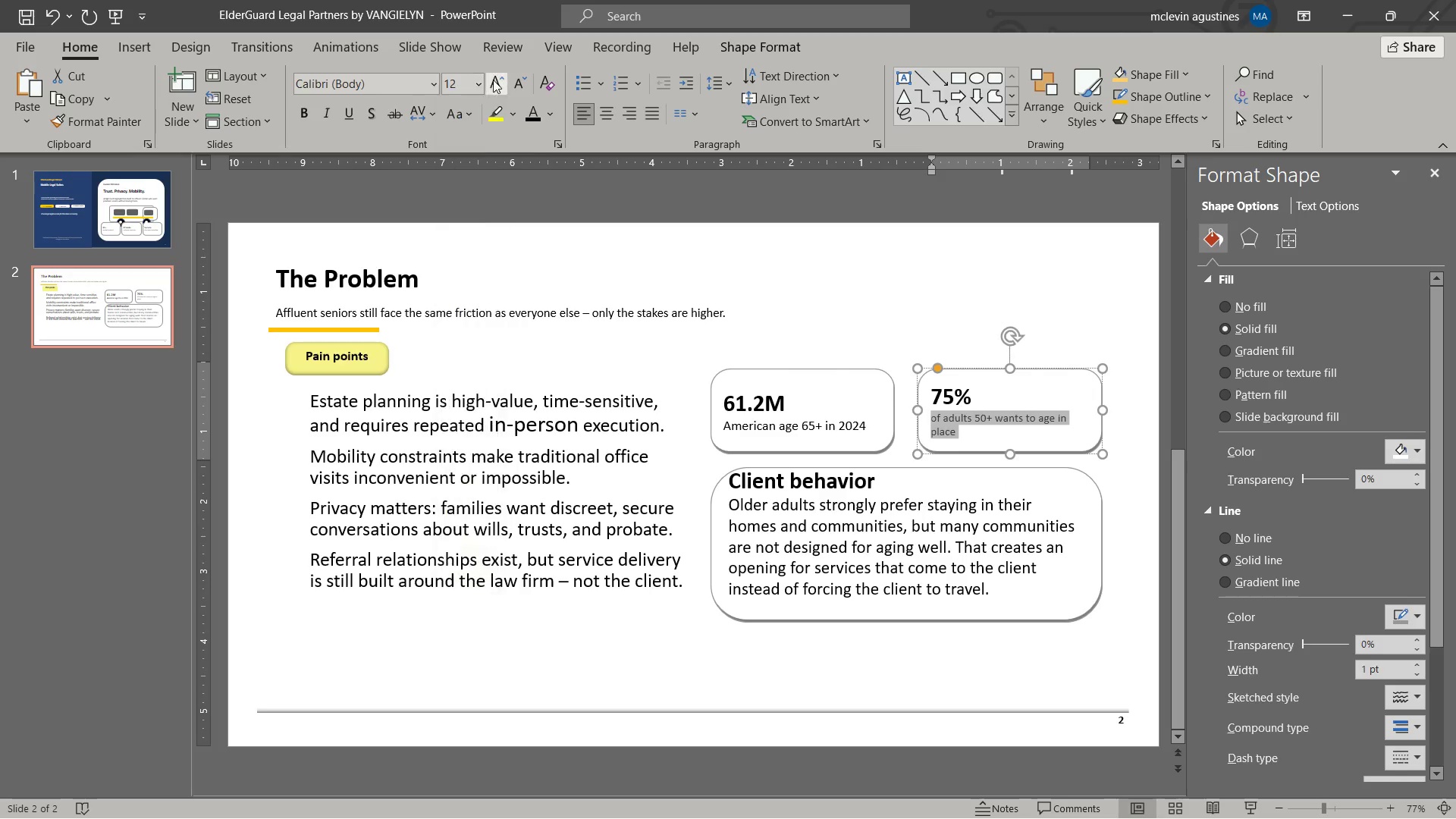 
left_click([493, 80])
 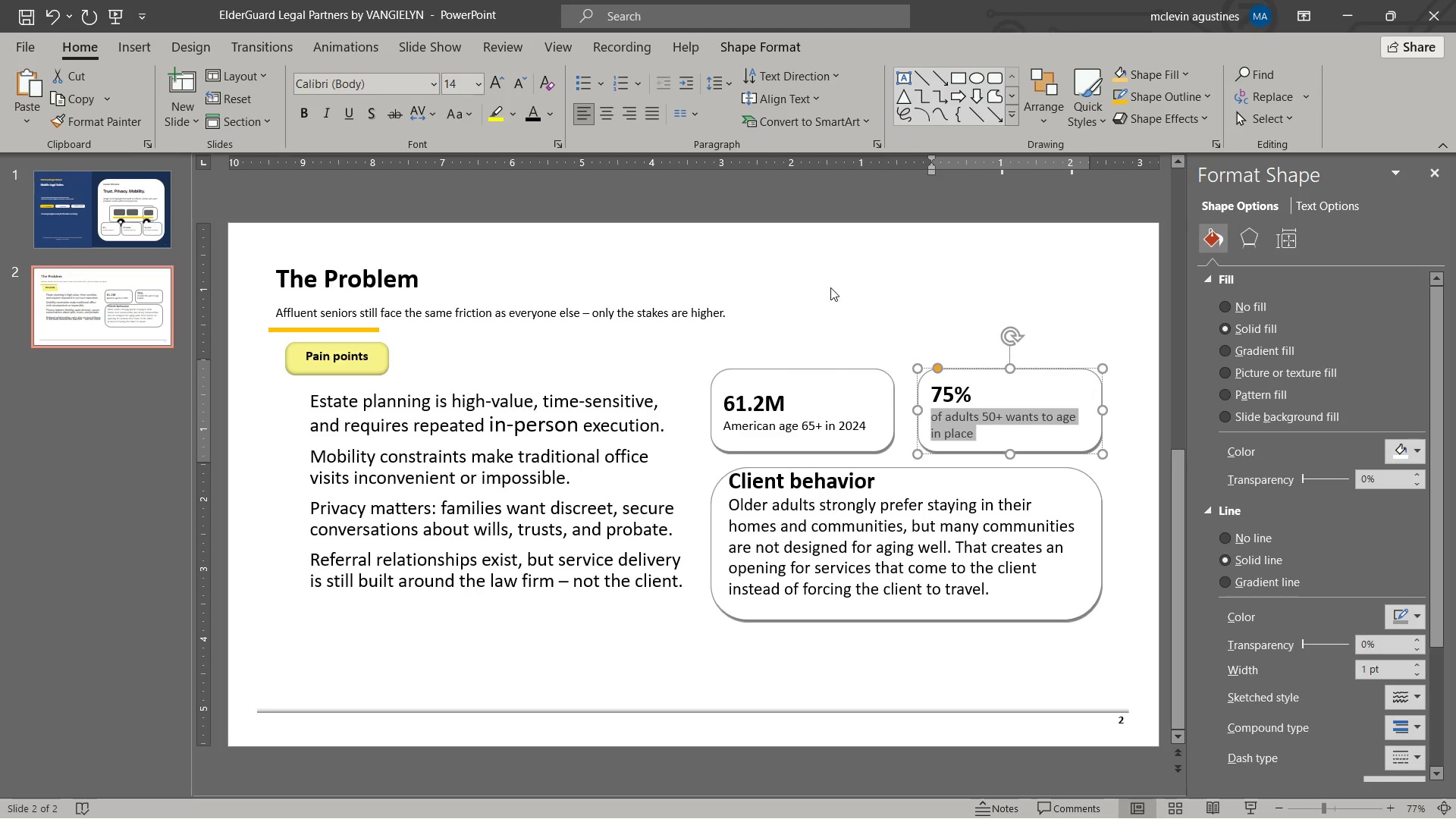 
left_click([841, 310])
 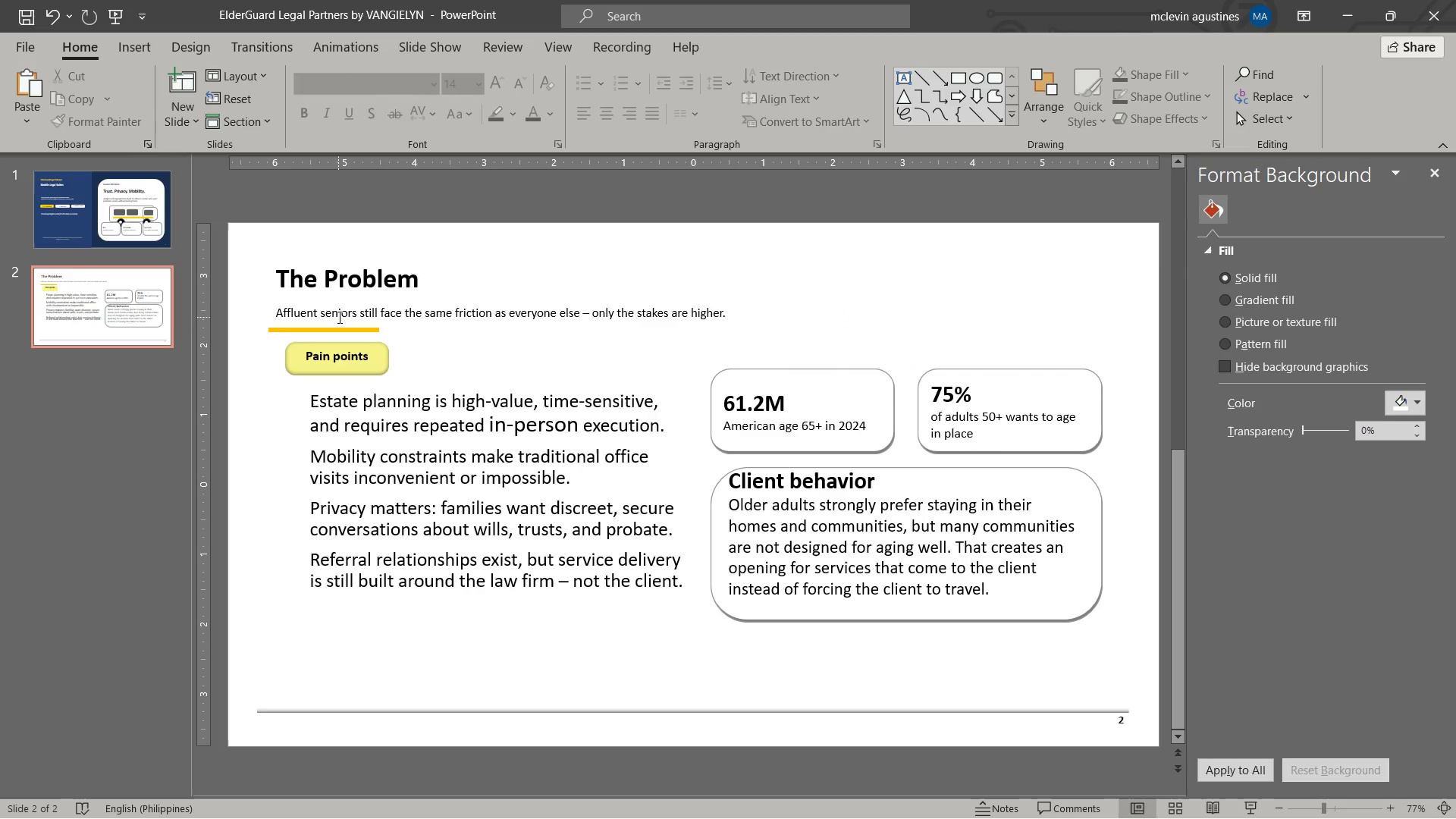 
left_click([338, 317])
 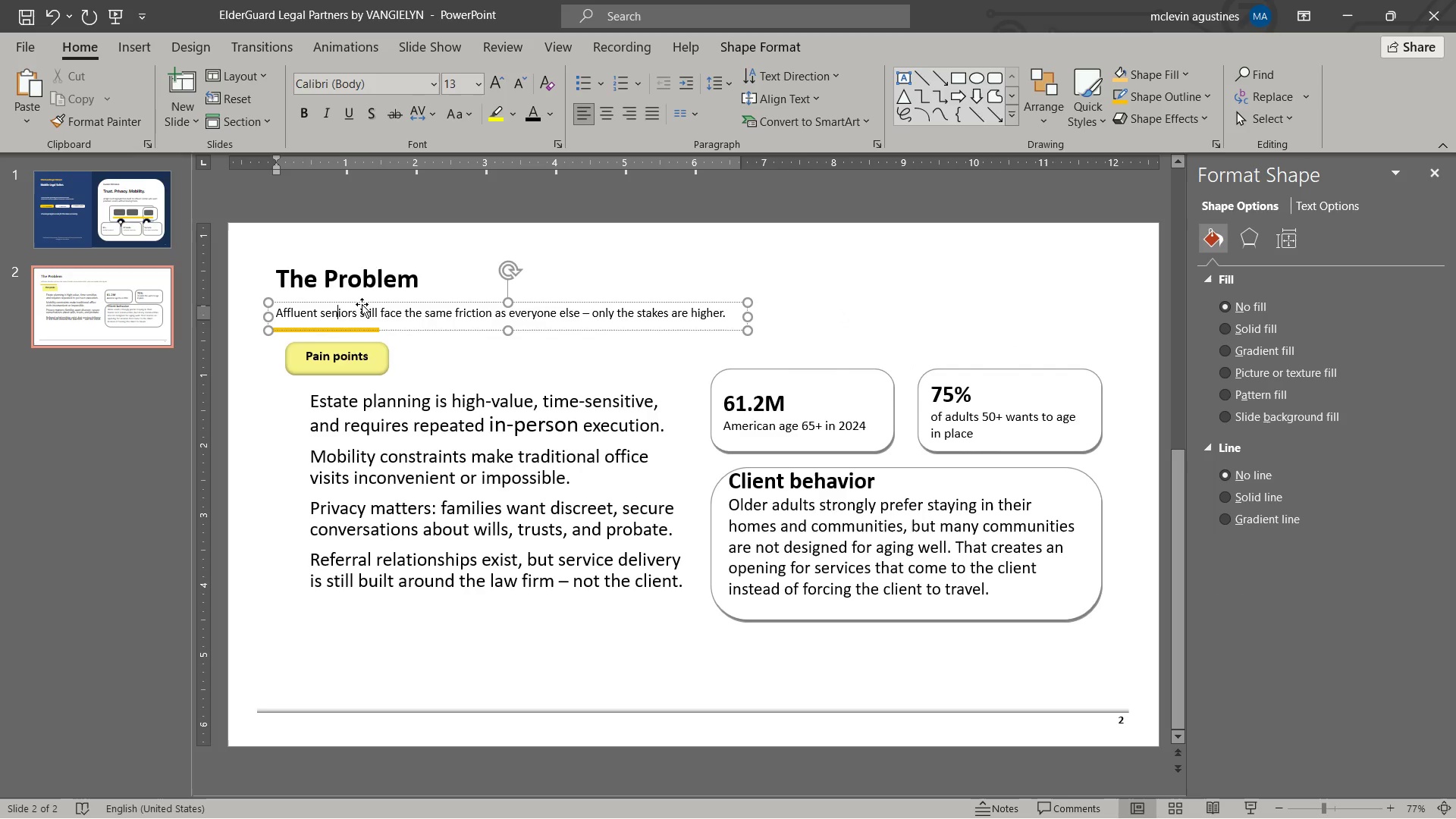 
left_click([362, 303])
 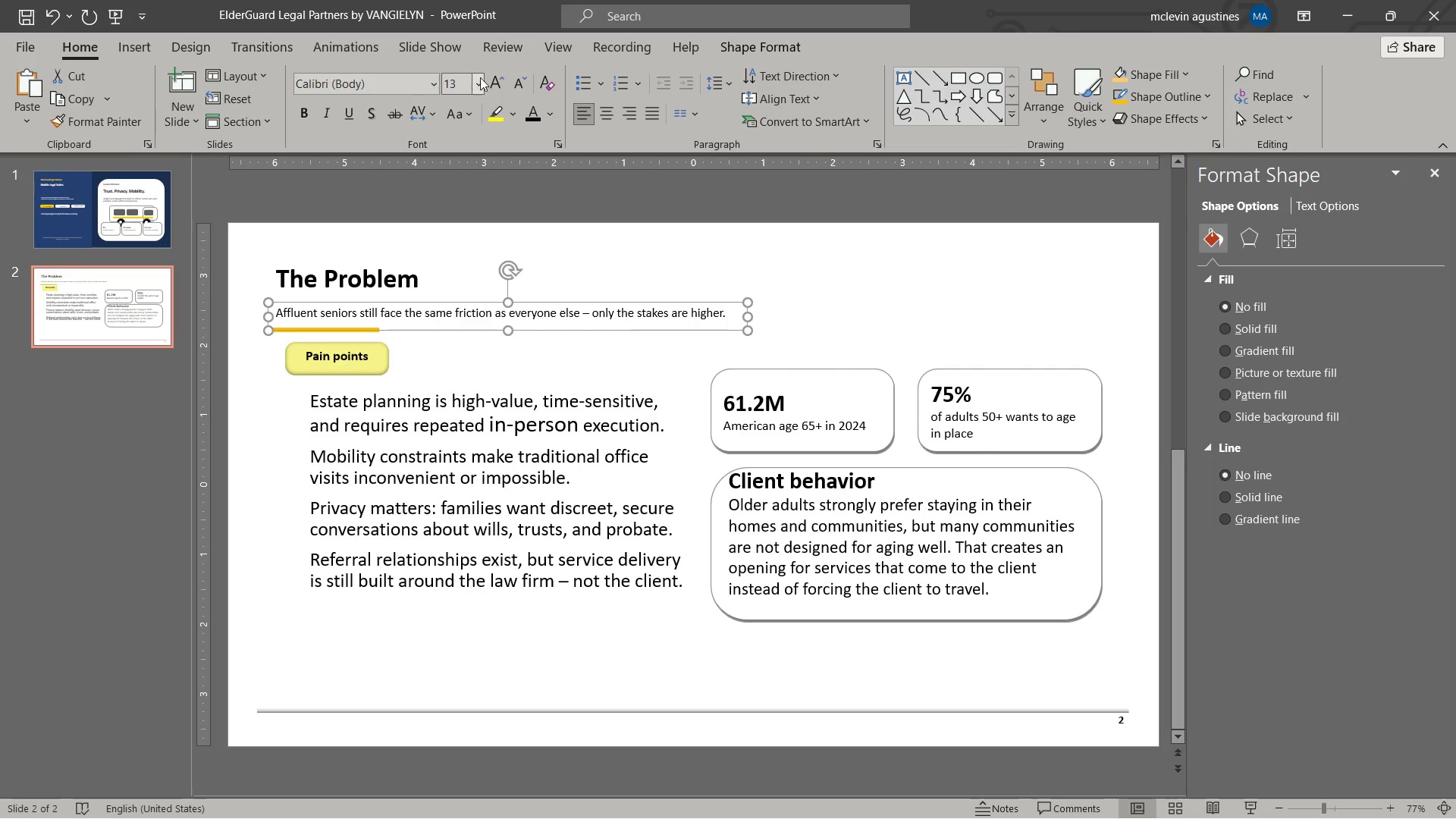 
left_click([487, 80])
 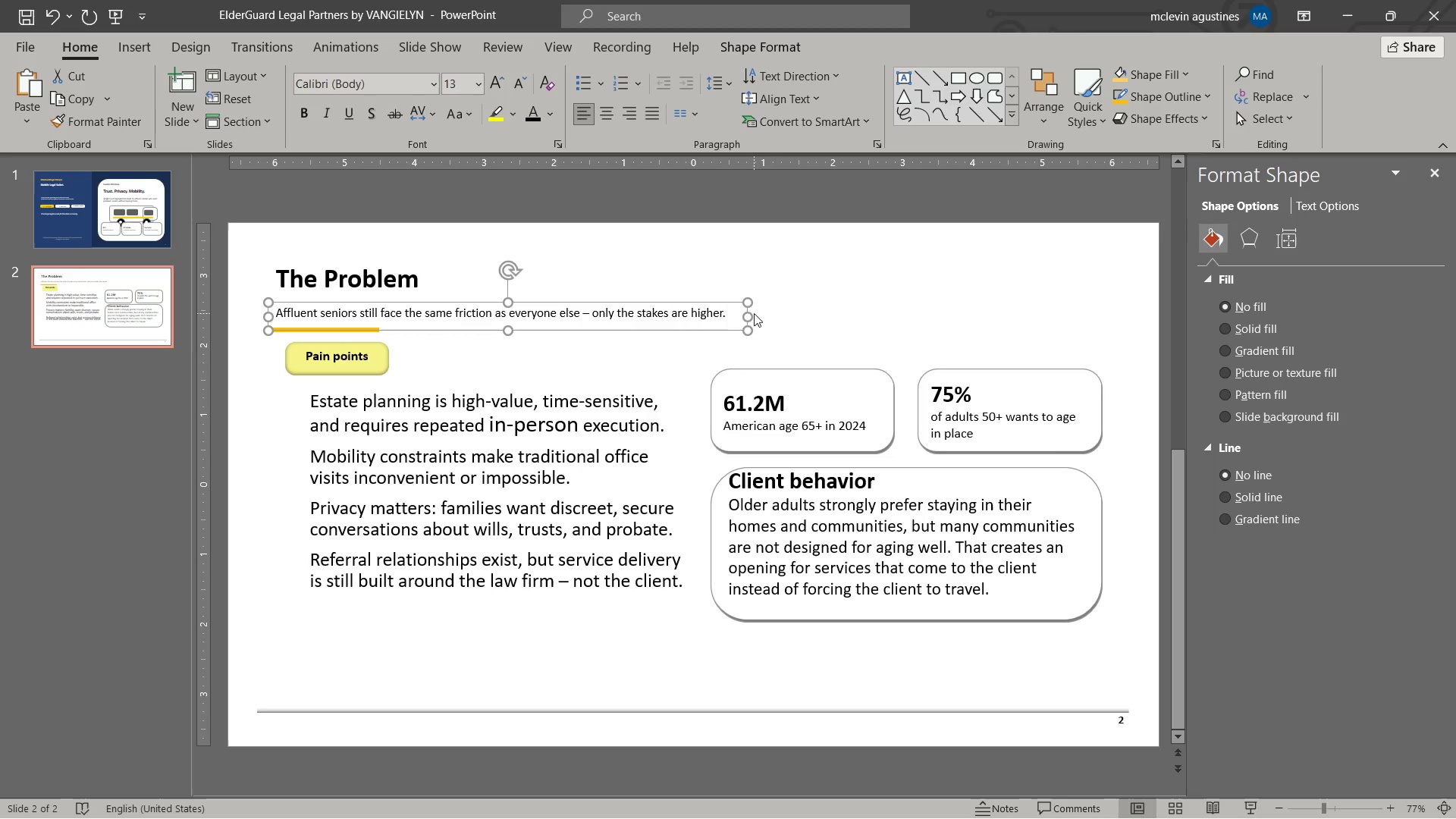 
left_click_drag(start_coordinate=[750, 315], to_coordinate=[855, 328])
 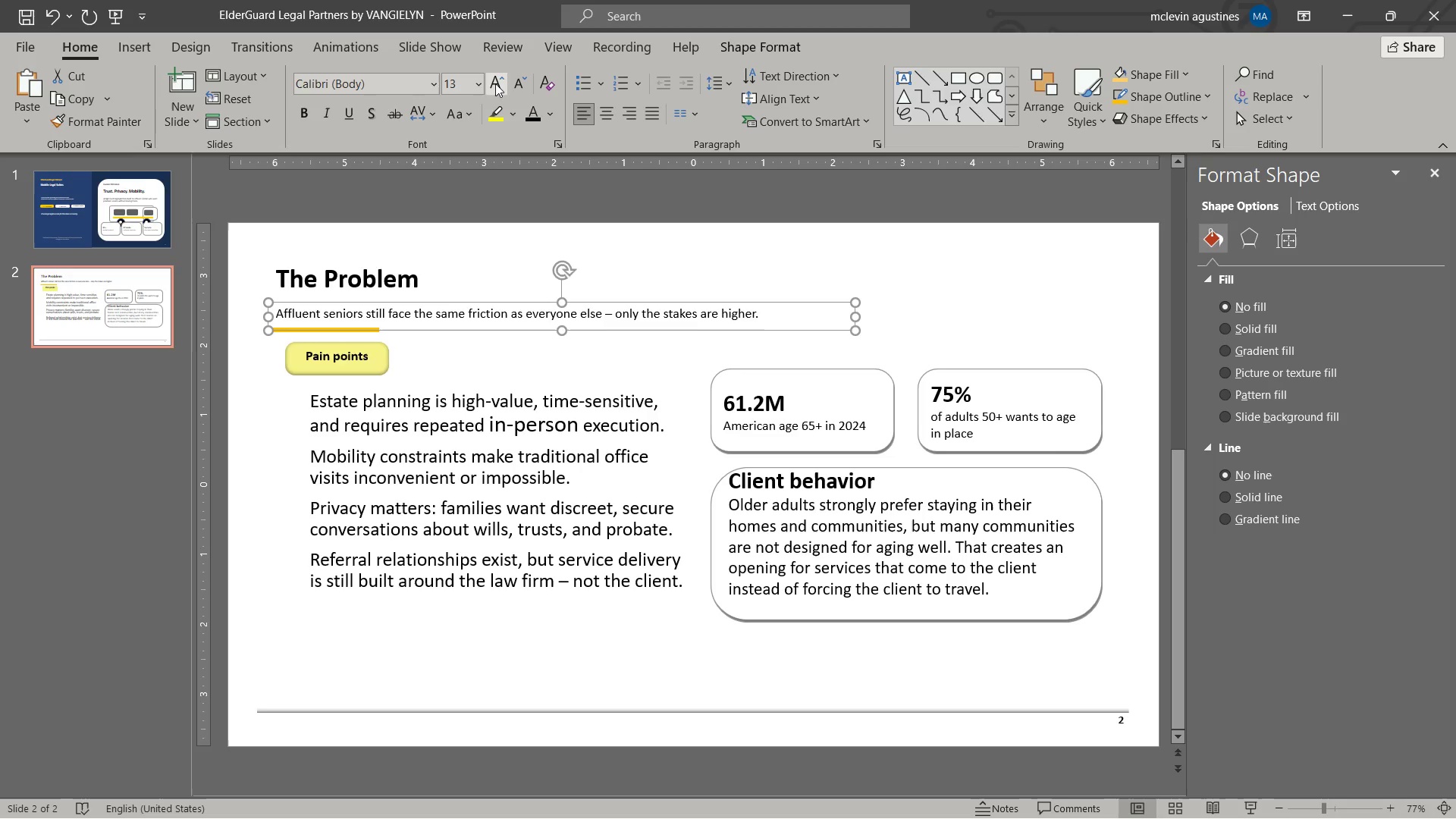 
left_click([495, 83])
 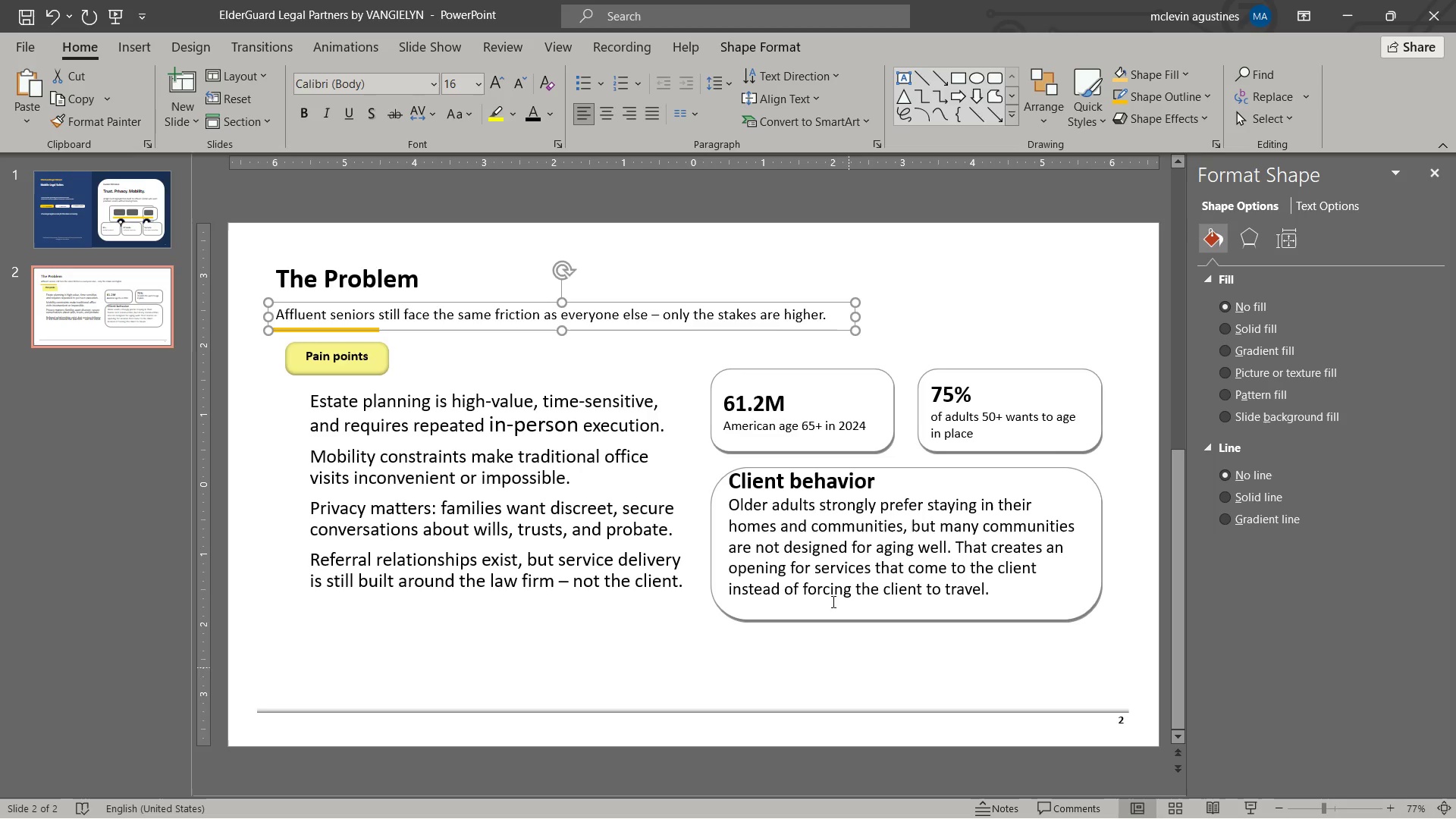 
left_click([814, 546])
 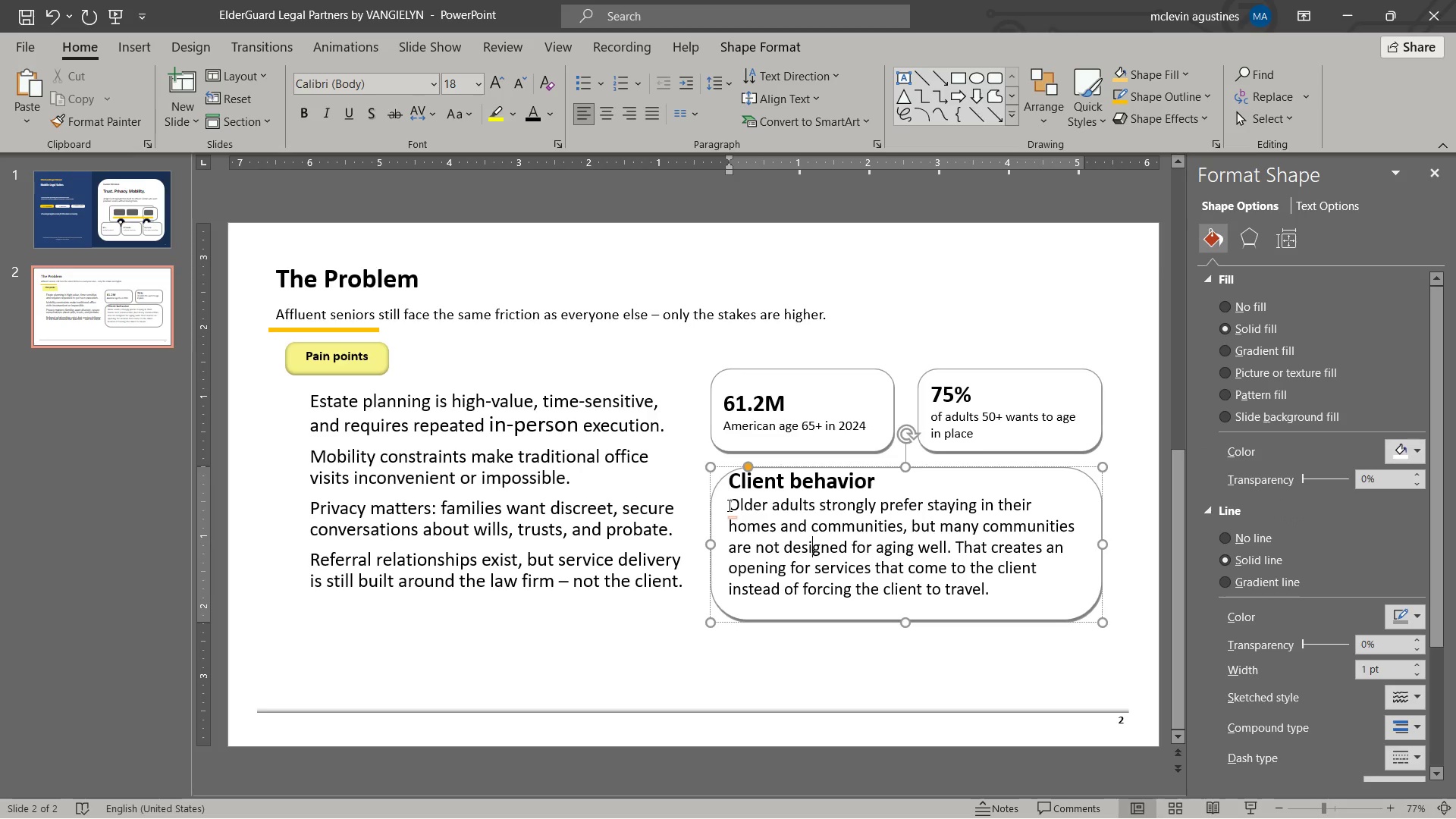 
left_click_drag(start_coordinate=[728, 505], to_coordinate=[991, 591])
 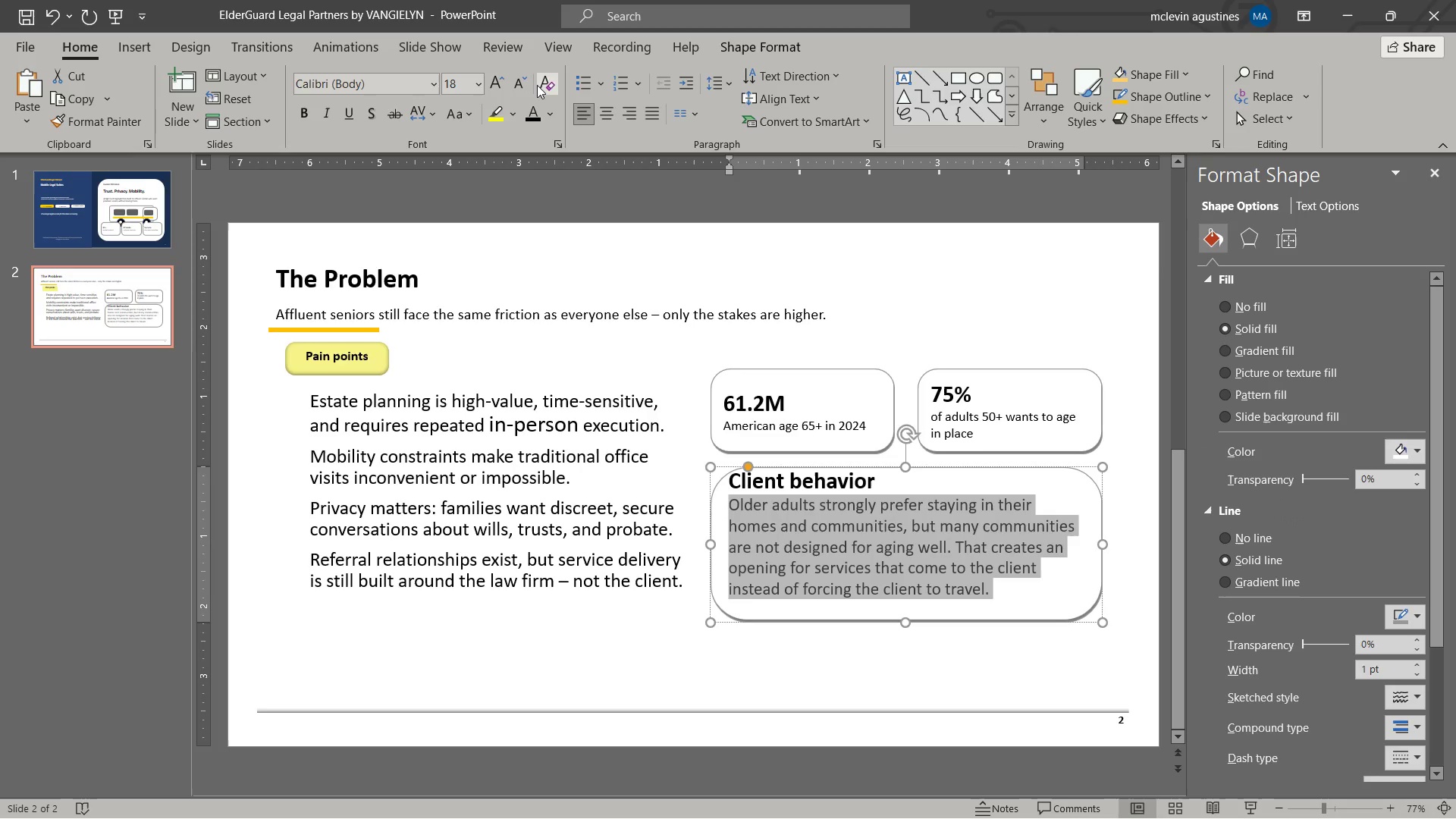 
left_click([524, 81])
 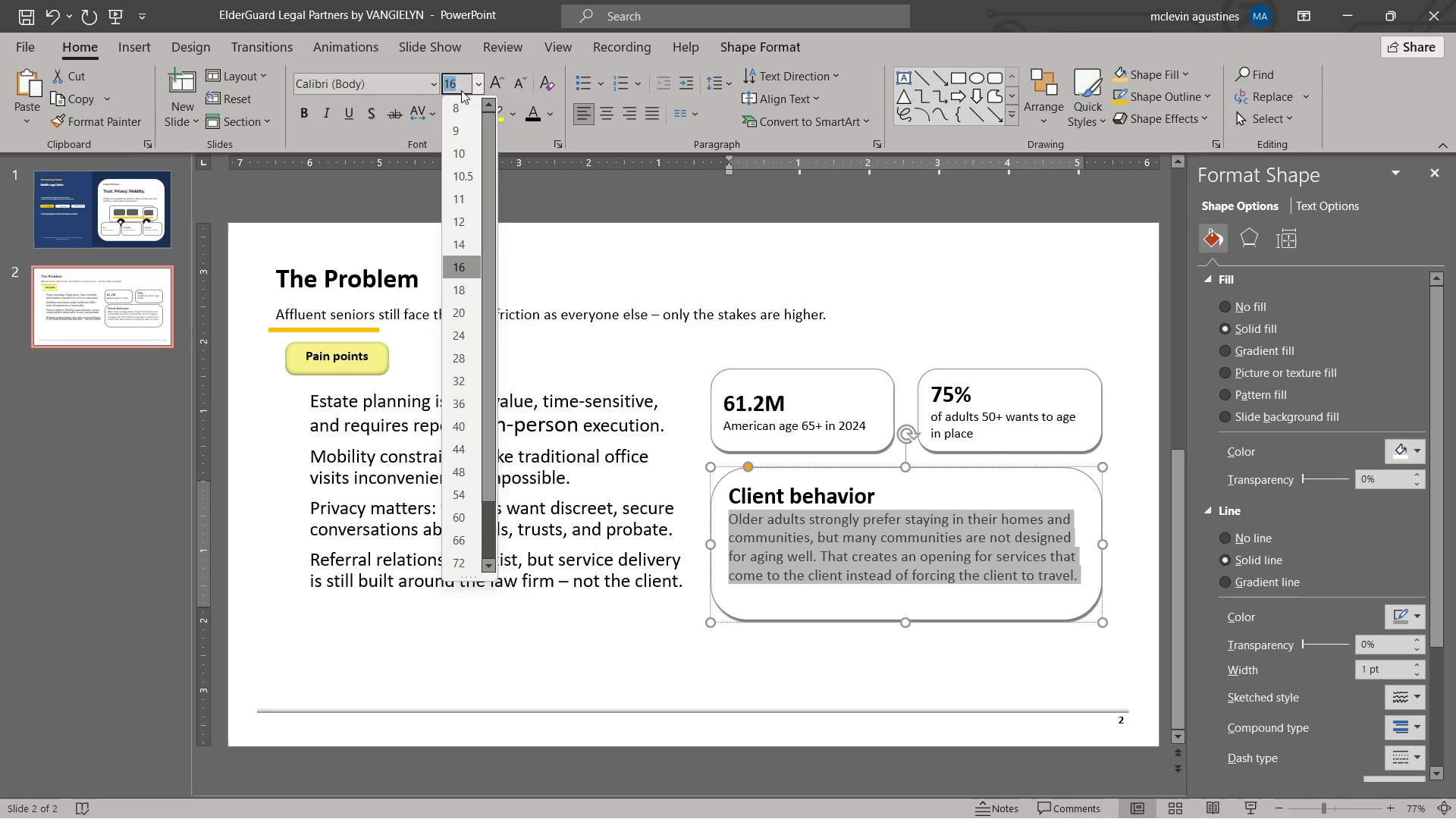 
key(Numpad1)
 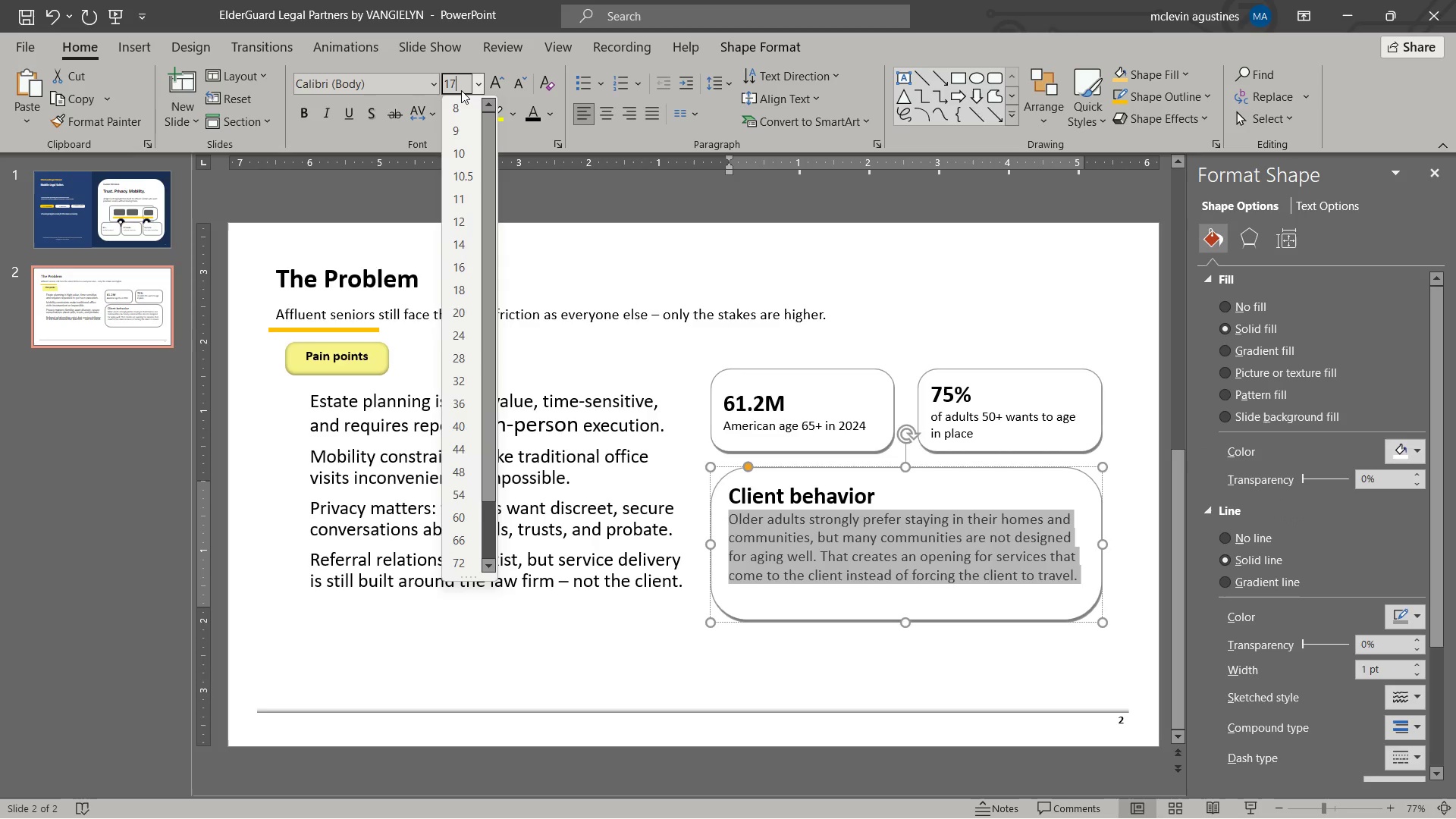 
key(Numpad7)
 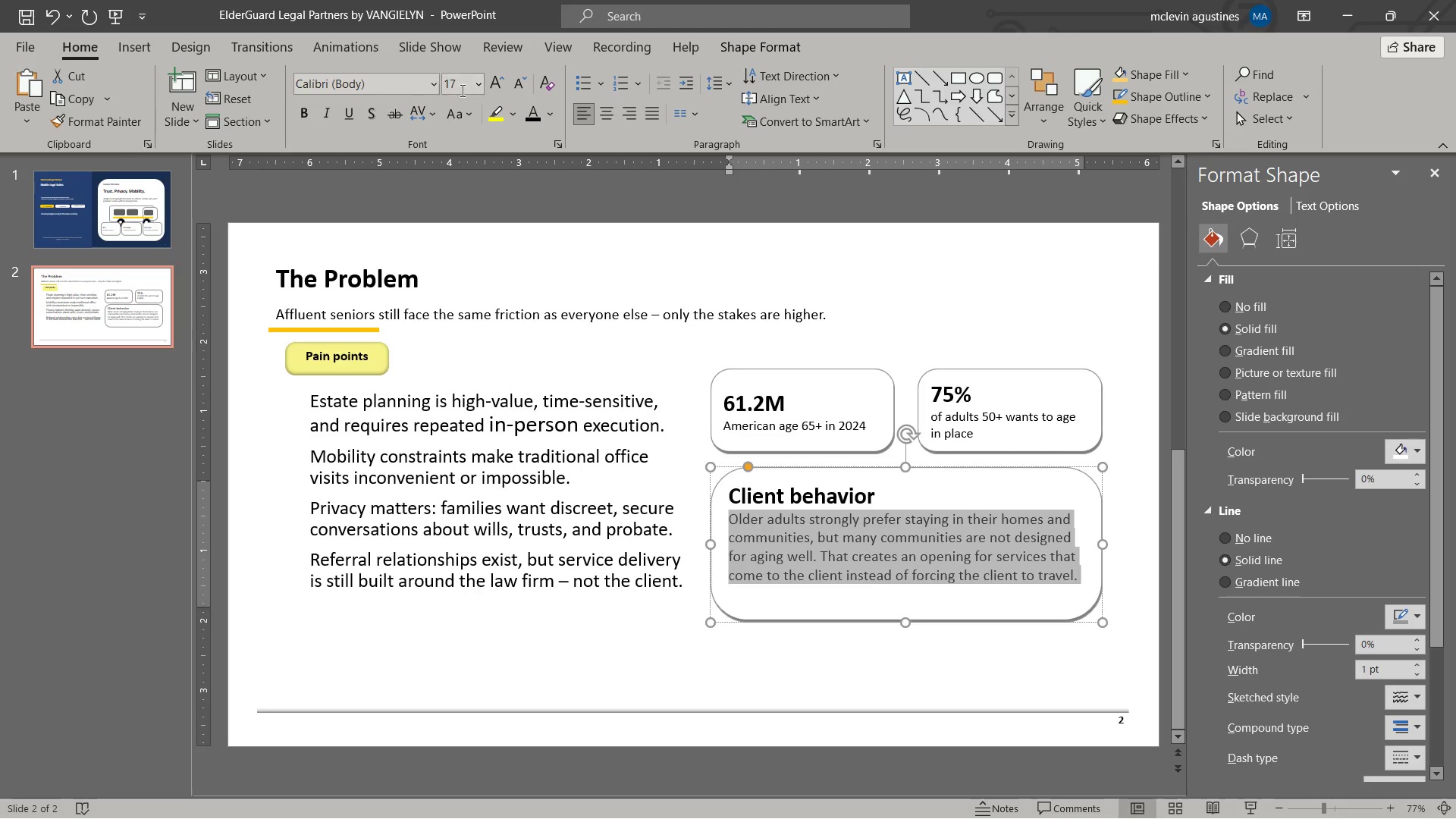 
key(NumpadEnter)
 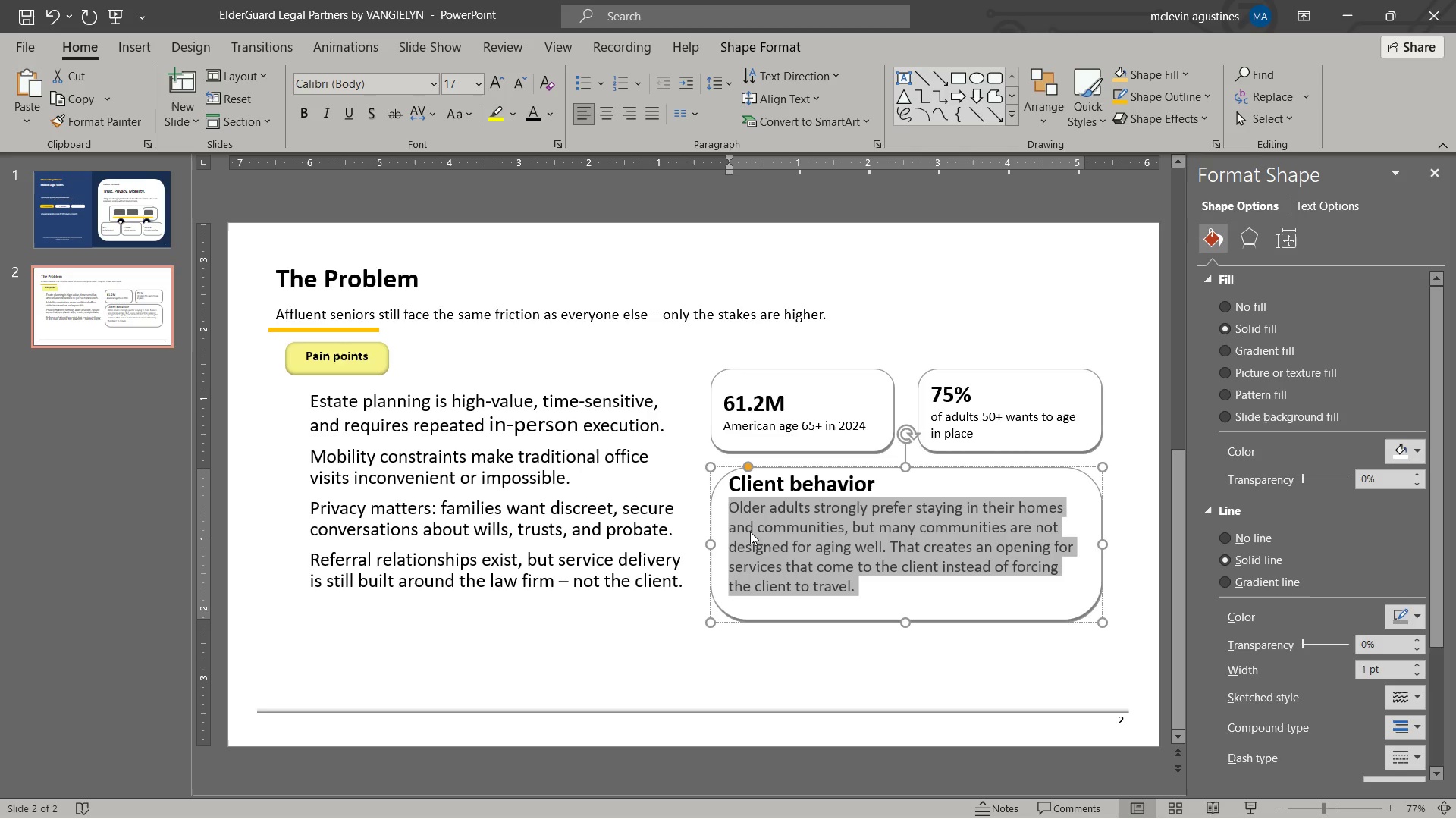 
left_click([873, 557])
 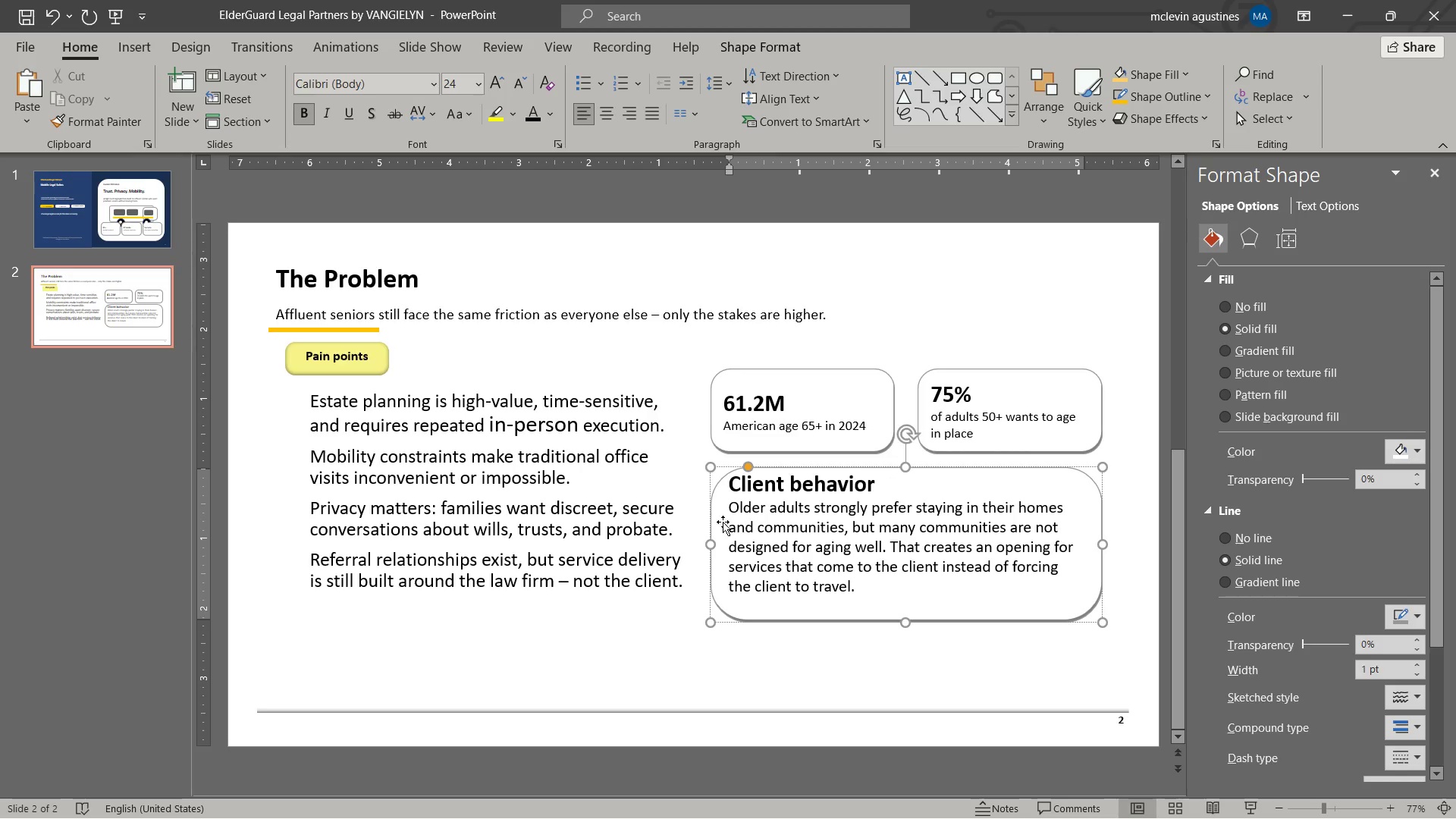 
left_click([730, 503])
 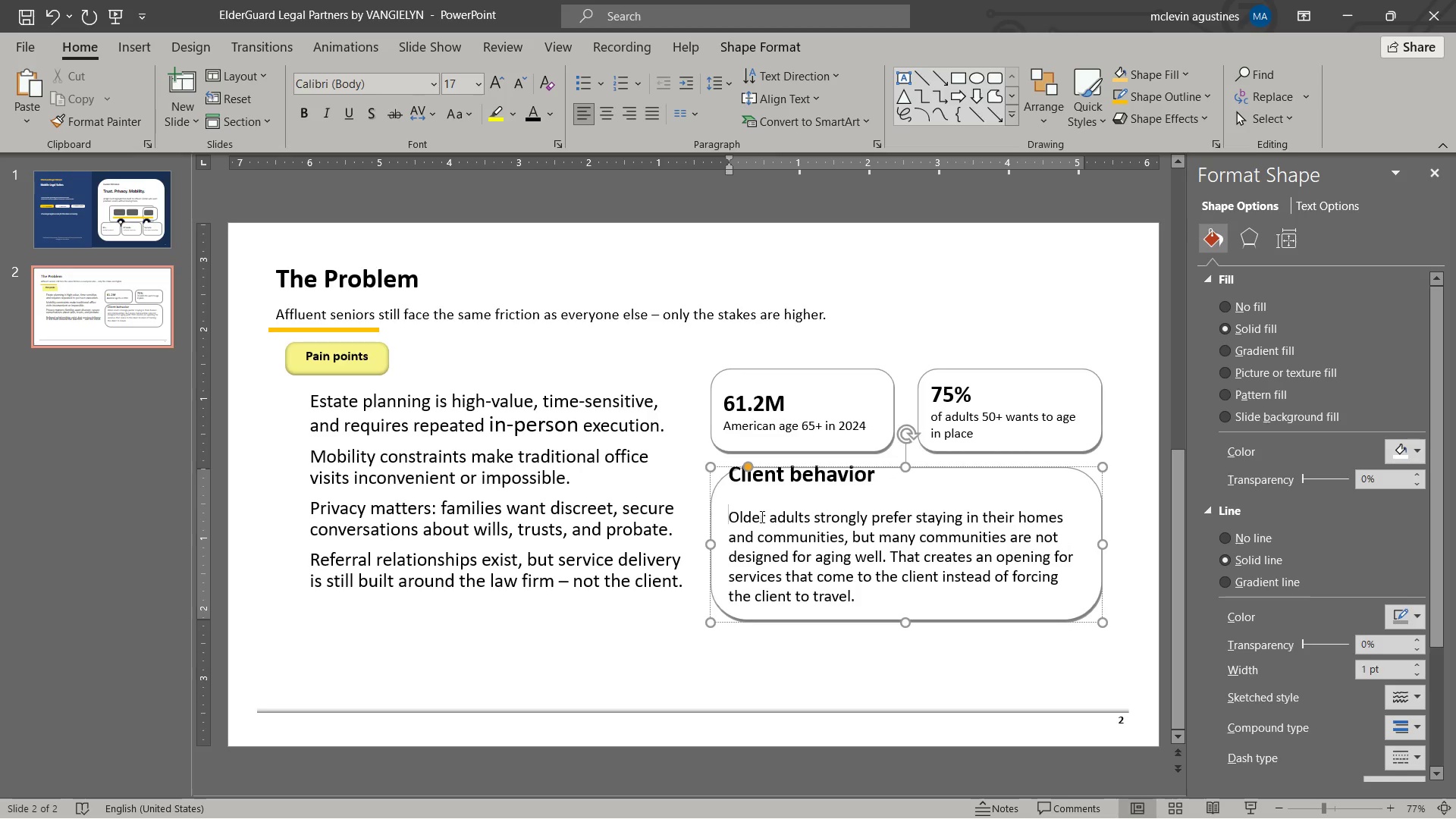 
key(Enter)
 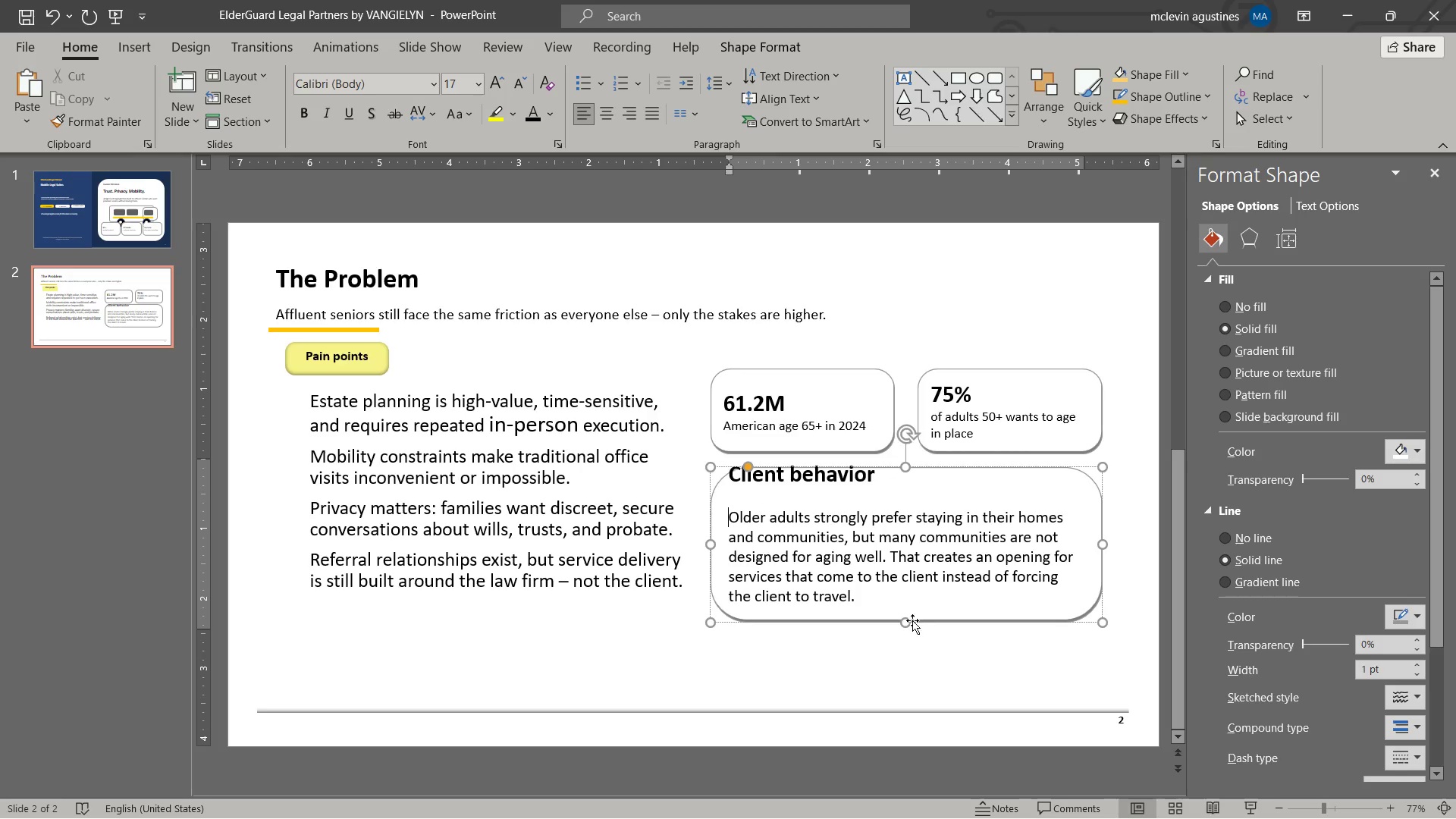 
left_click_drag(start_coordinate=[905, 620], to_coordinate=[912, 648])
 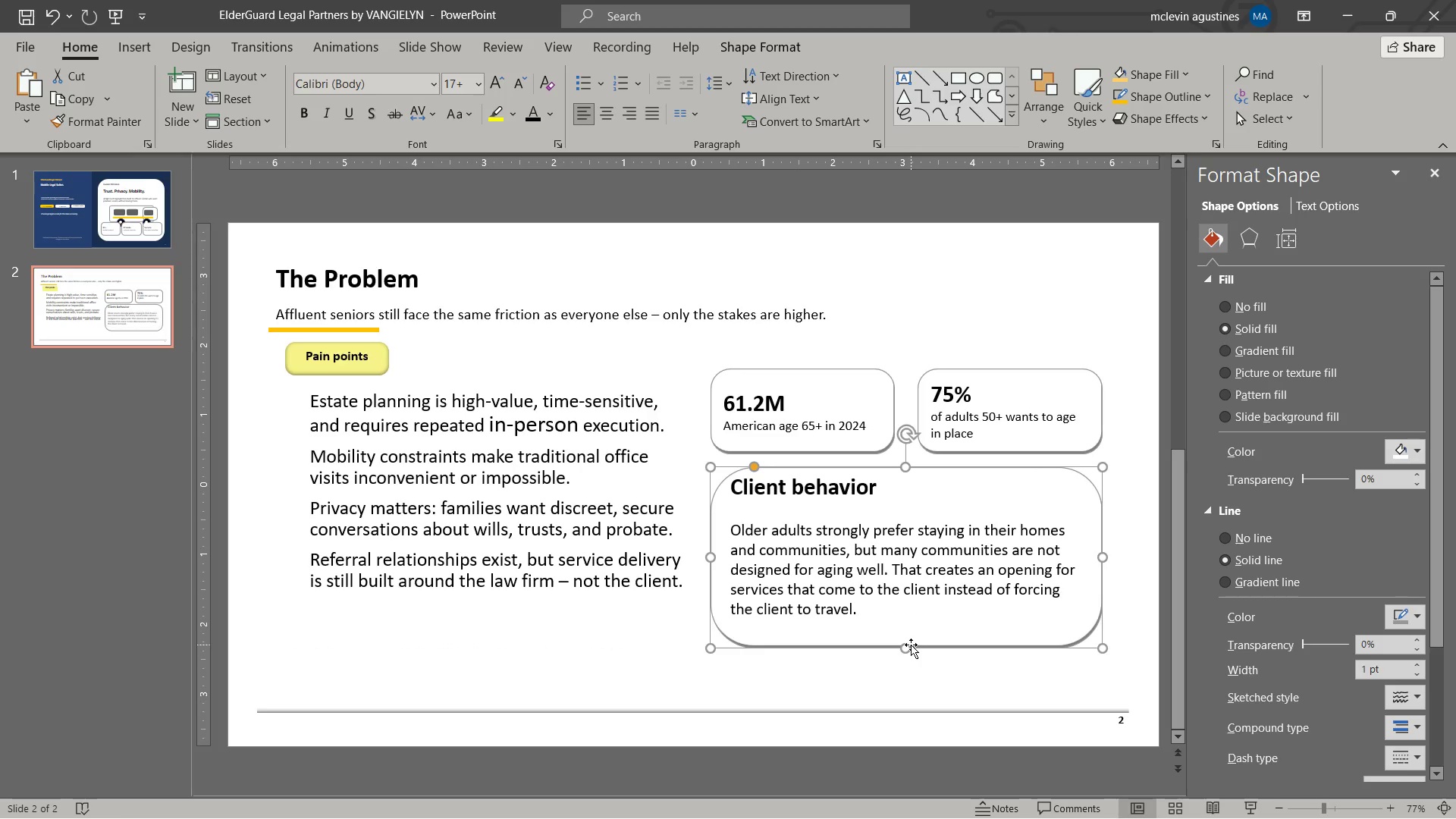 
key(Escape)
 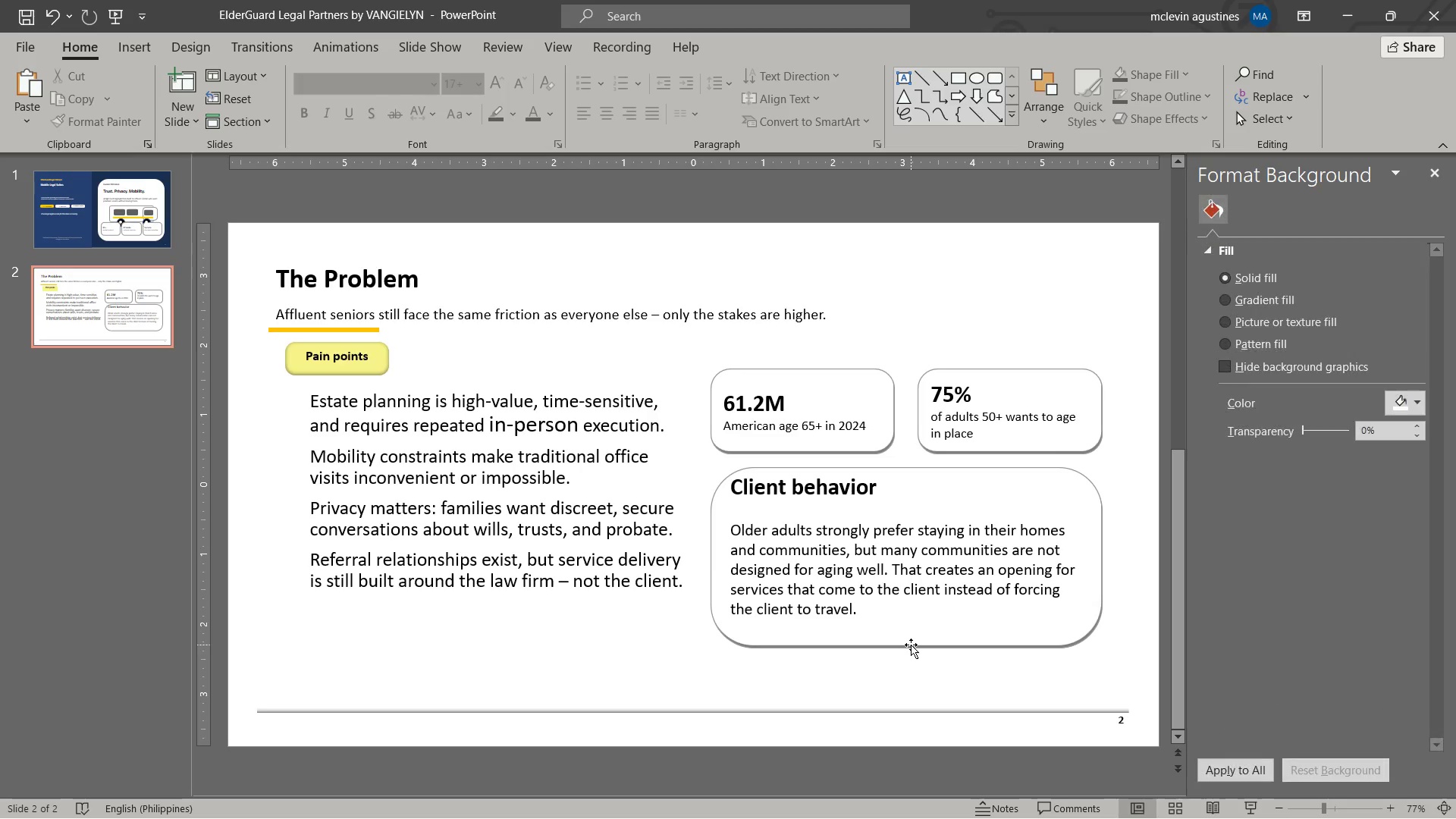 
key(Escape)
 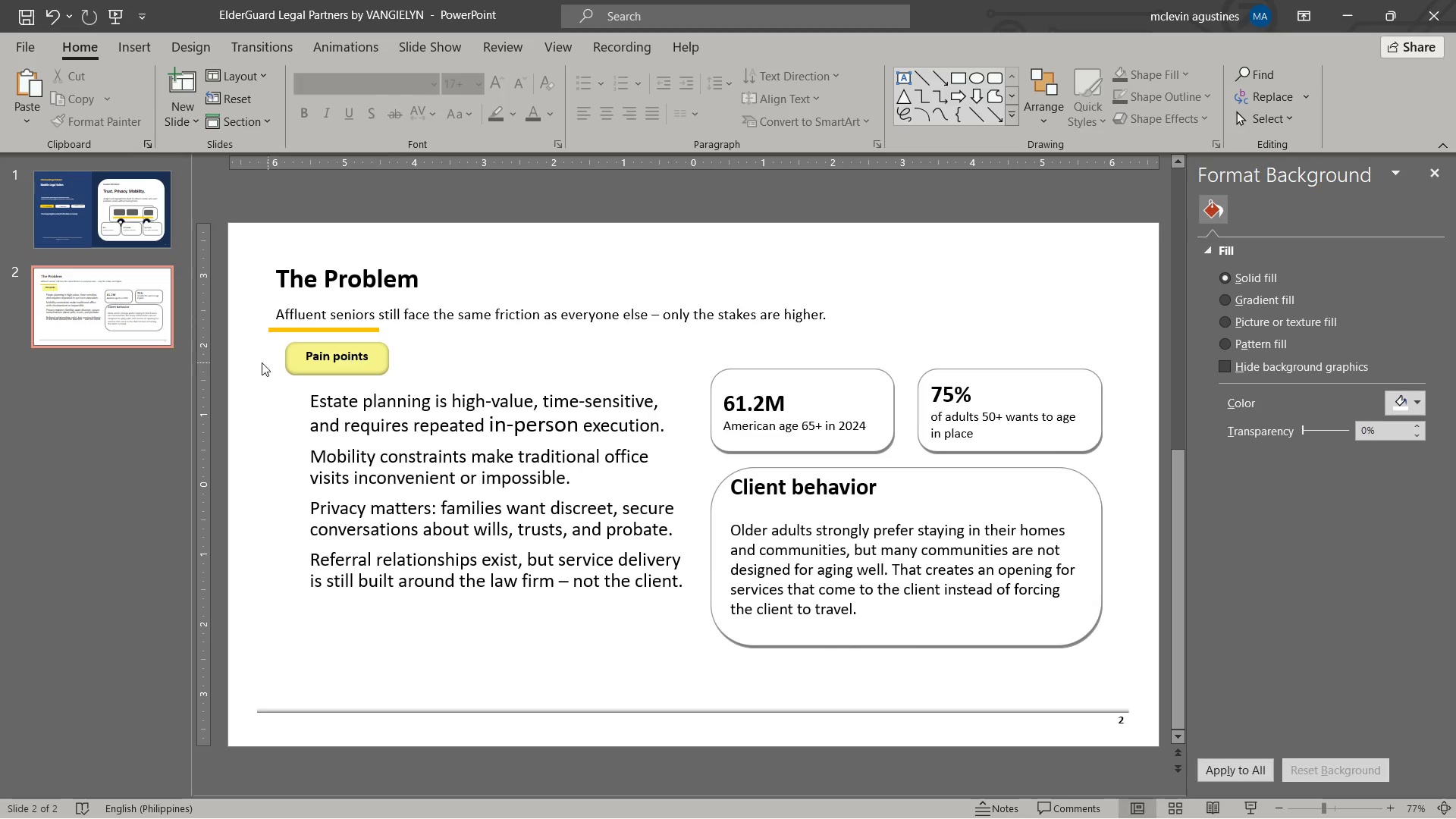 
left_click([28, 15])
 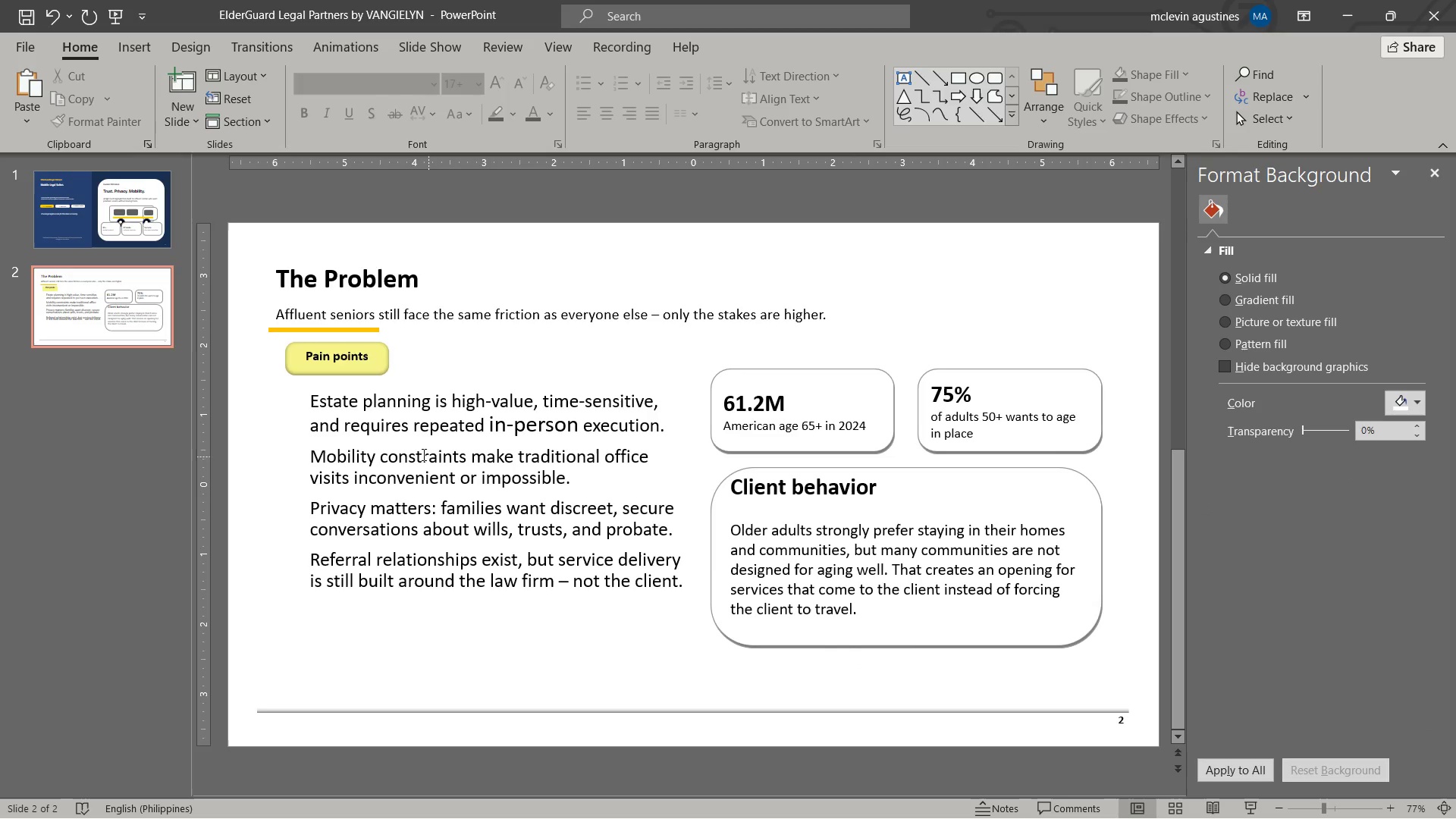 
wait(7.38)
 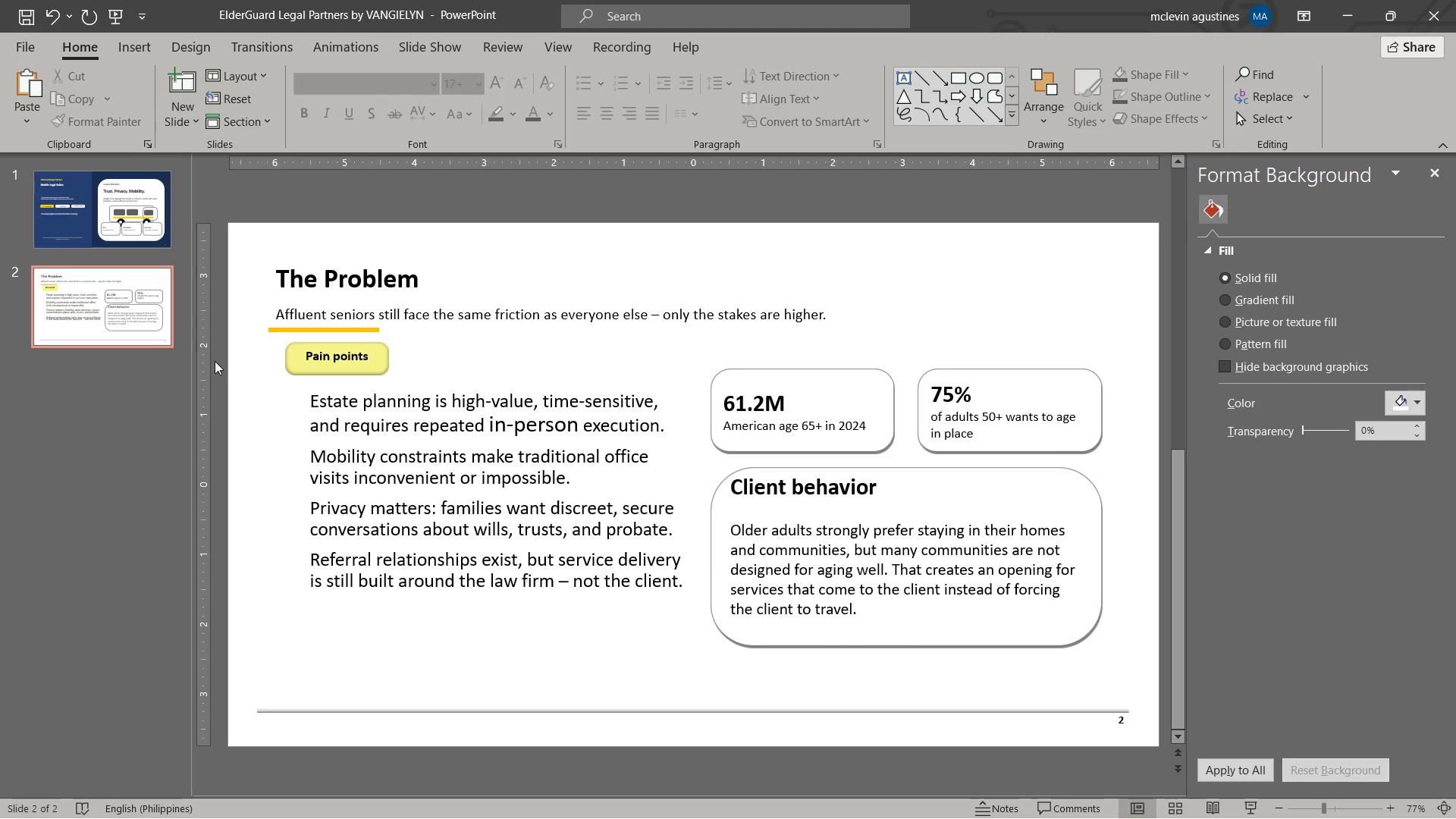 
left_click([1122, 720])
 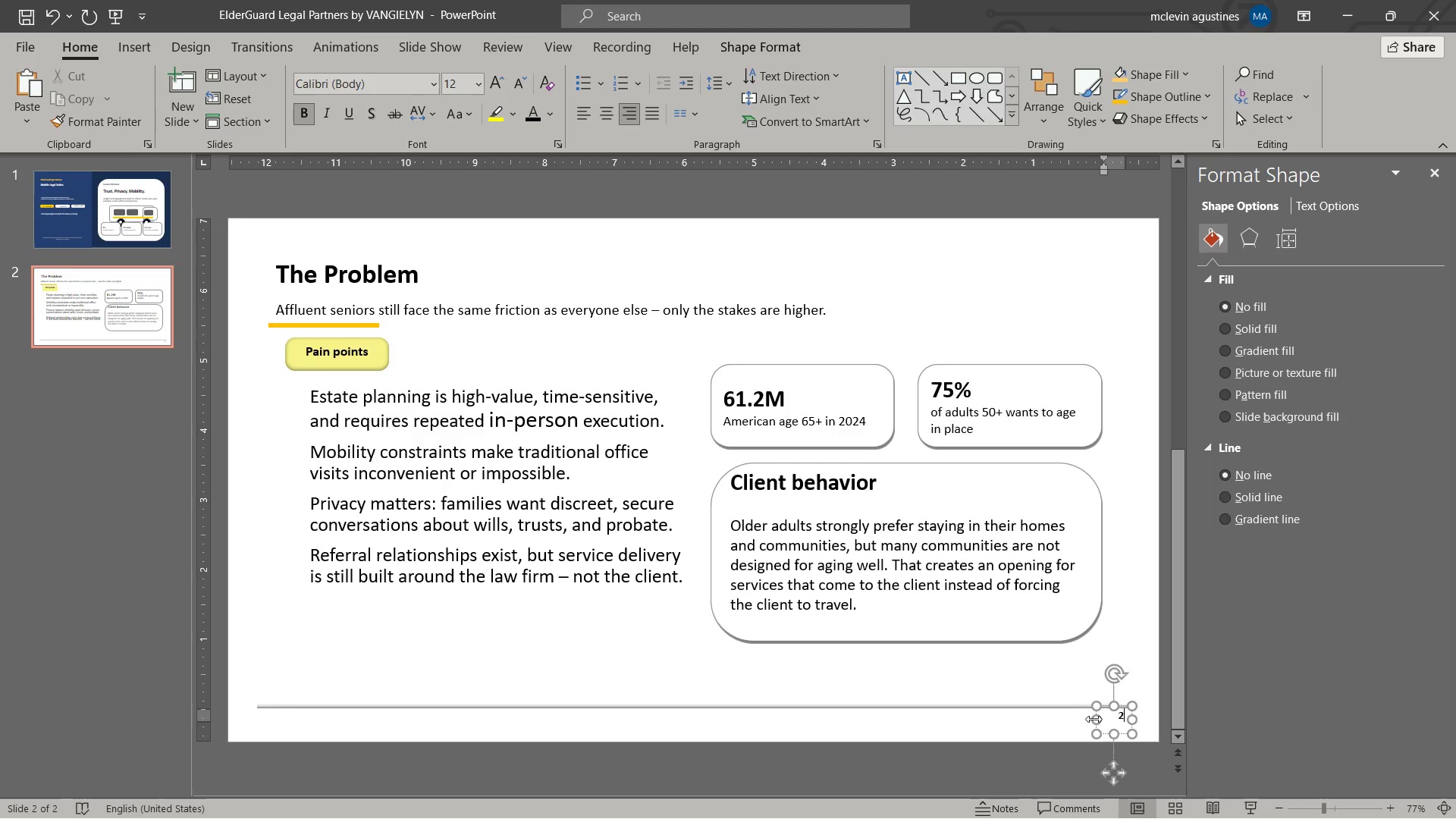 
left_click_drag(start_coordinate=[1094, 719], to_coordinate=[271, 724])
 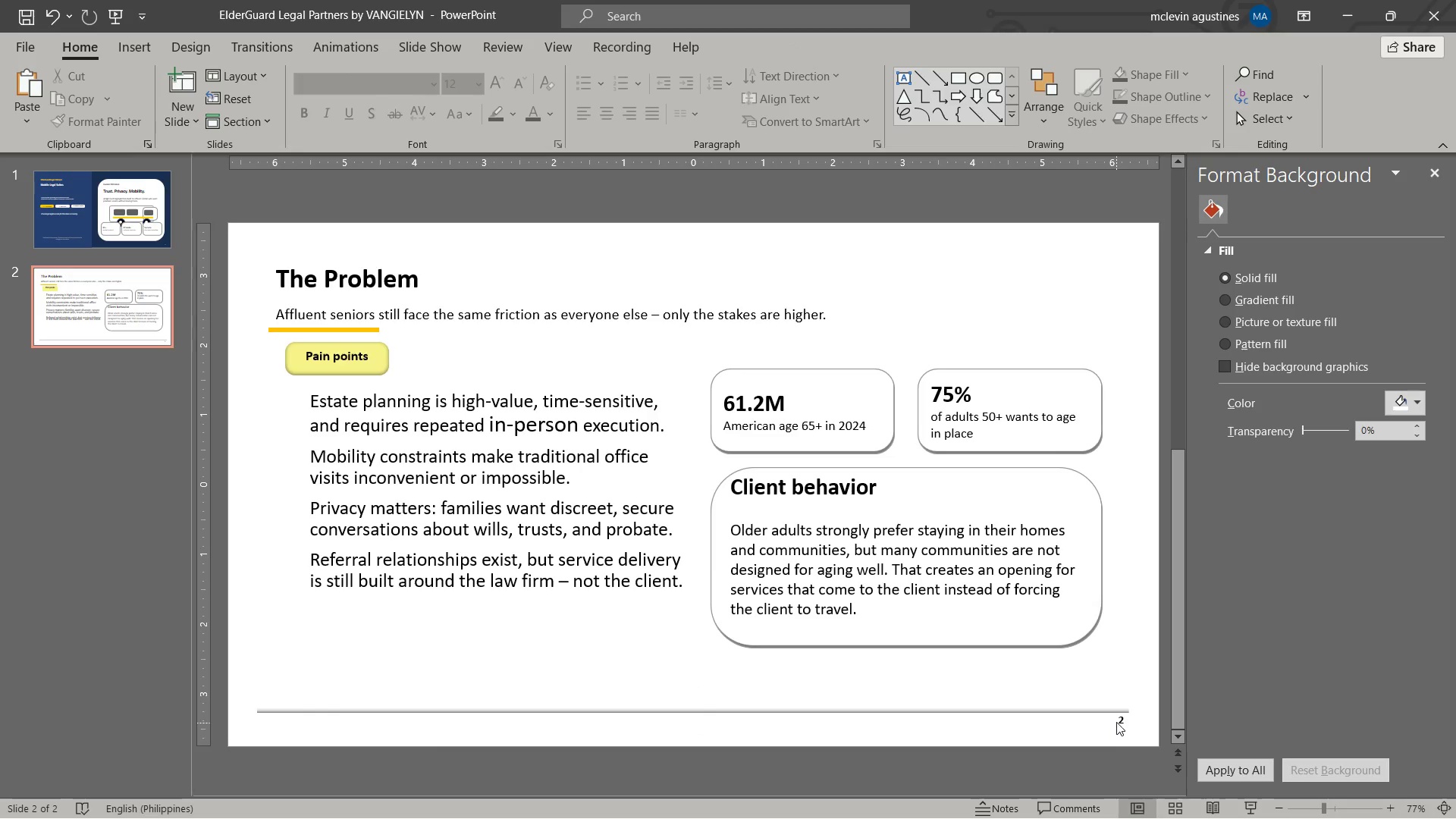 
left_click([1120, 718])
 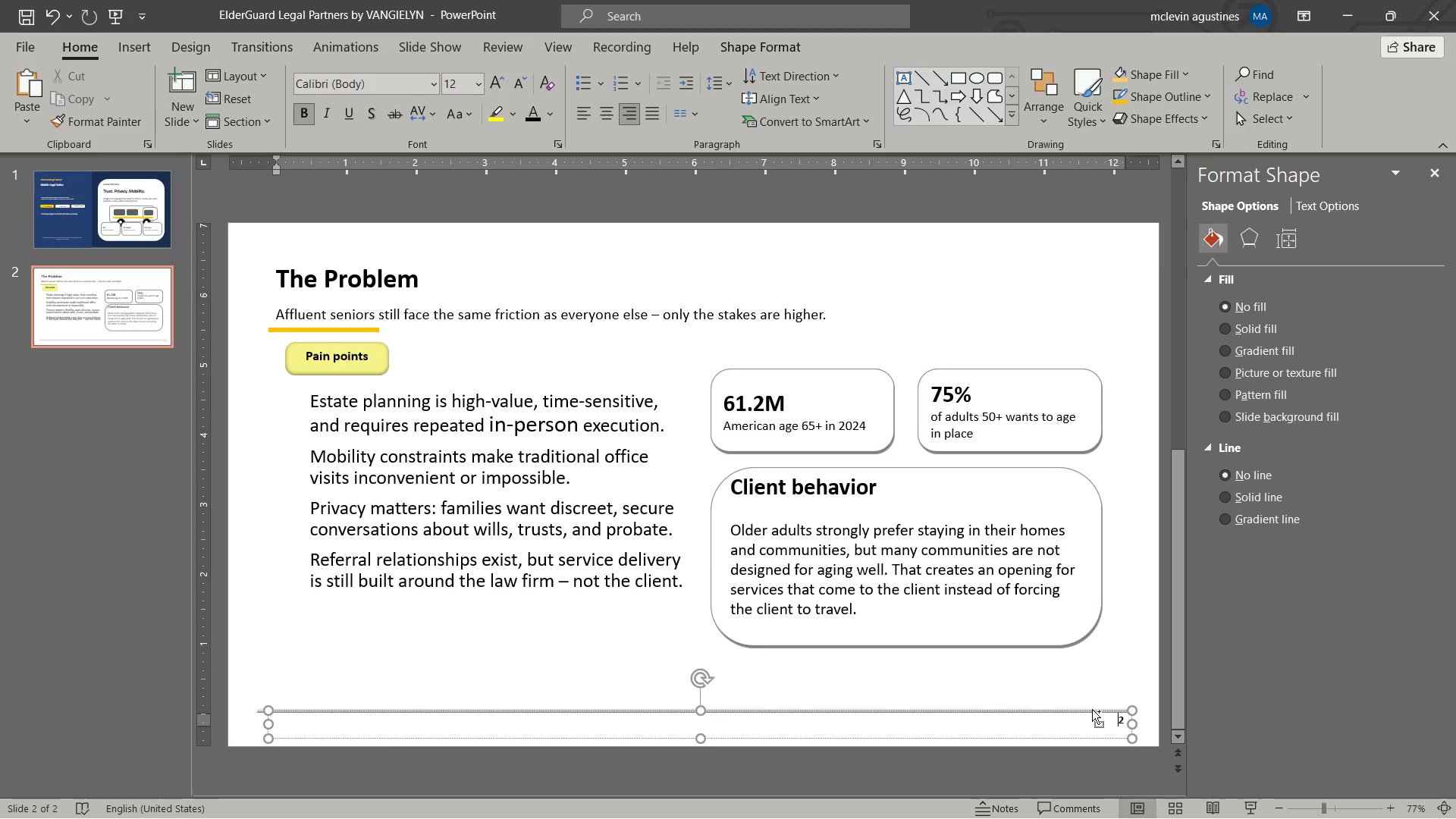 
key(Control+L)
 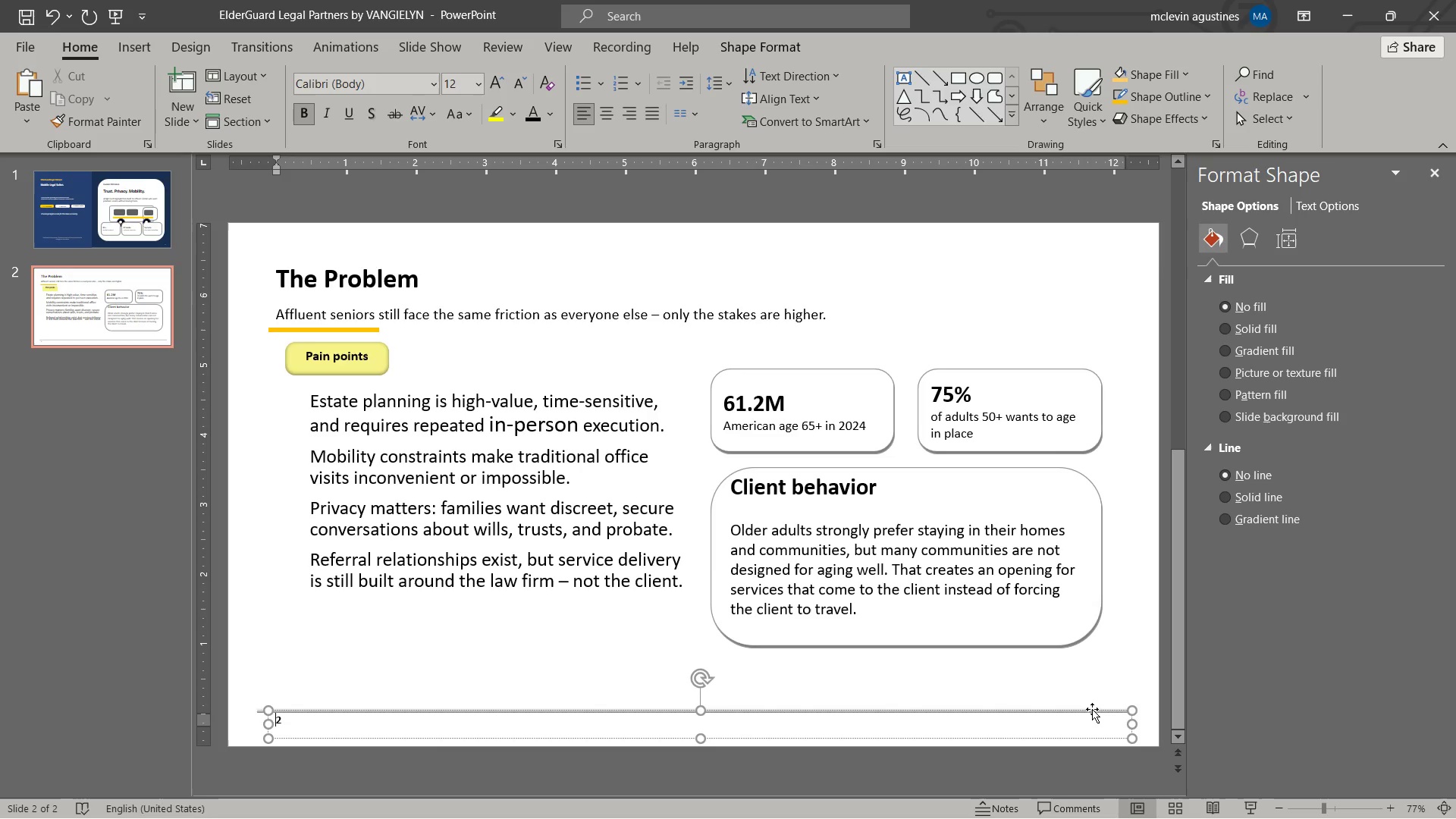 
type(elderGuard Legal Partners )
 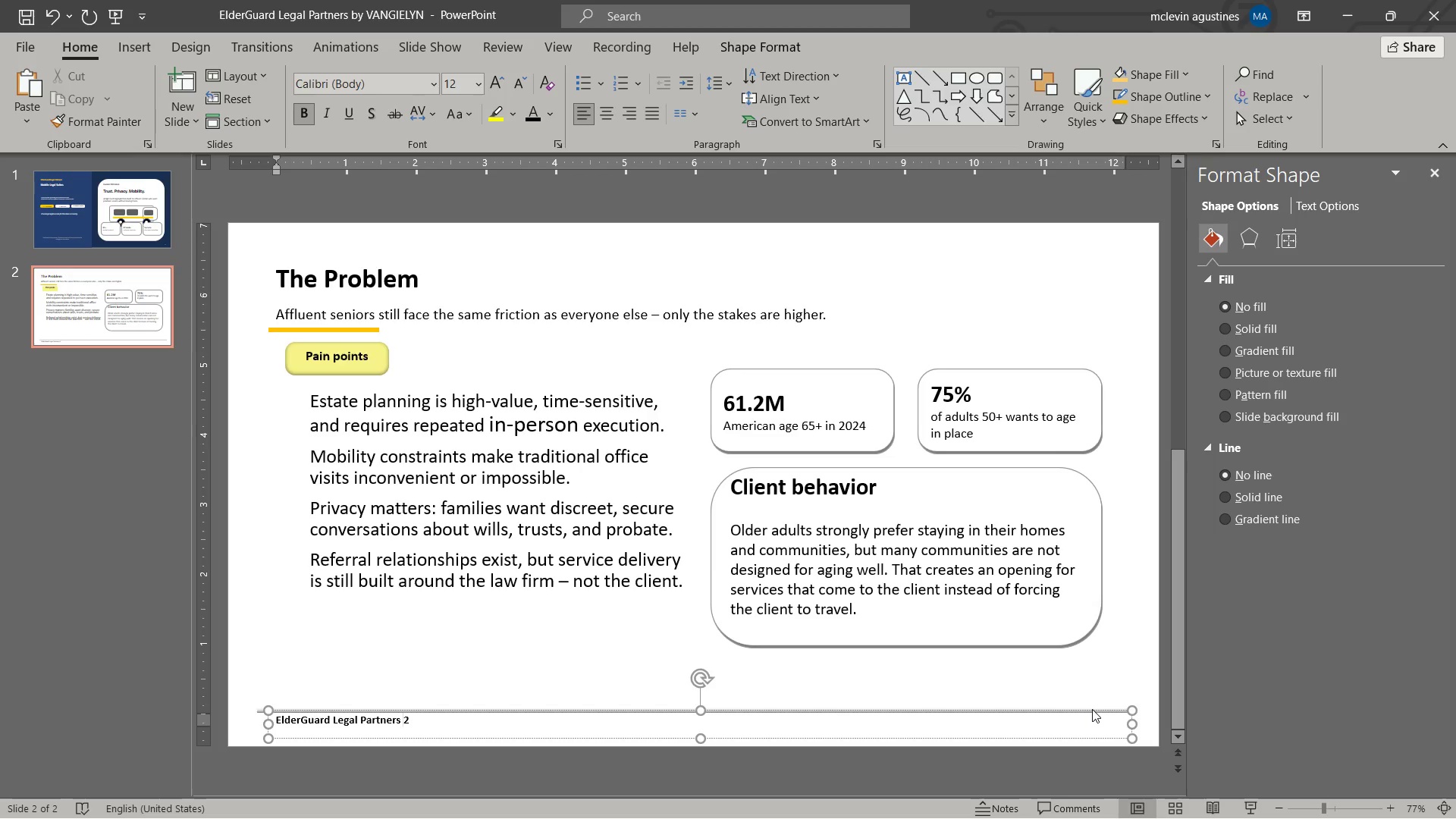 
key(Tab)
 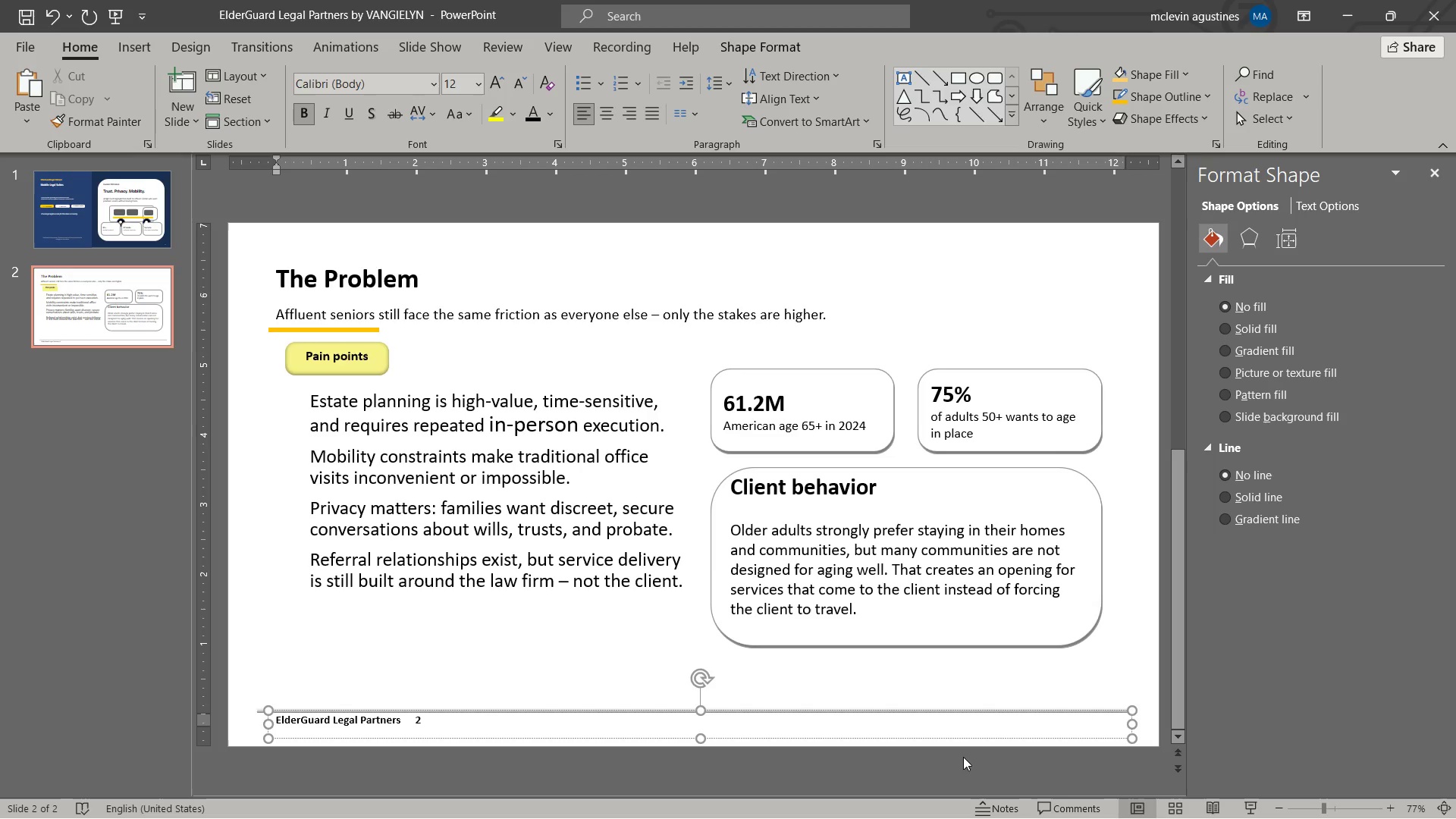 
key(Tab)
 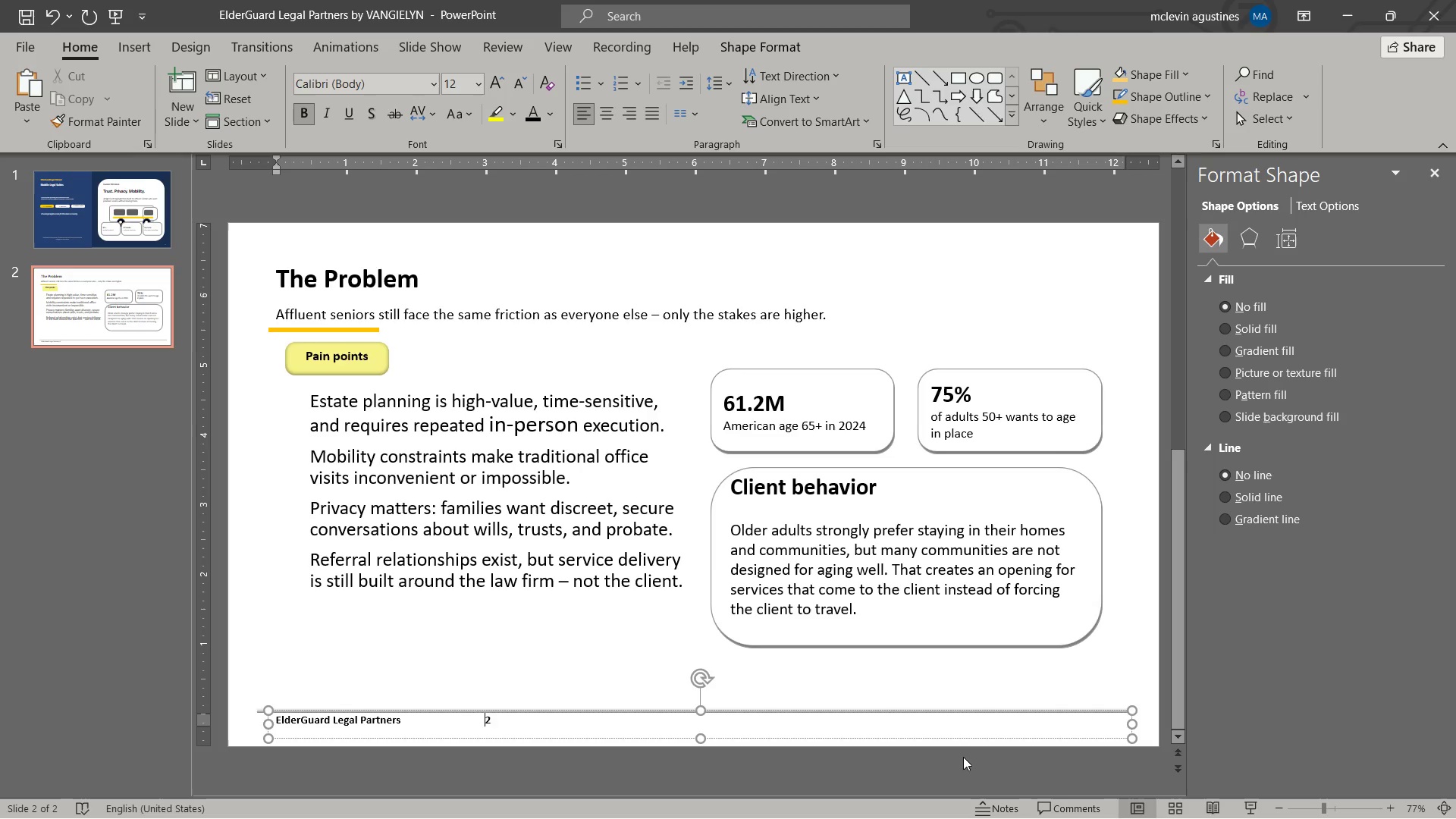 
key(Tab)
 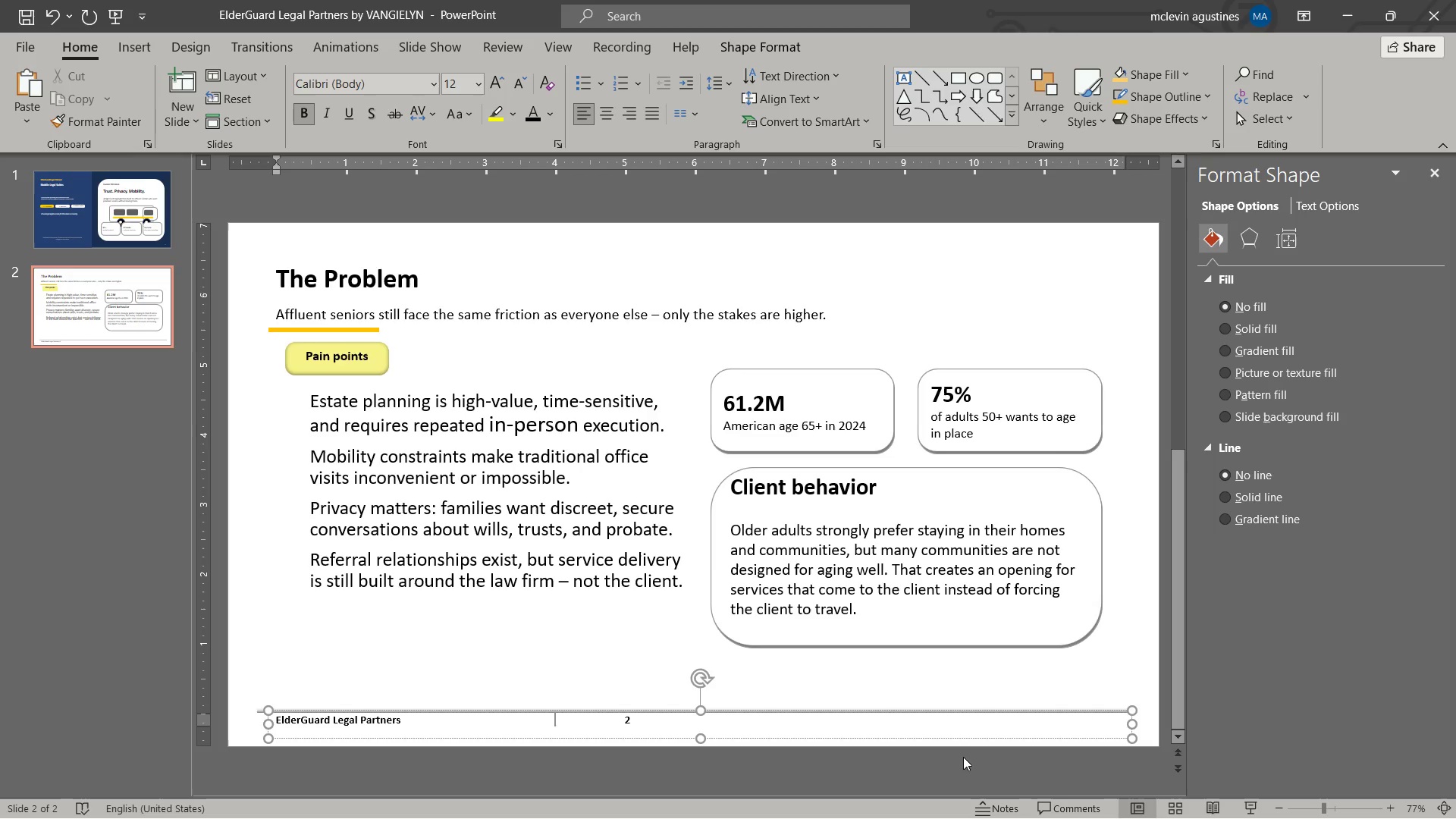 
key(Tab)
 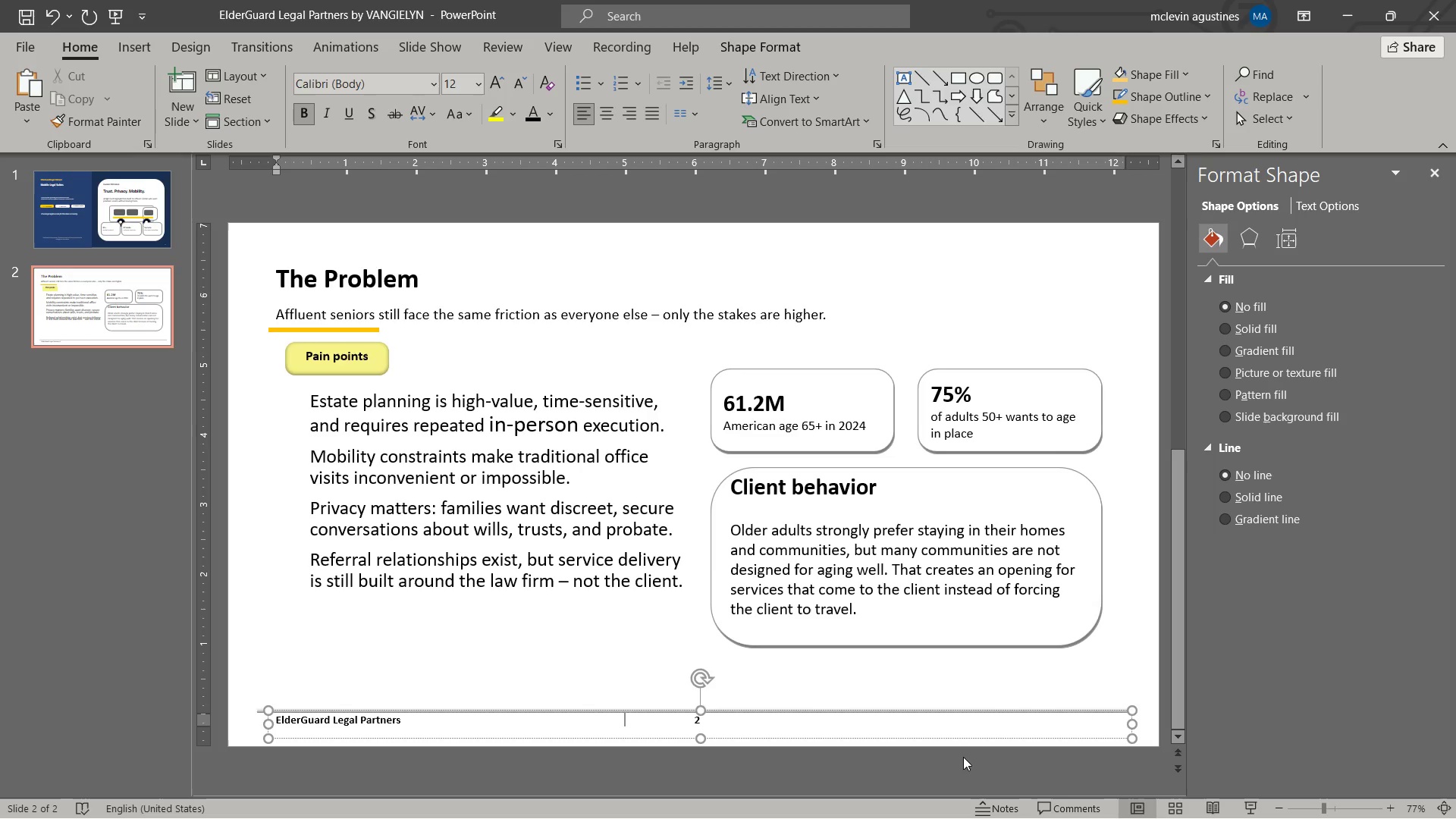 
key(Tab)
 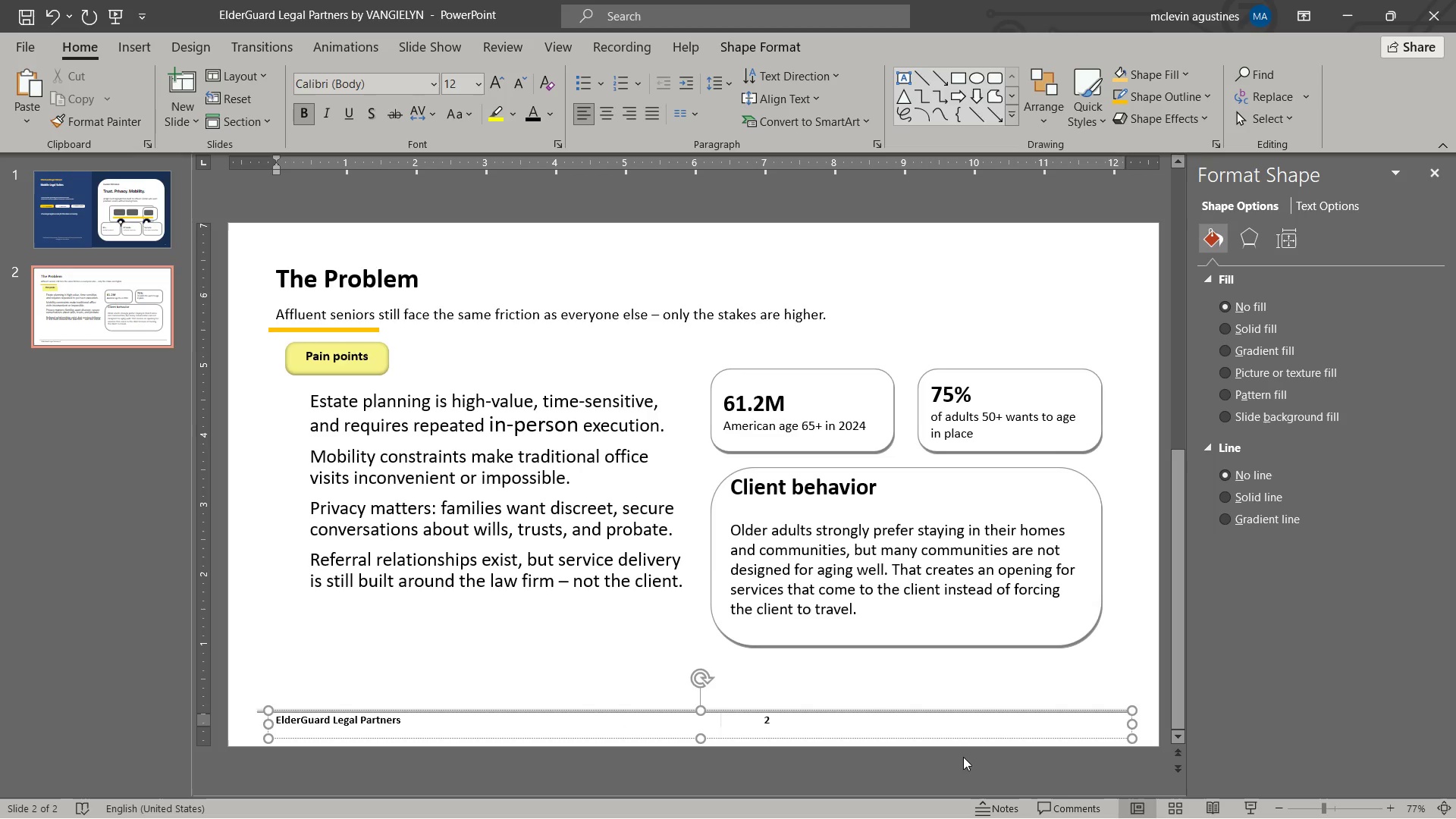 
key(Tab)
 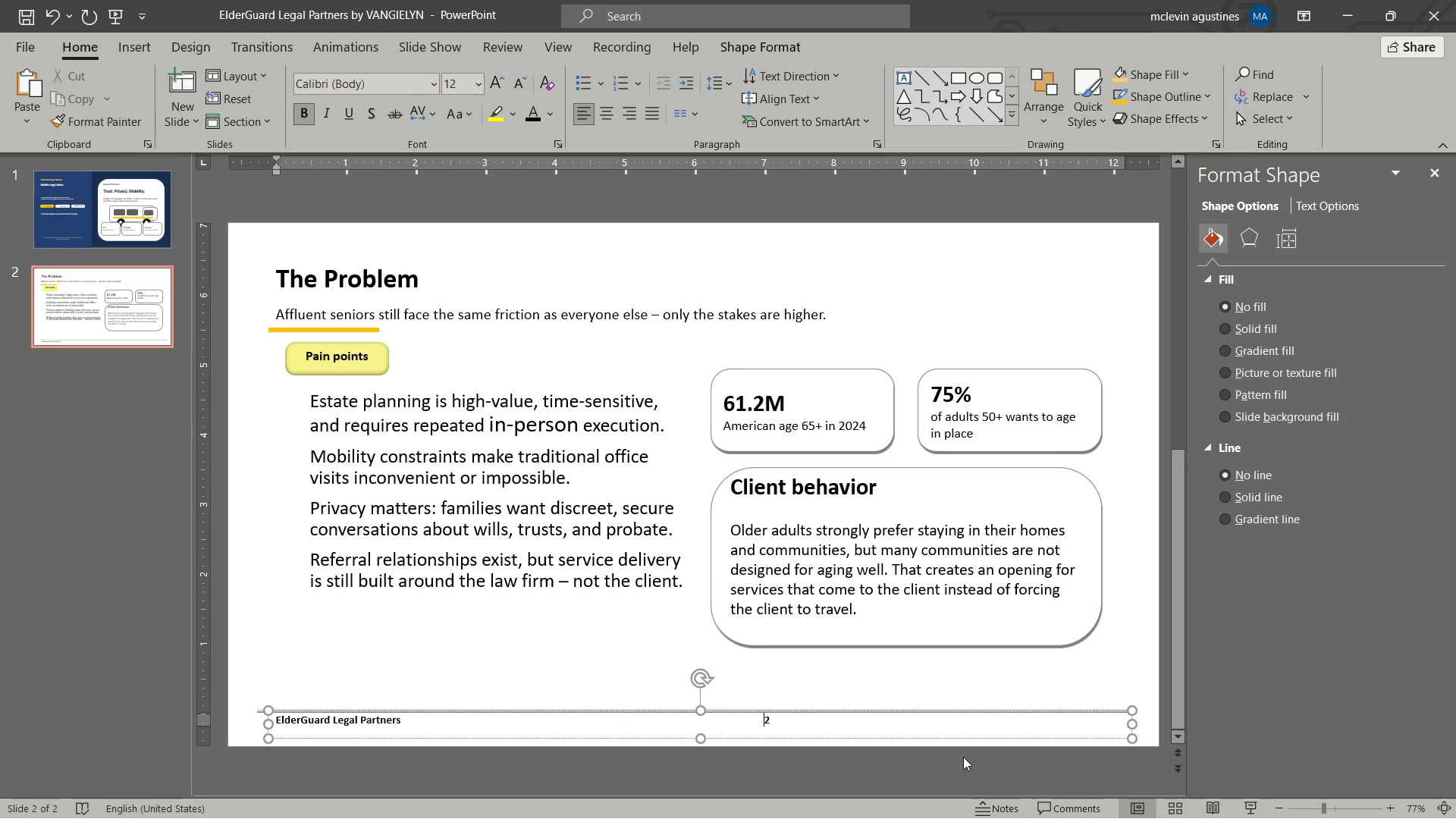 
key(Tab)
 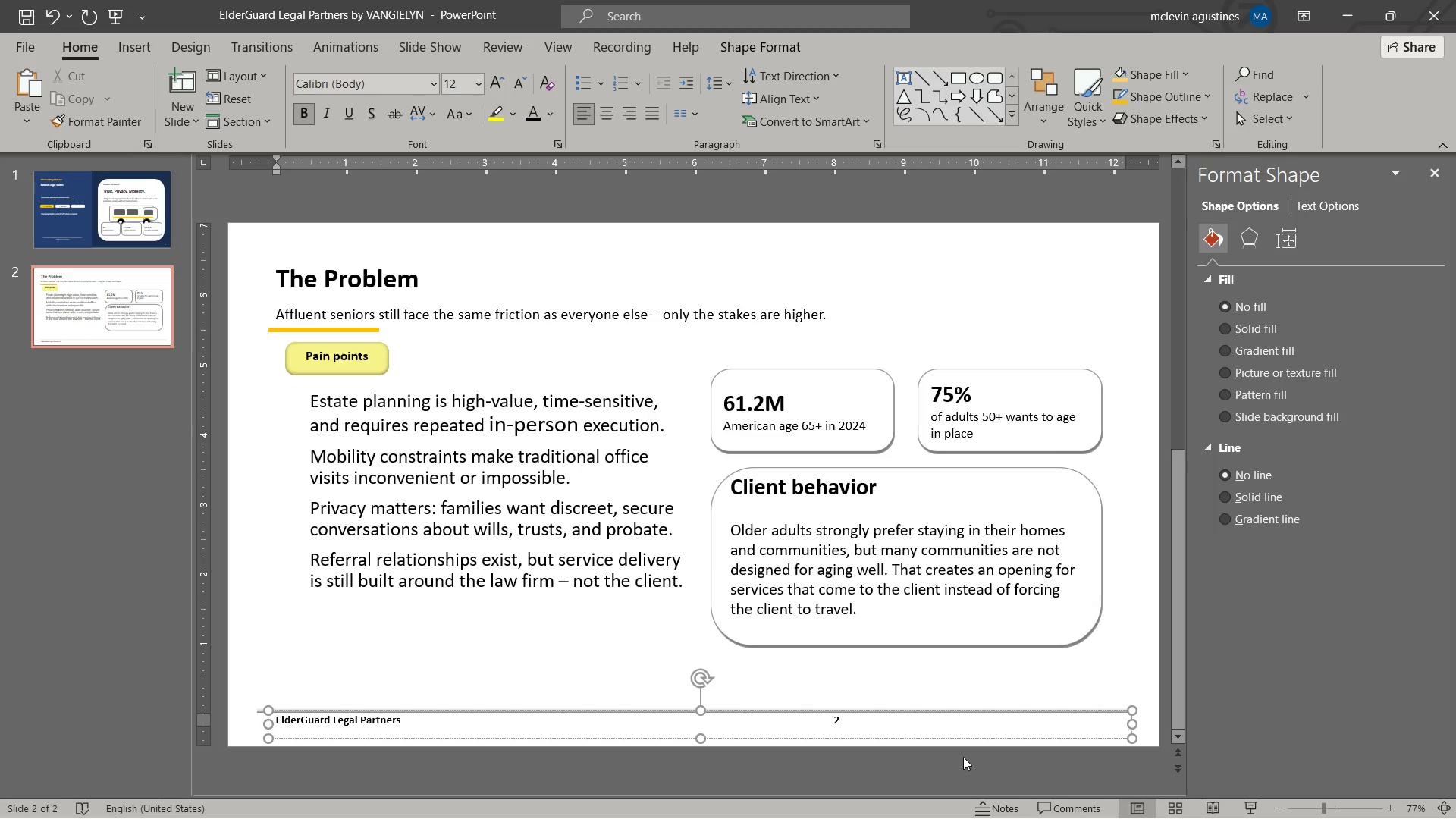 
key(Tab)
 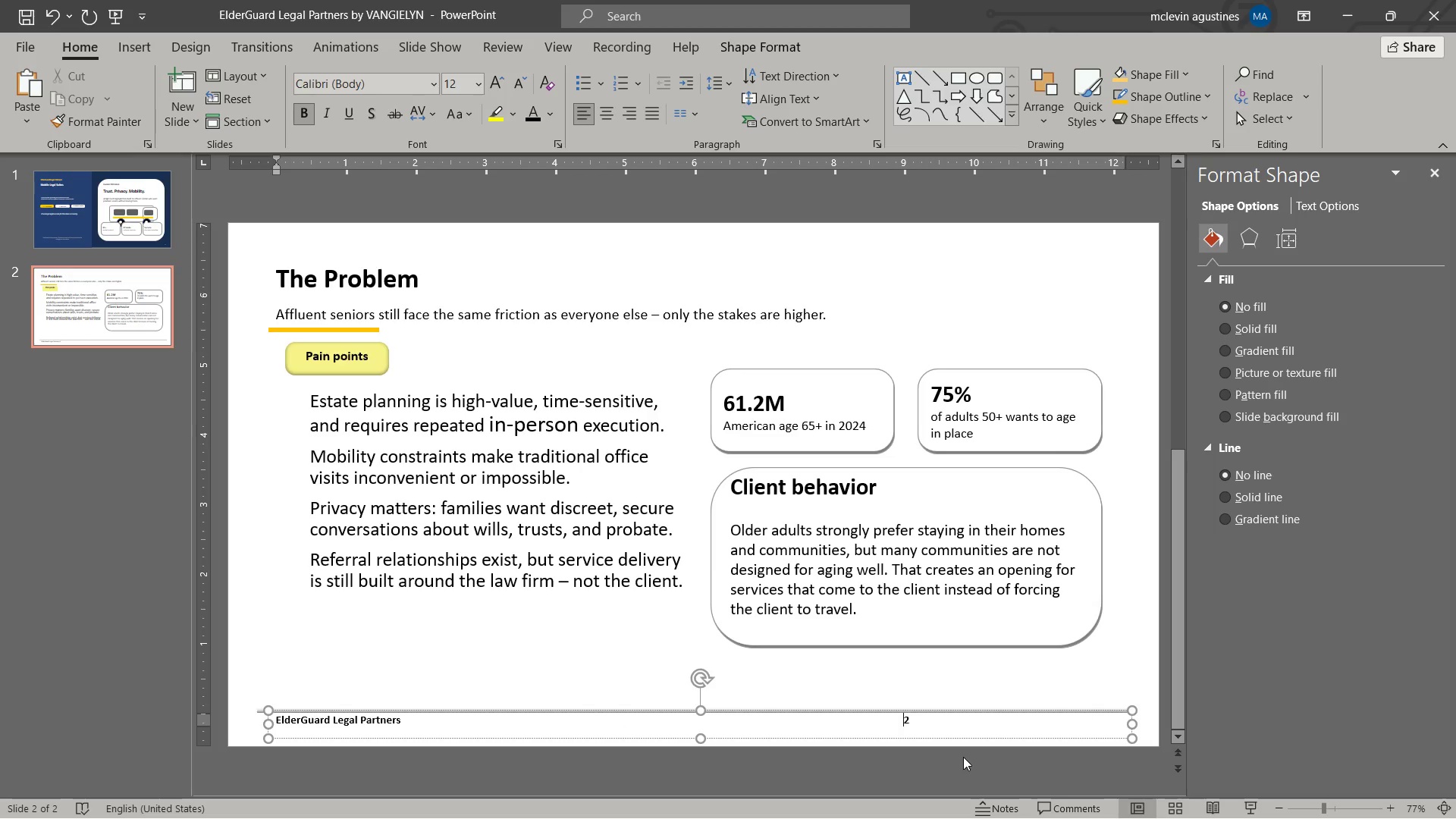 
key(Tab)
 